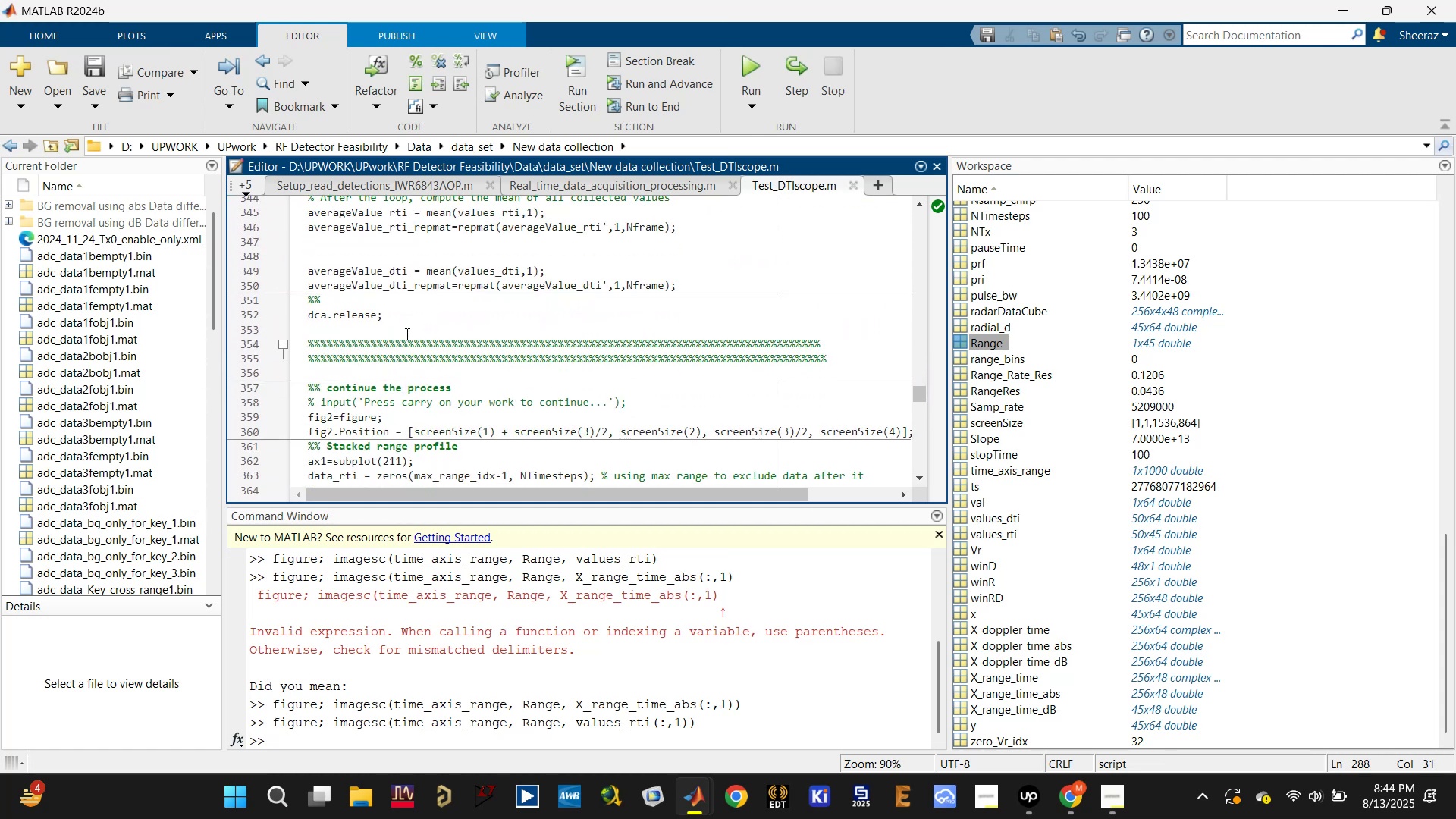 
left_click([422, 321])
 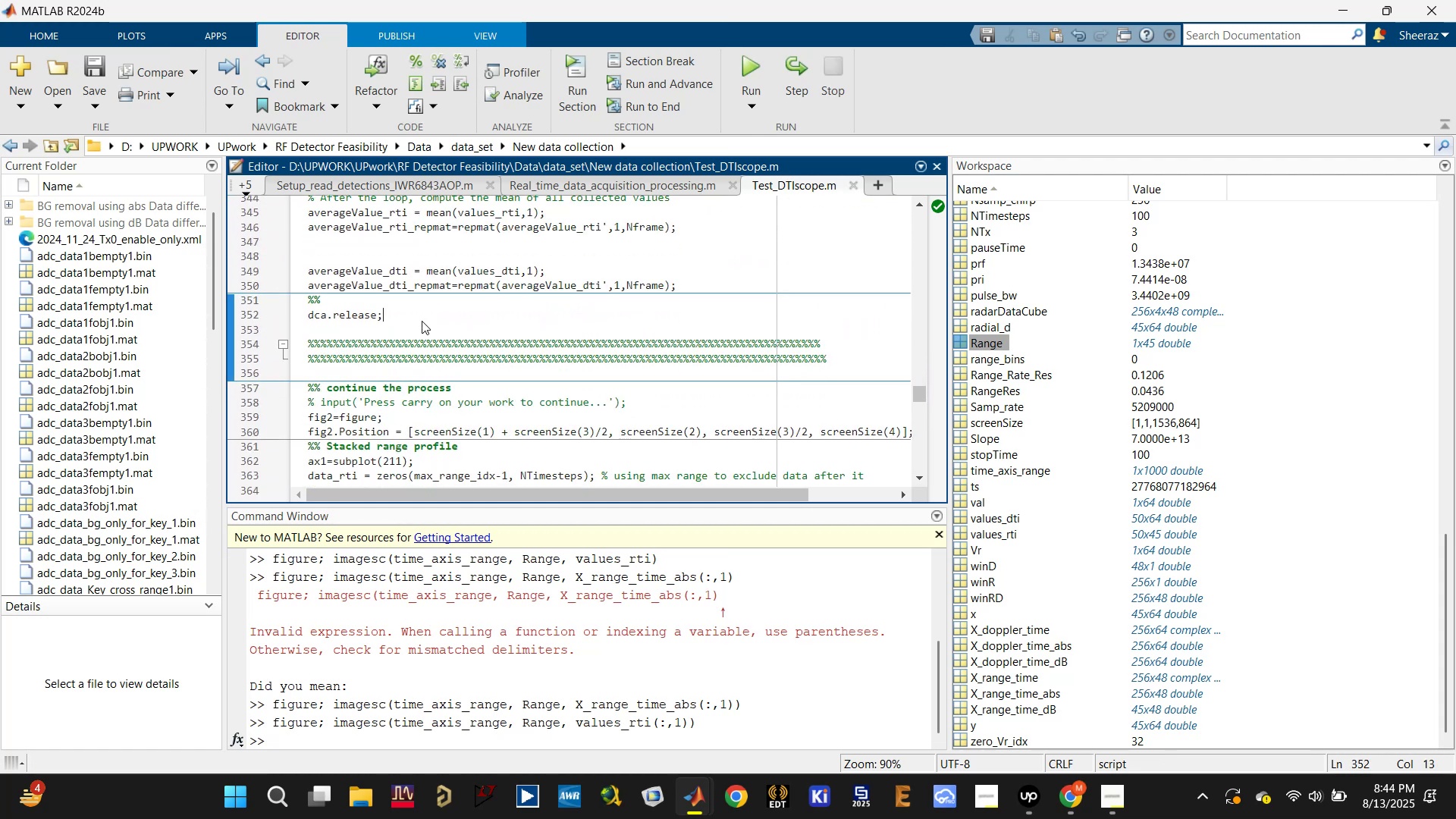 
key(Enter)
 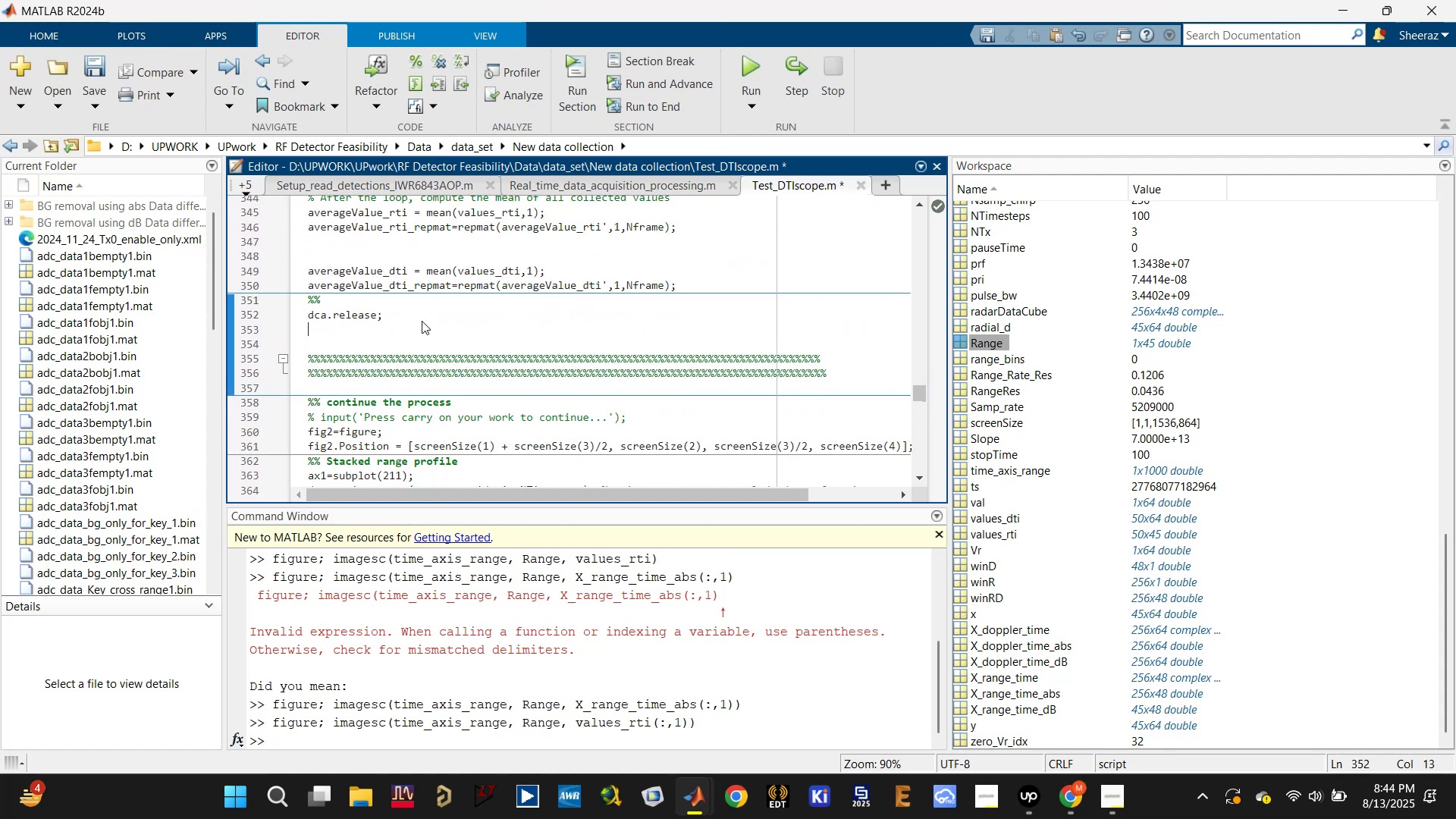 
key(Enter)
 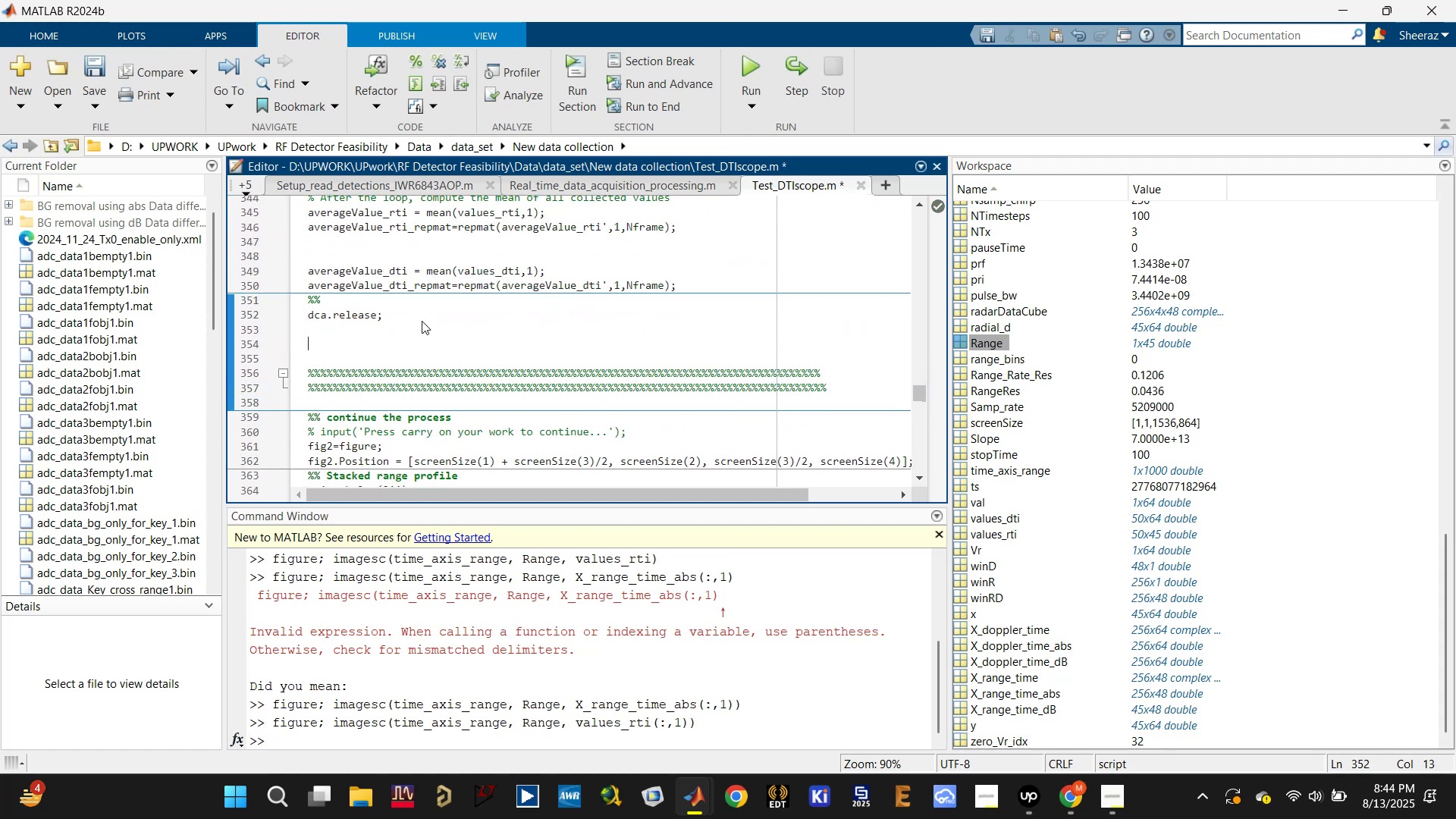 
key(Enter)
 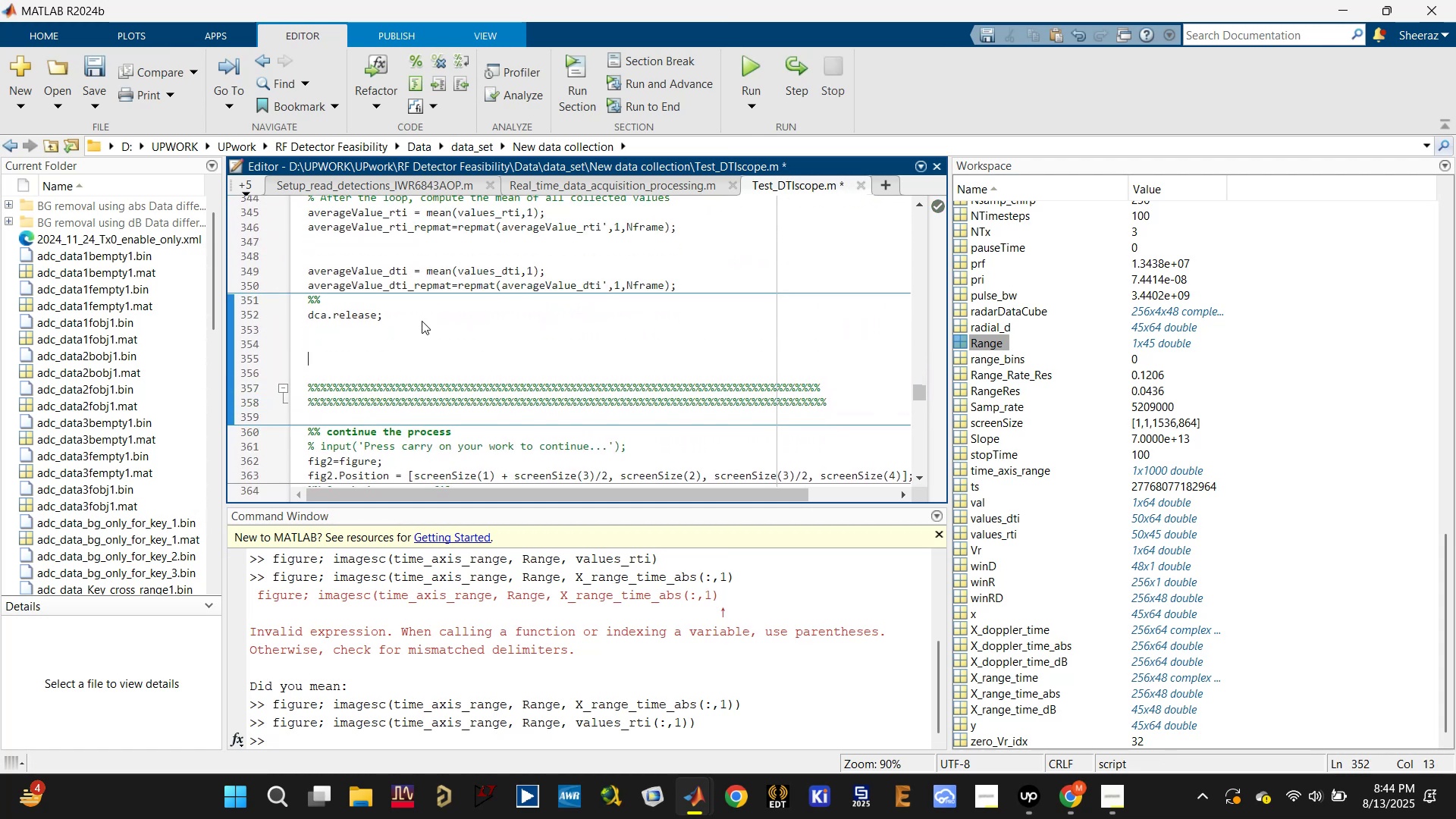 
type(return)
 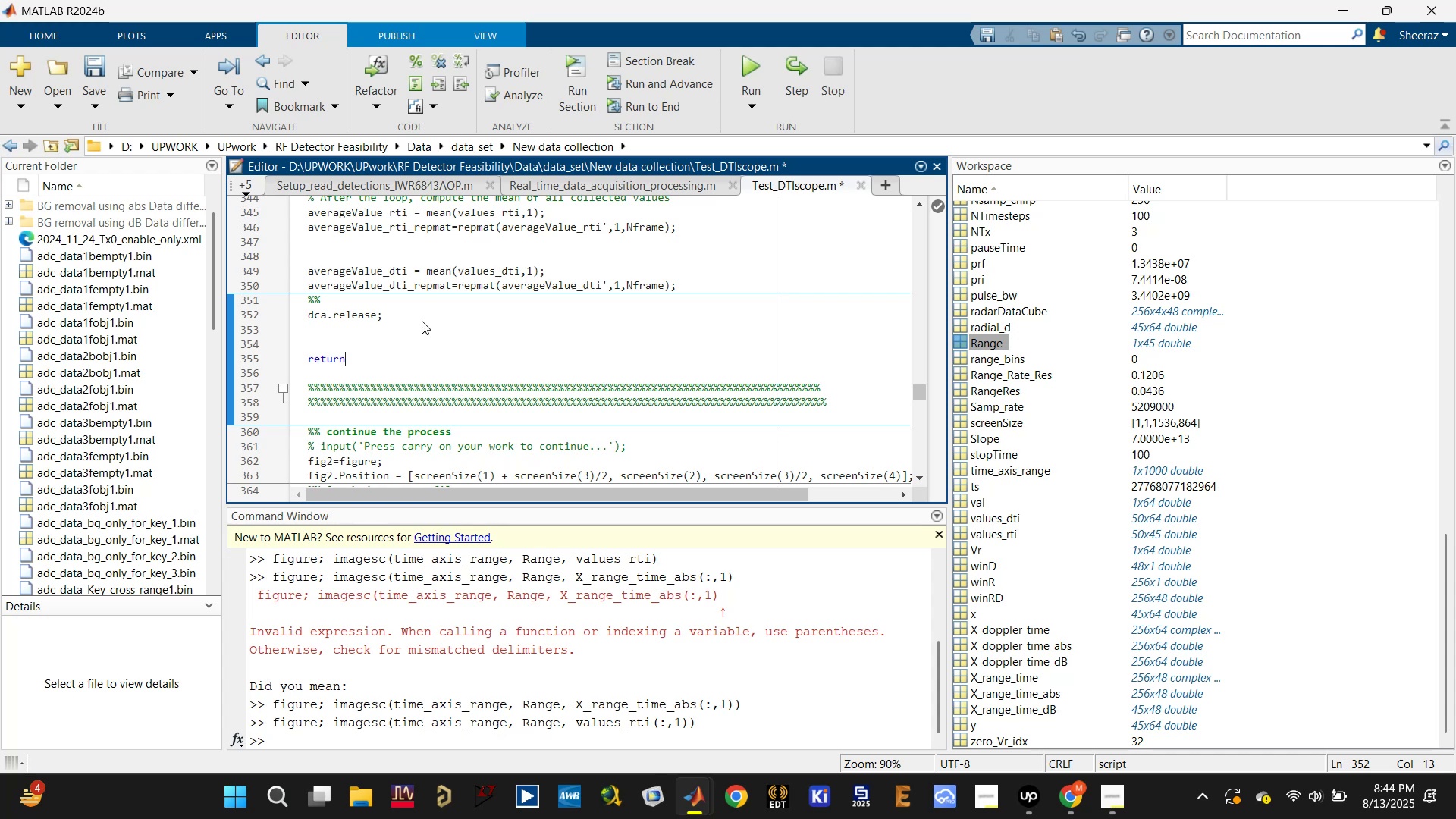 
key(Control+S)
 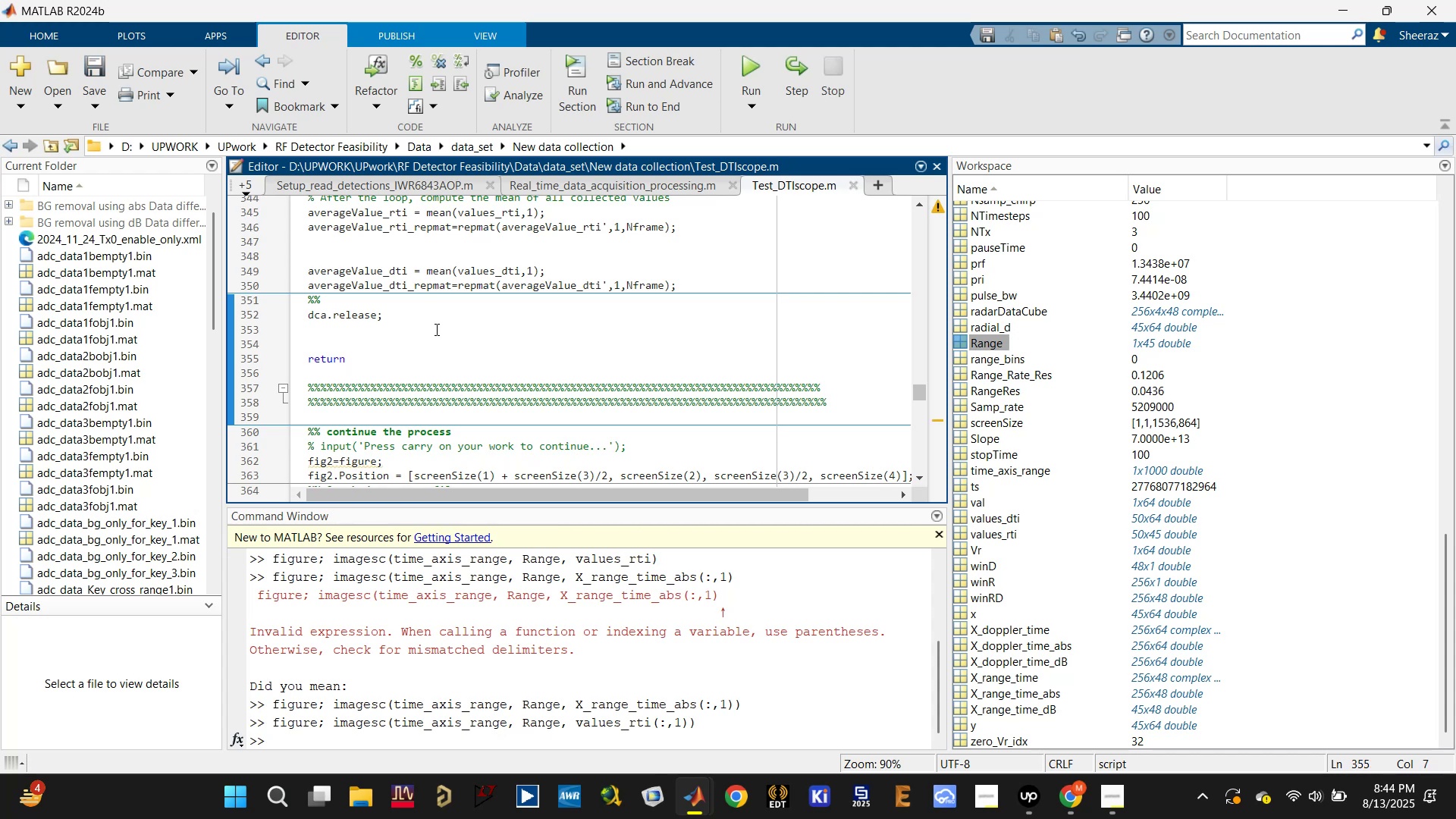 
scroll: coordinate [444, 720], scroll_direction: down, amount: 2.0
 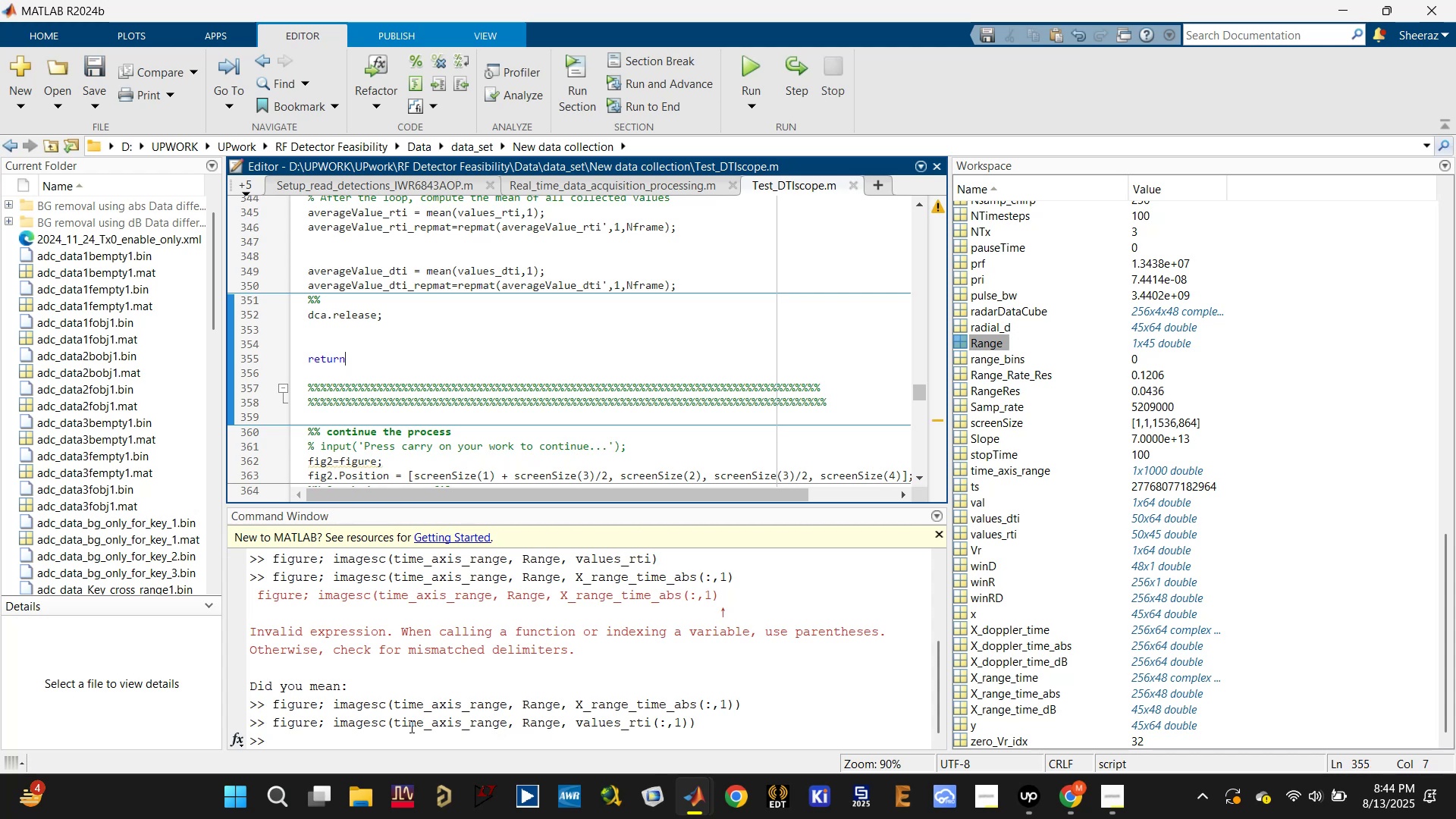 
left_click([390, 730])
 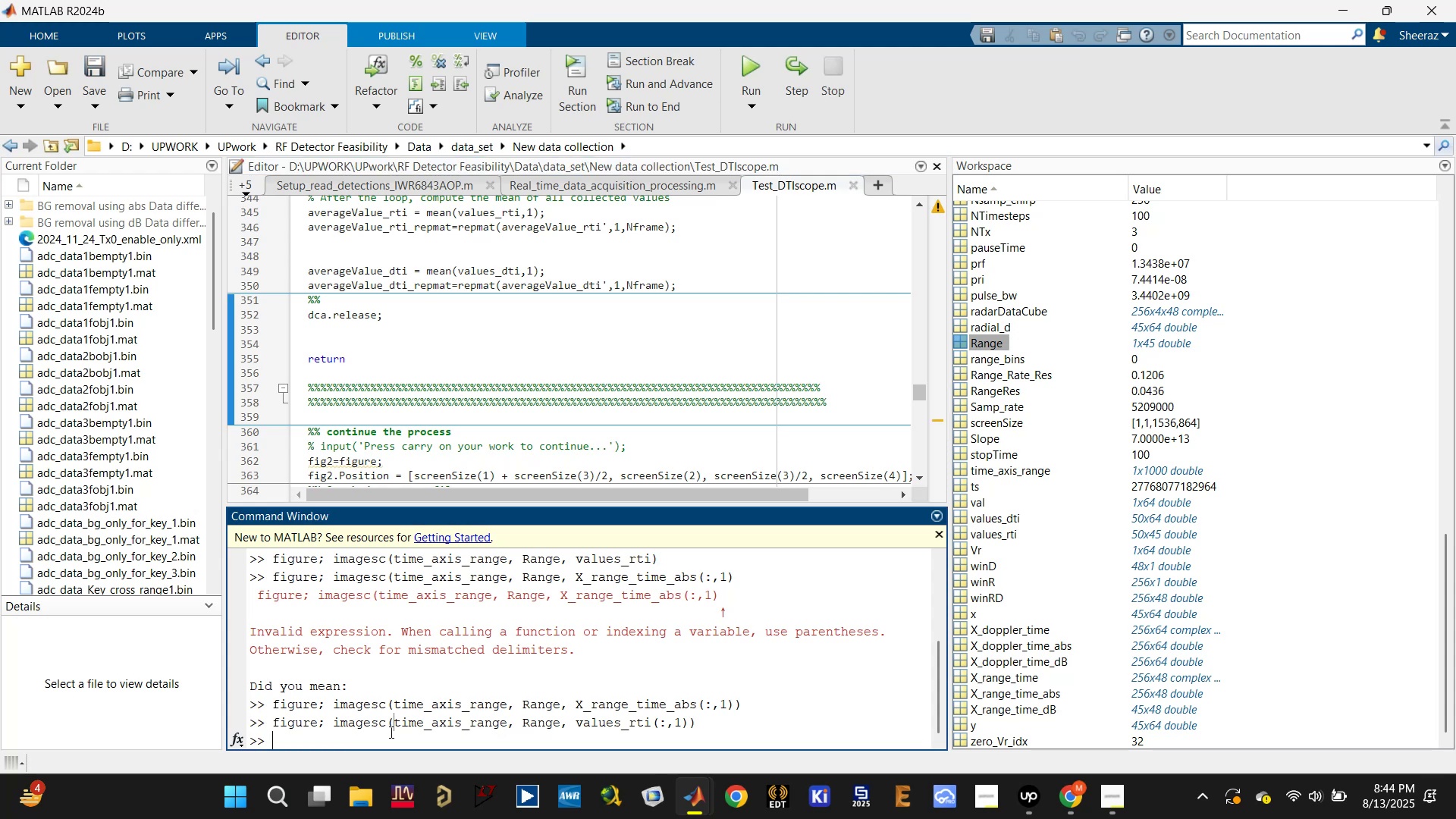 
type(clc)
 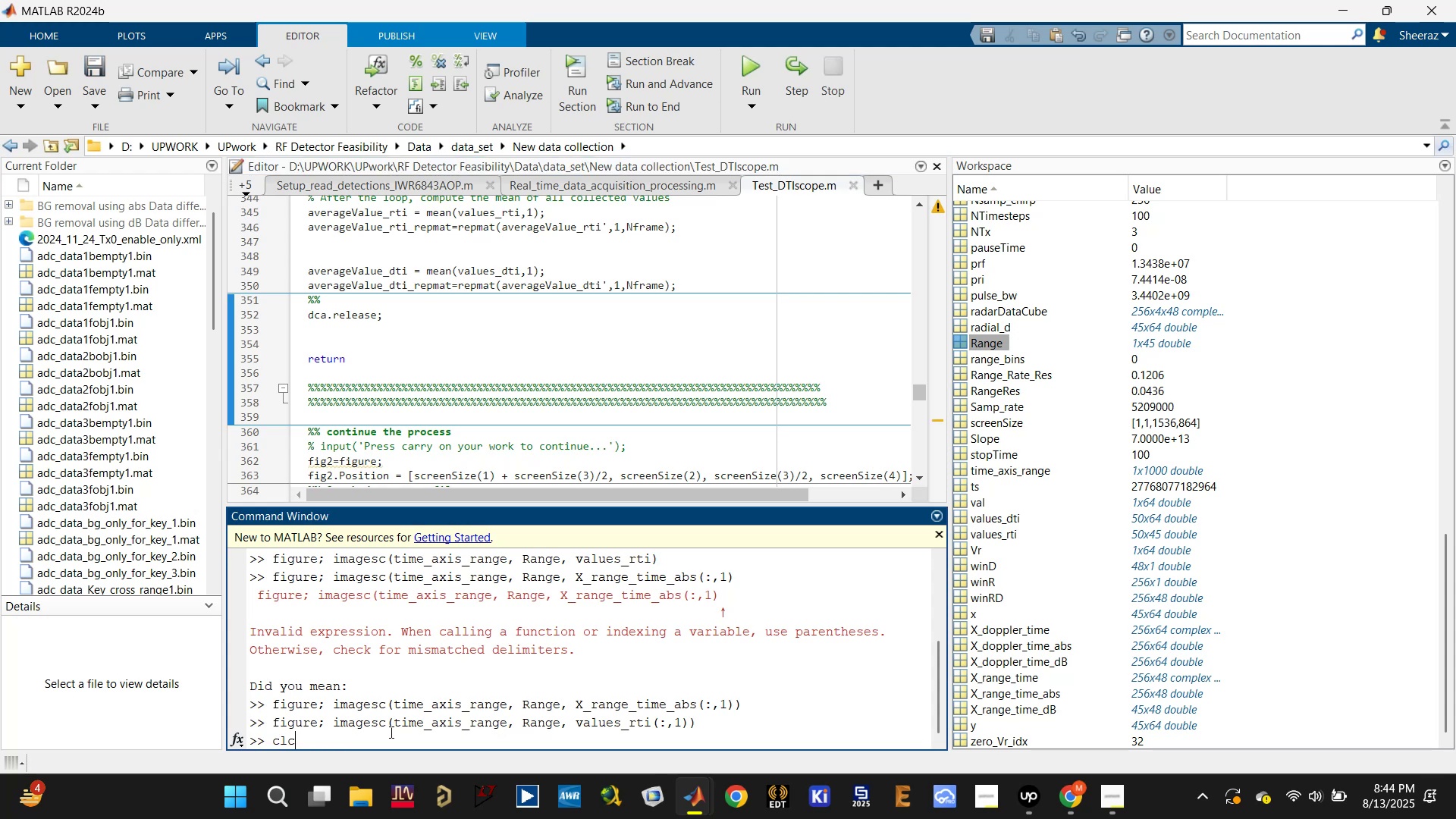 
key(Enter)
 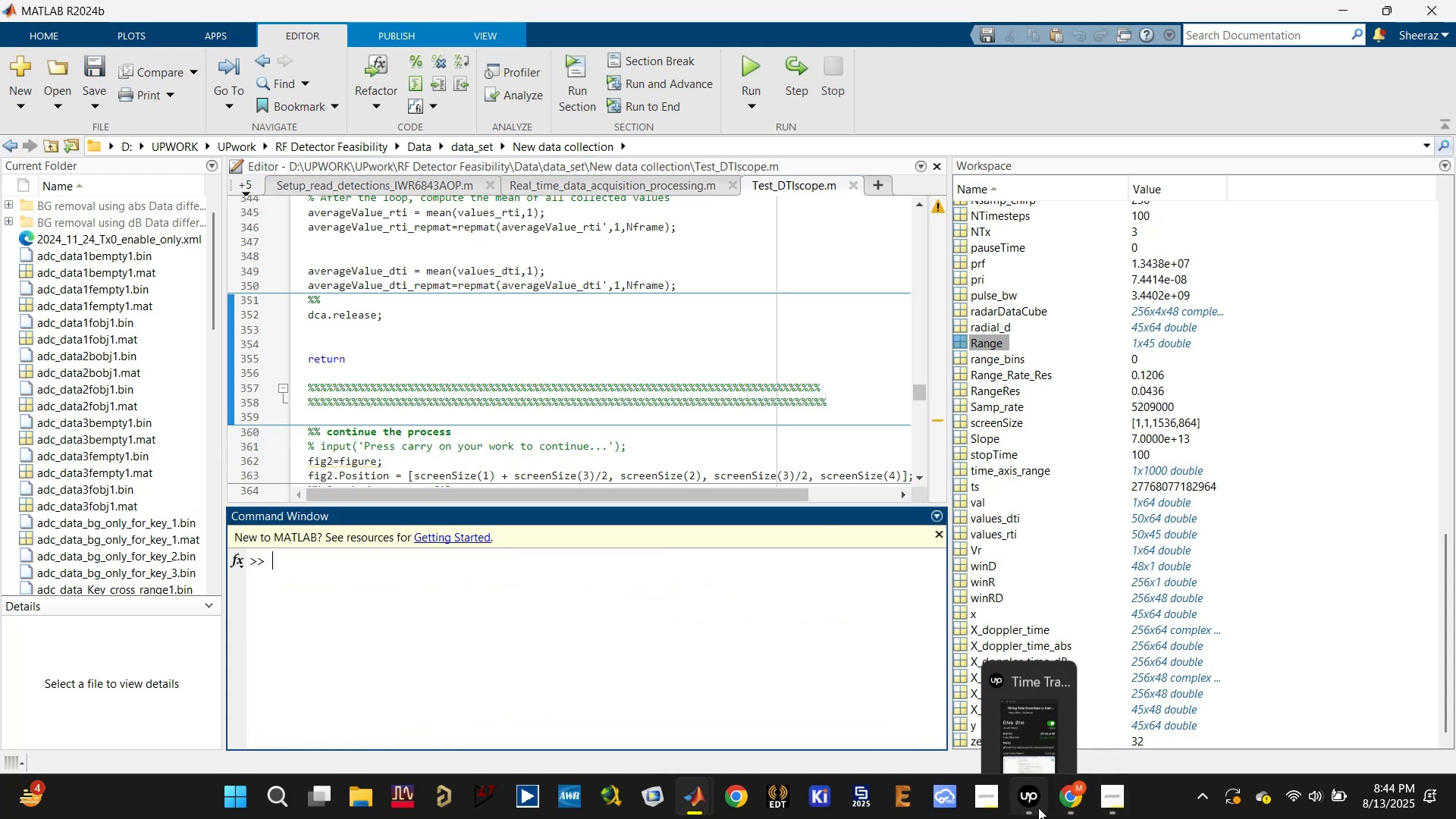 
left_click([1006, 658])
 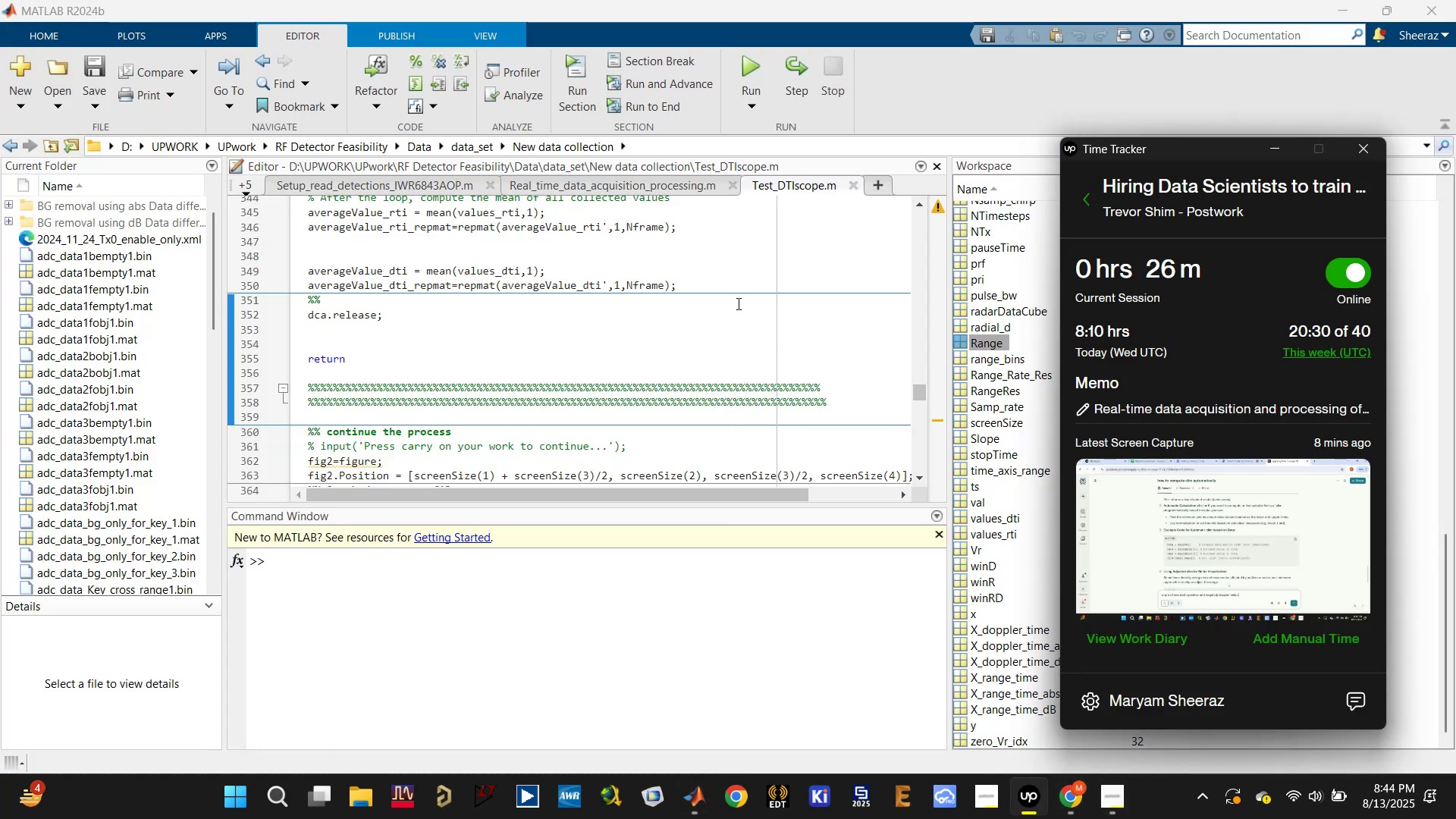 
left_click([707, 328])
 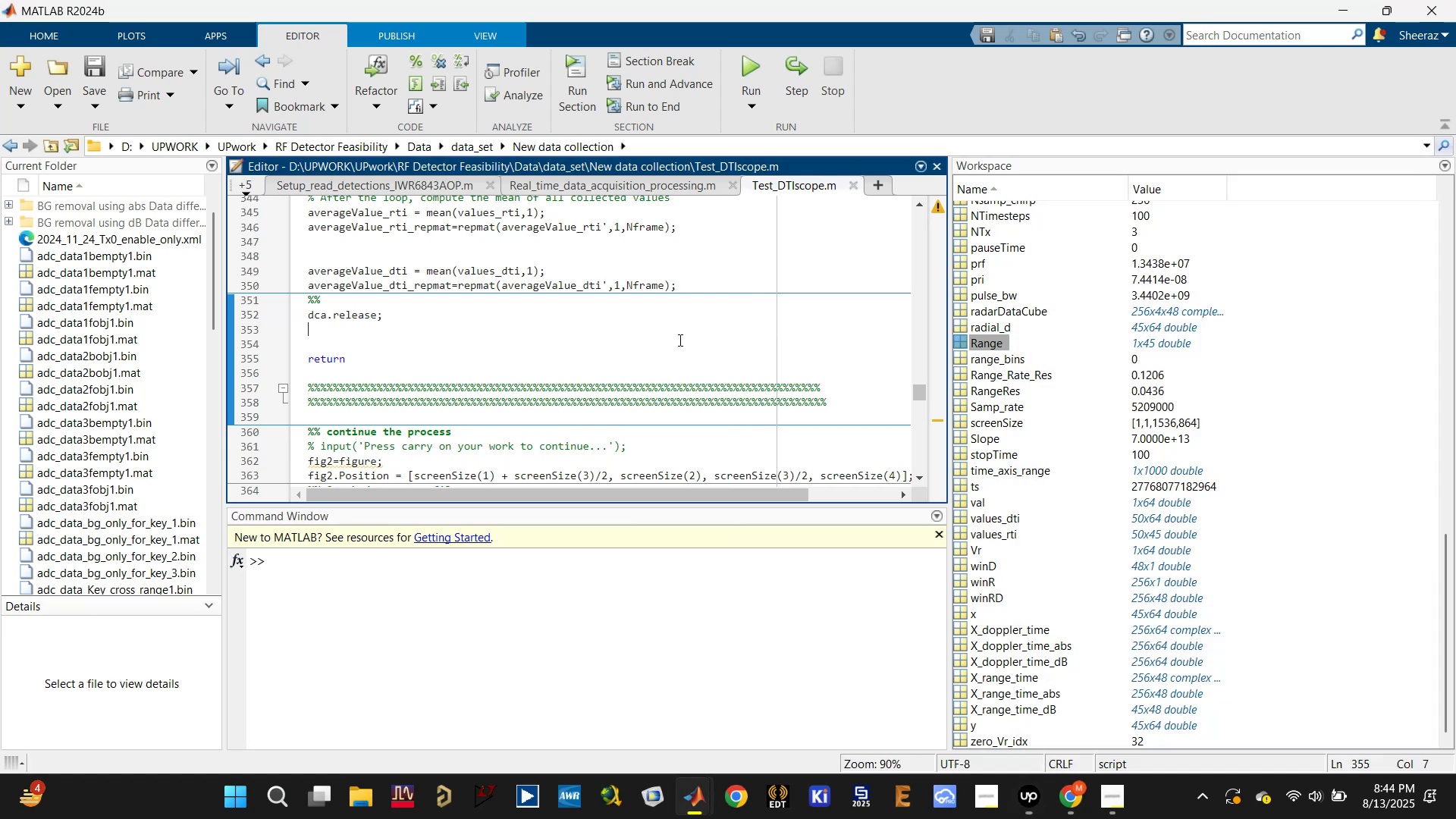 
scroll: coordinate [589, 367], scroll_direction: up, amount: 4.0
 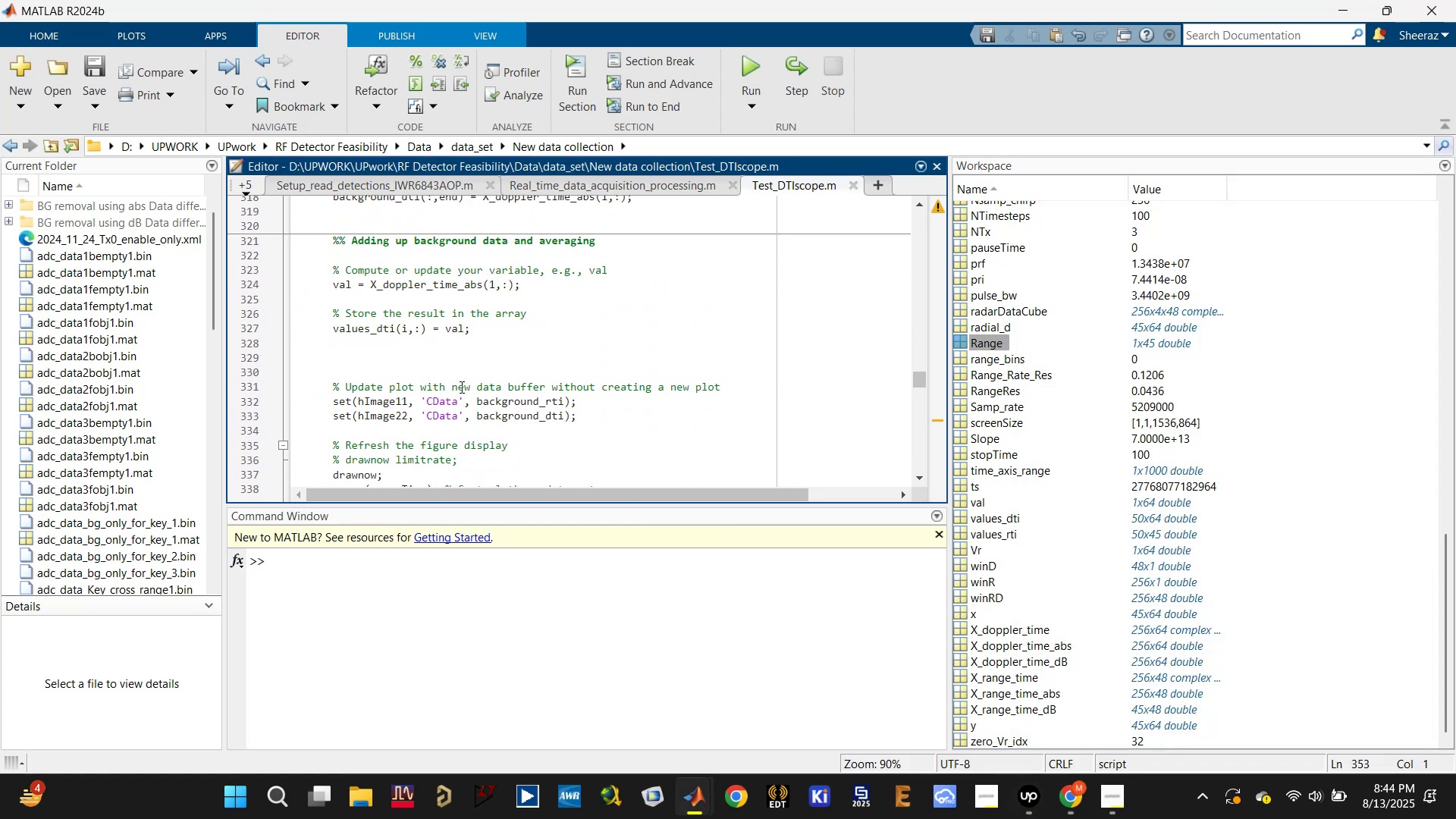 
left_click([432, 378])
 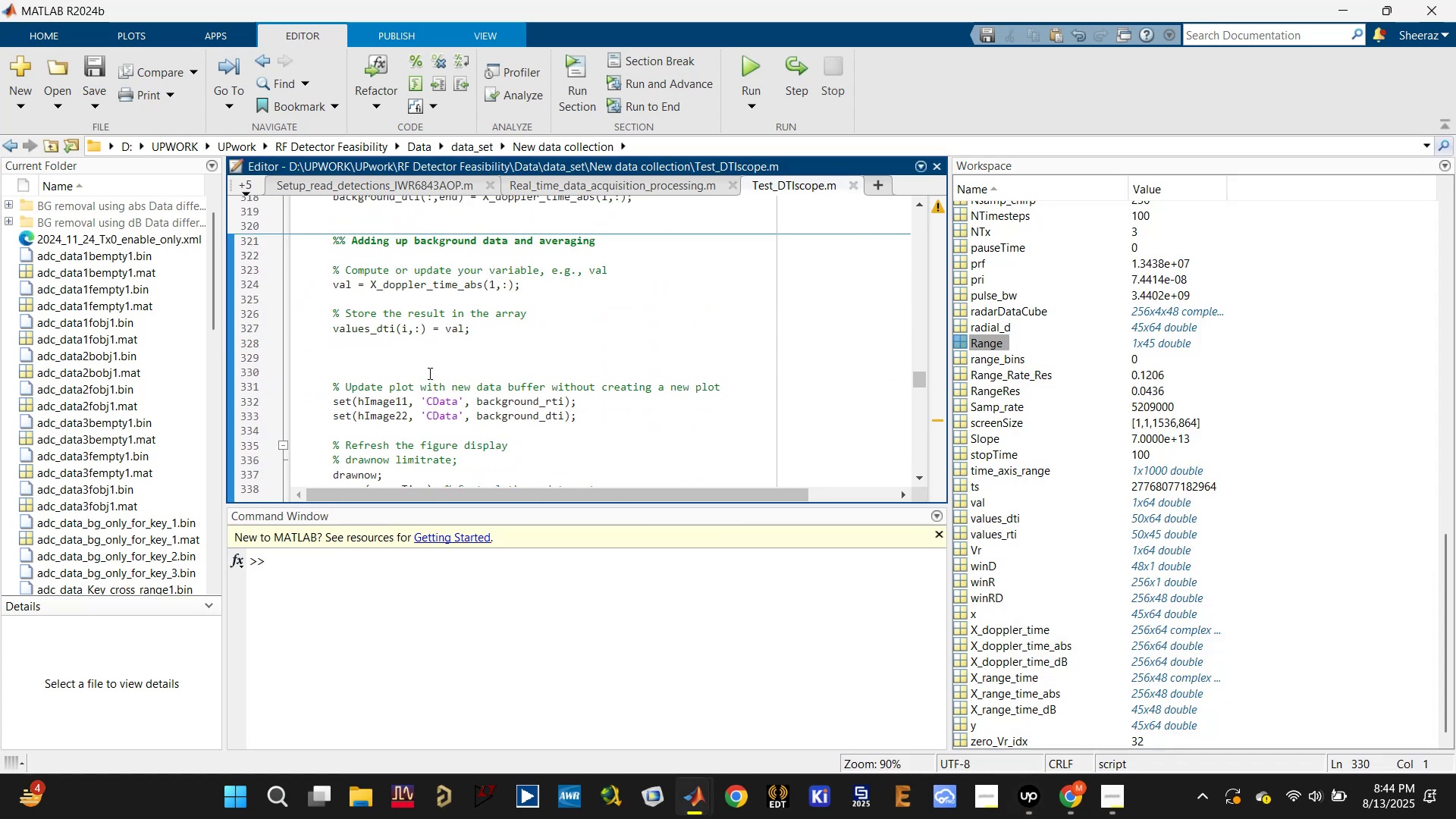 
key(Backspace)
 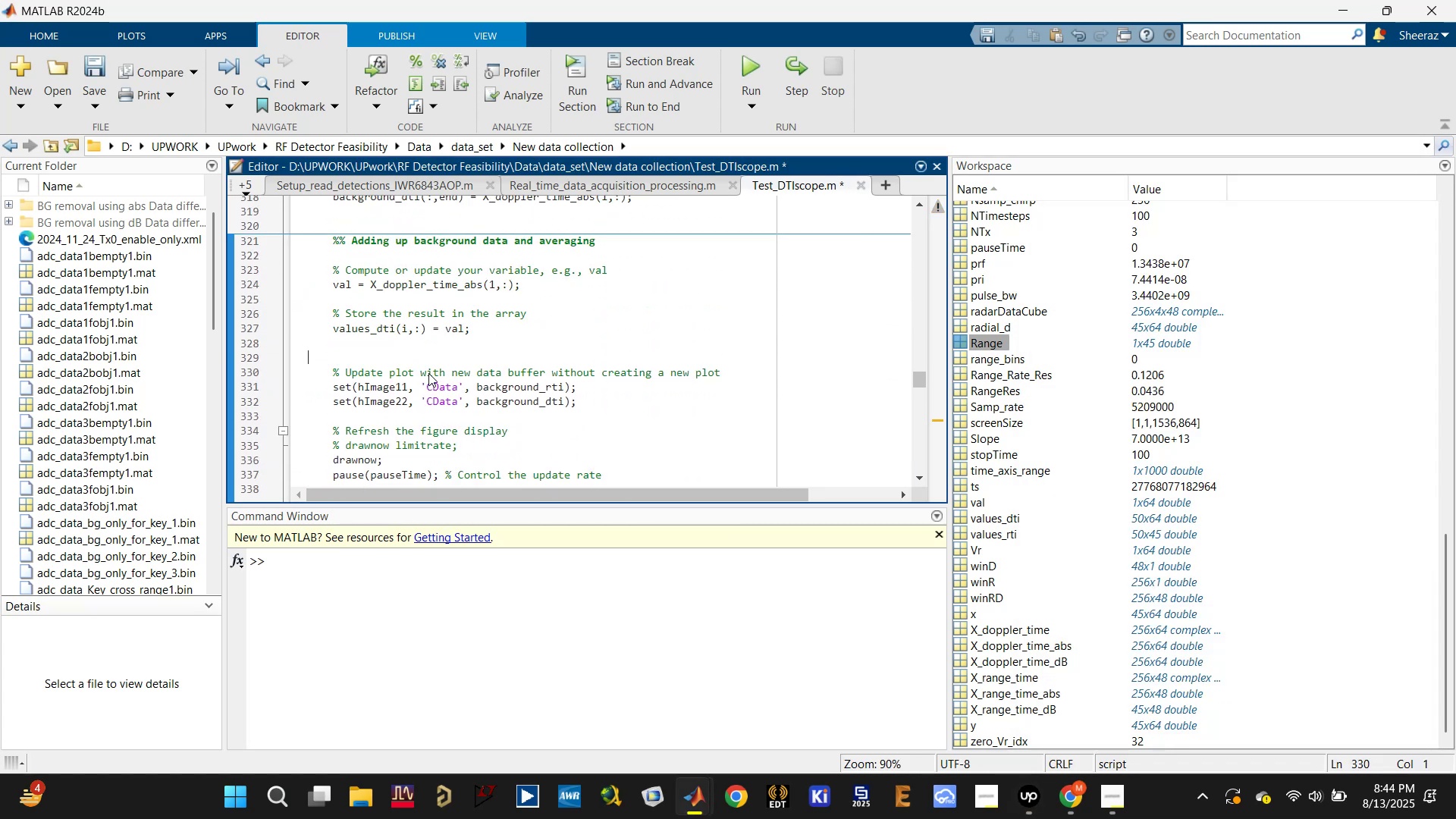 
key(Backspace)
 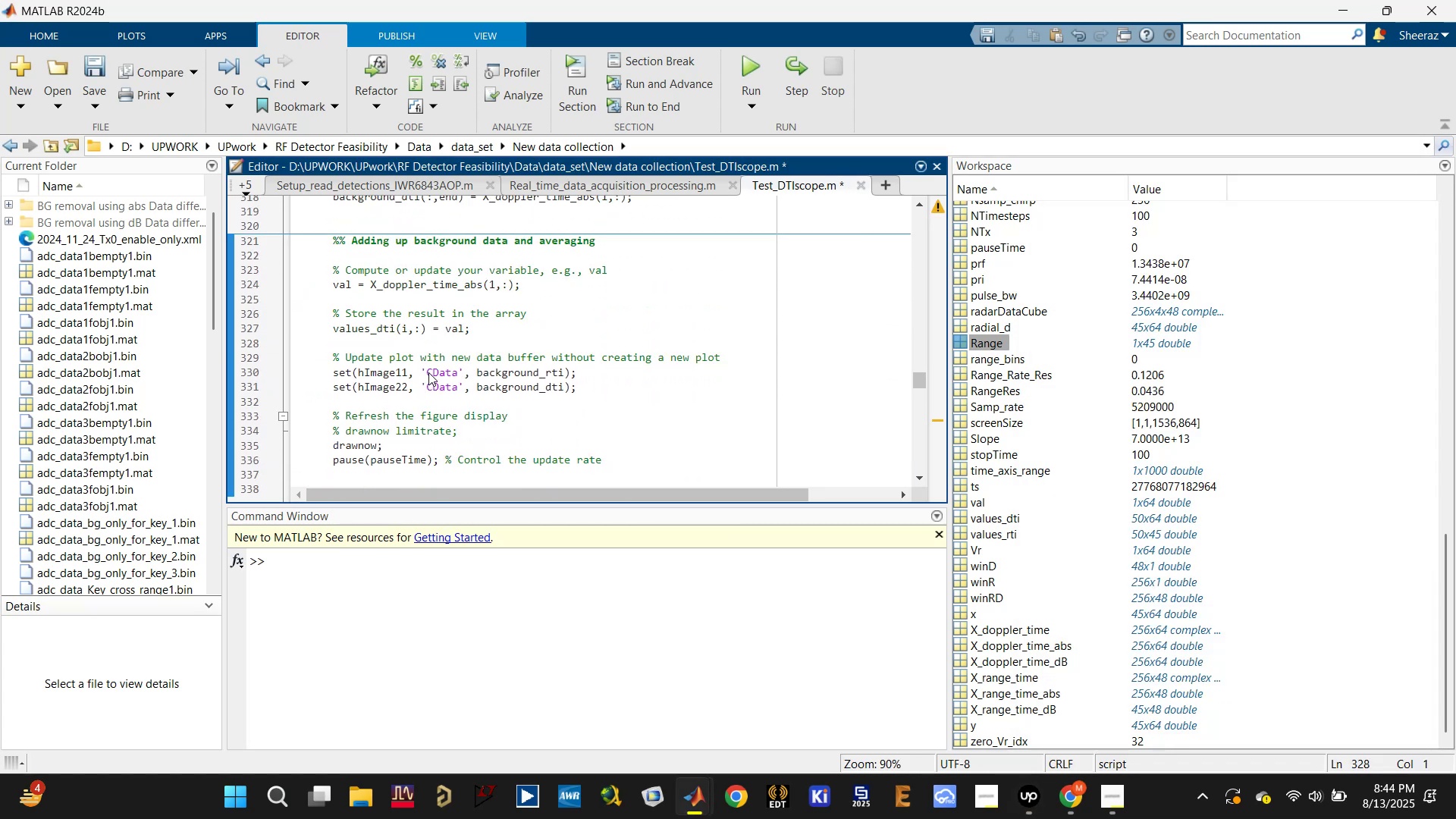 
scroll: coordinate [438, 363], scroll_direction: up, amount: 1.0
 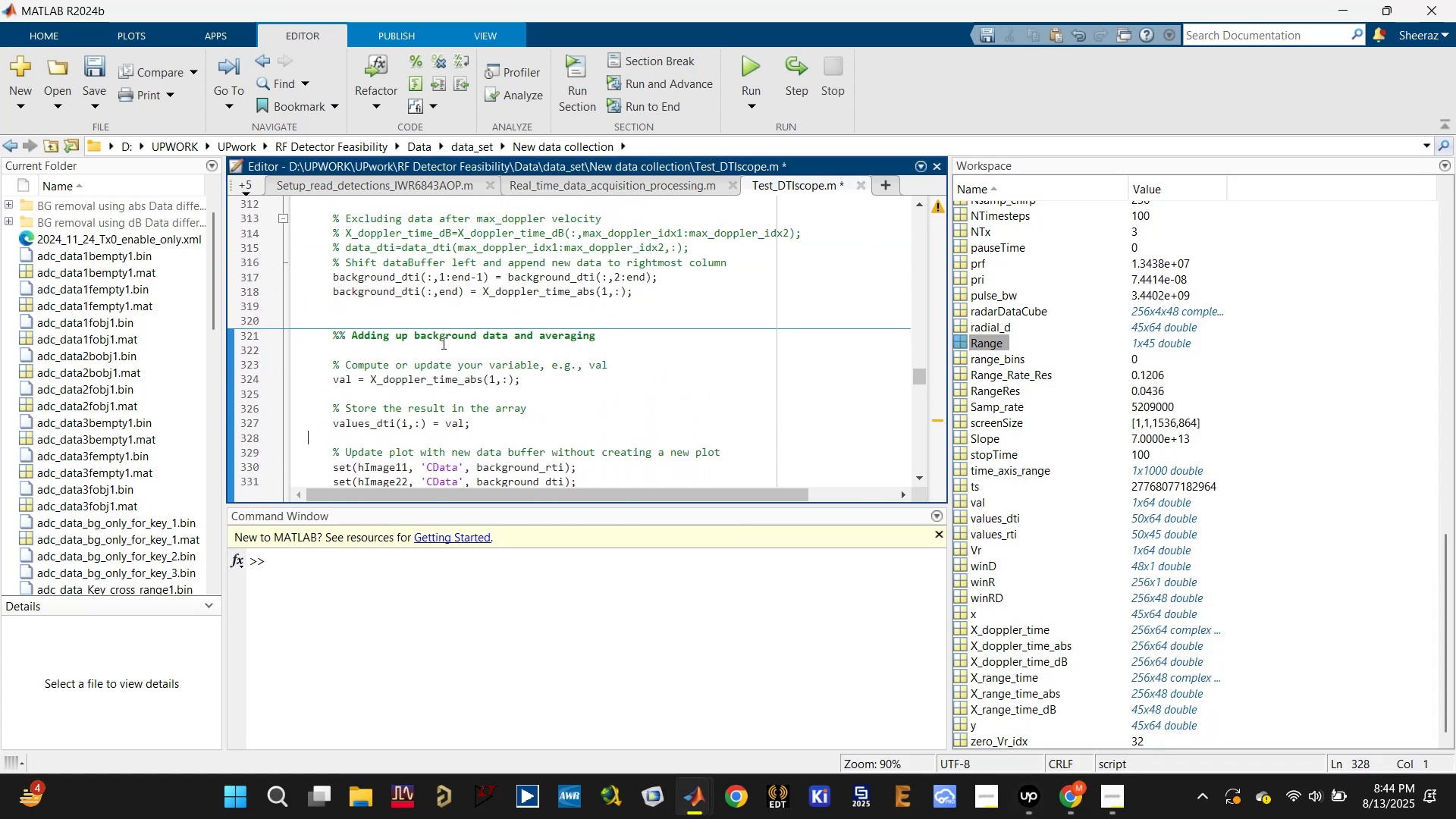 
left_click([447, 314])
 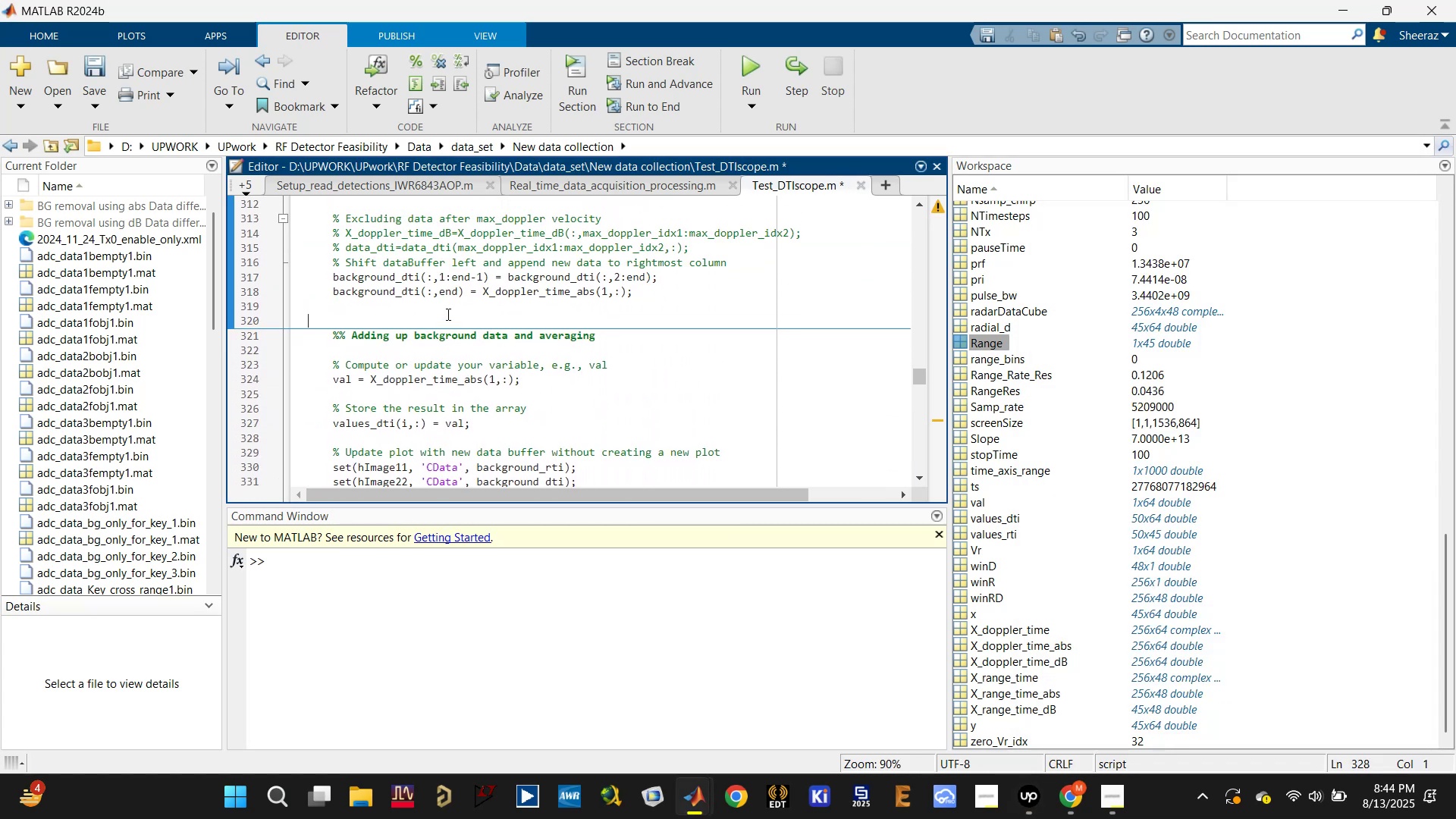 
key(Backspace)
 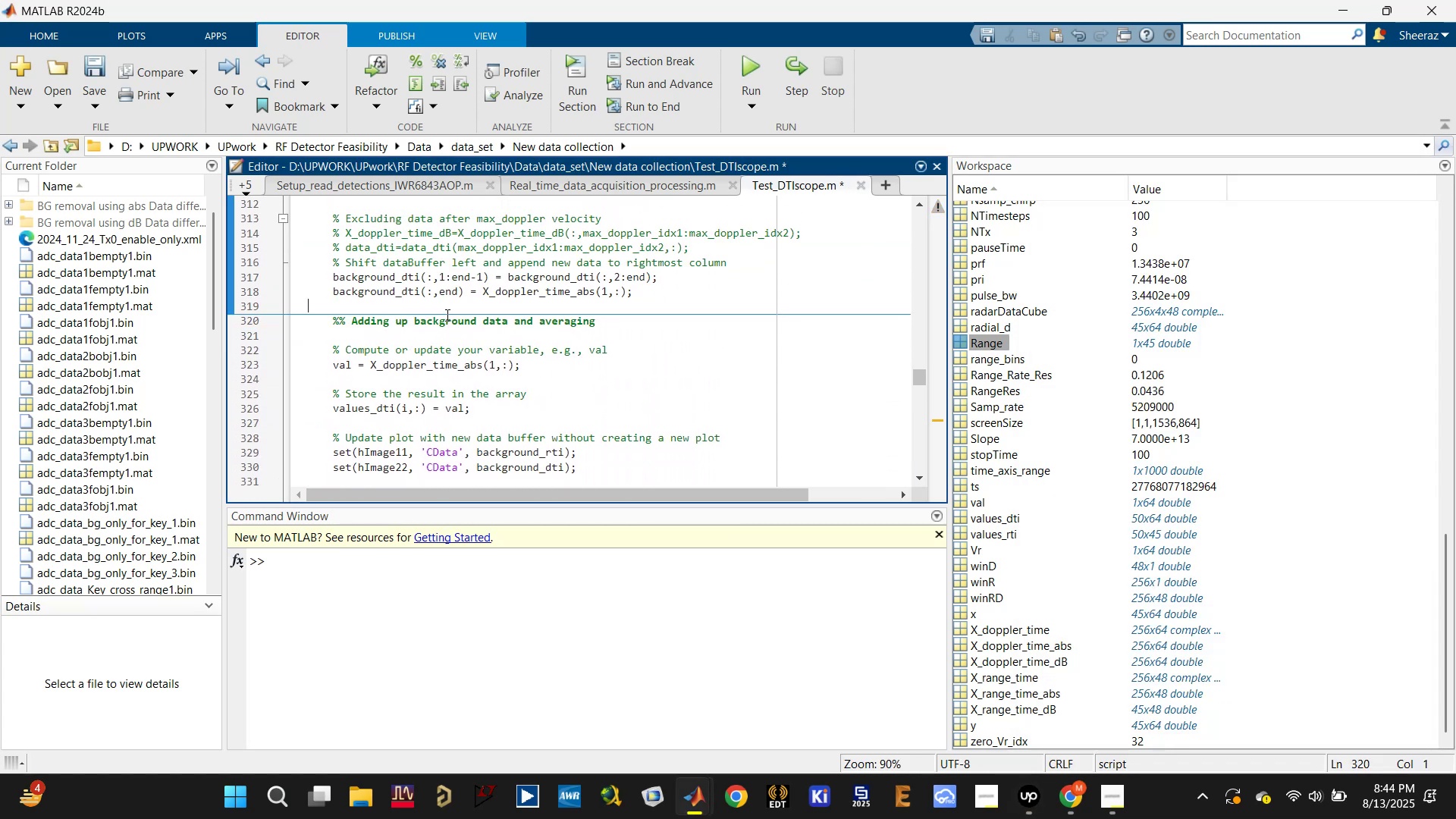 
scroll: coordinate [445, 315], scroll_direction: up, amount: 2.0
 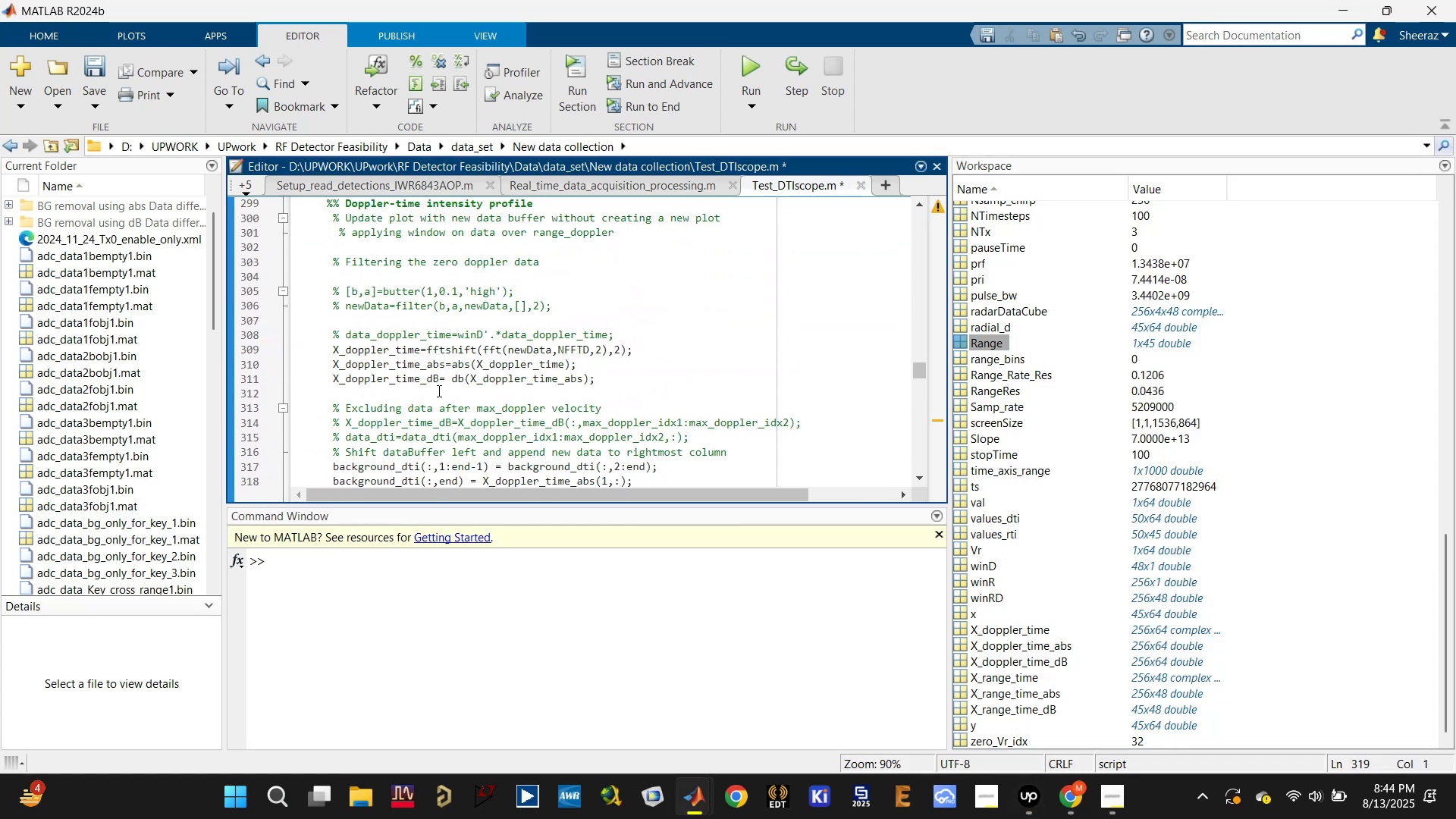 
left_click([438, 391])
 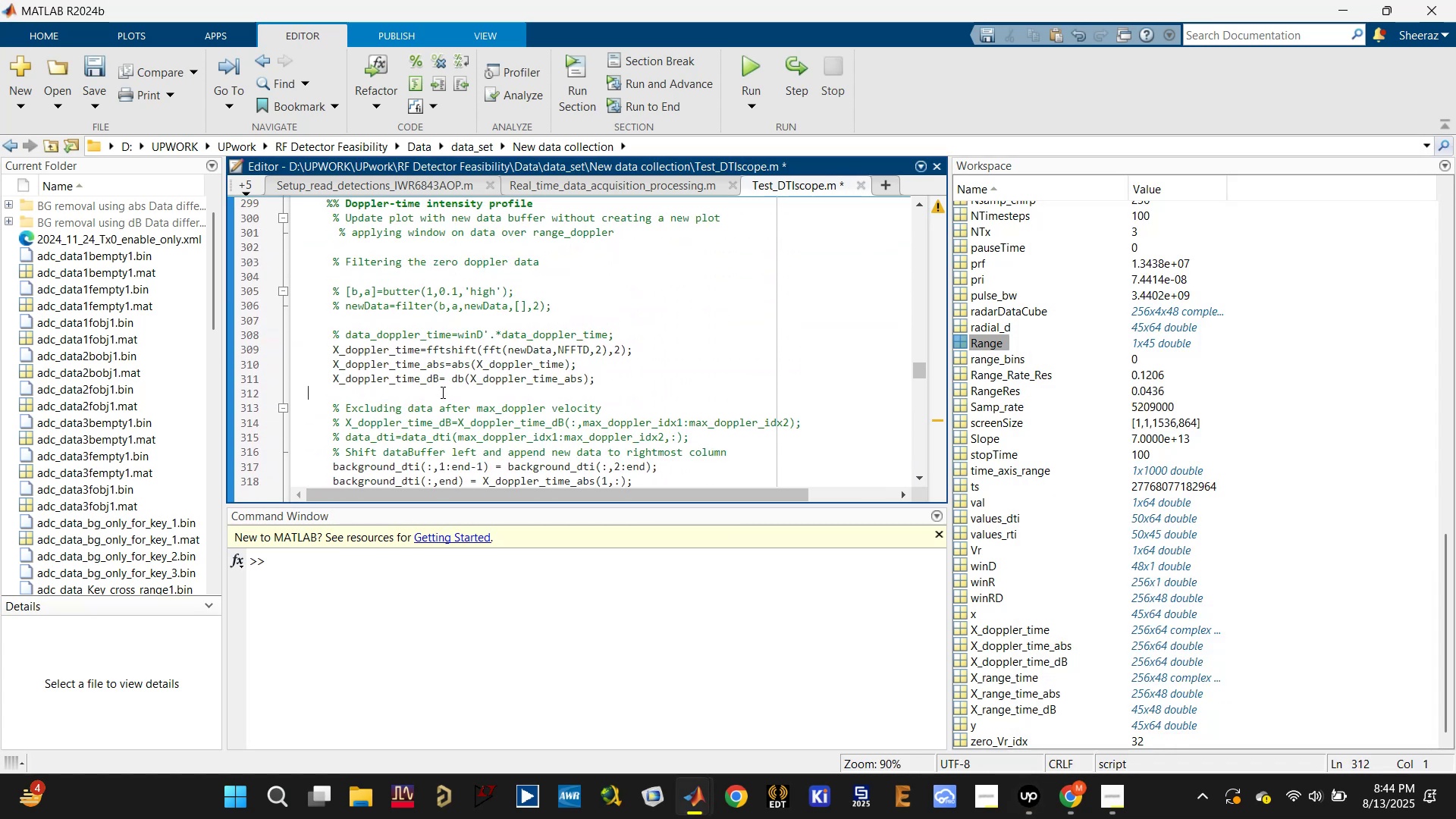 
key(Control+ControlLeft)
 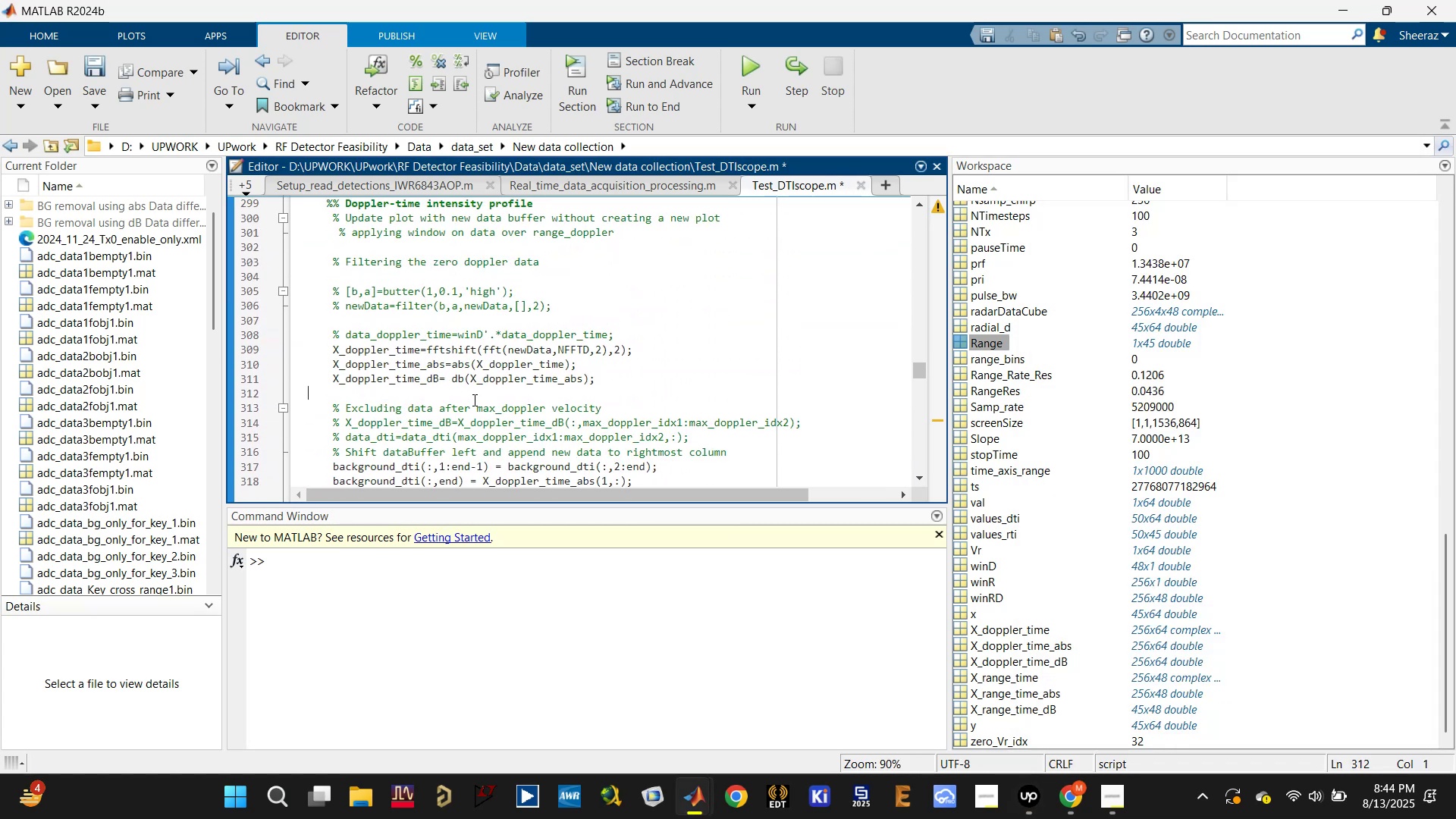 
key(Control+S)
 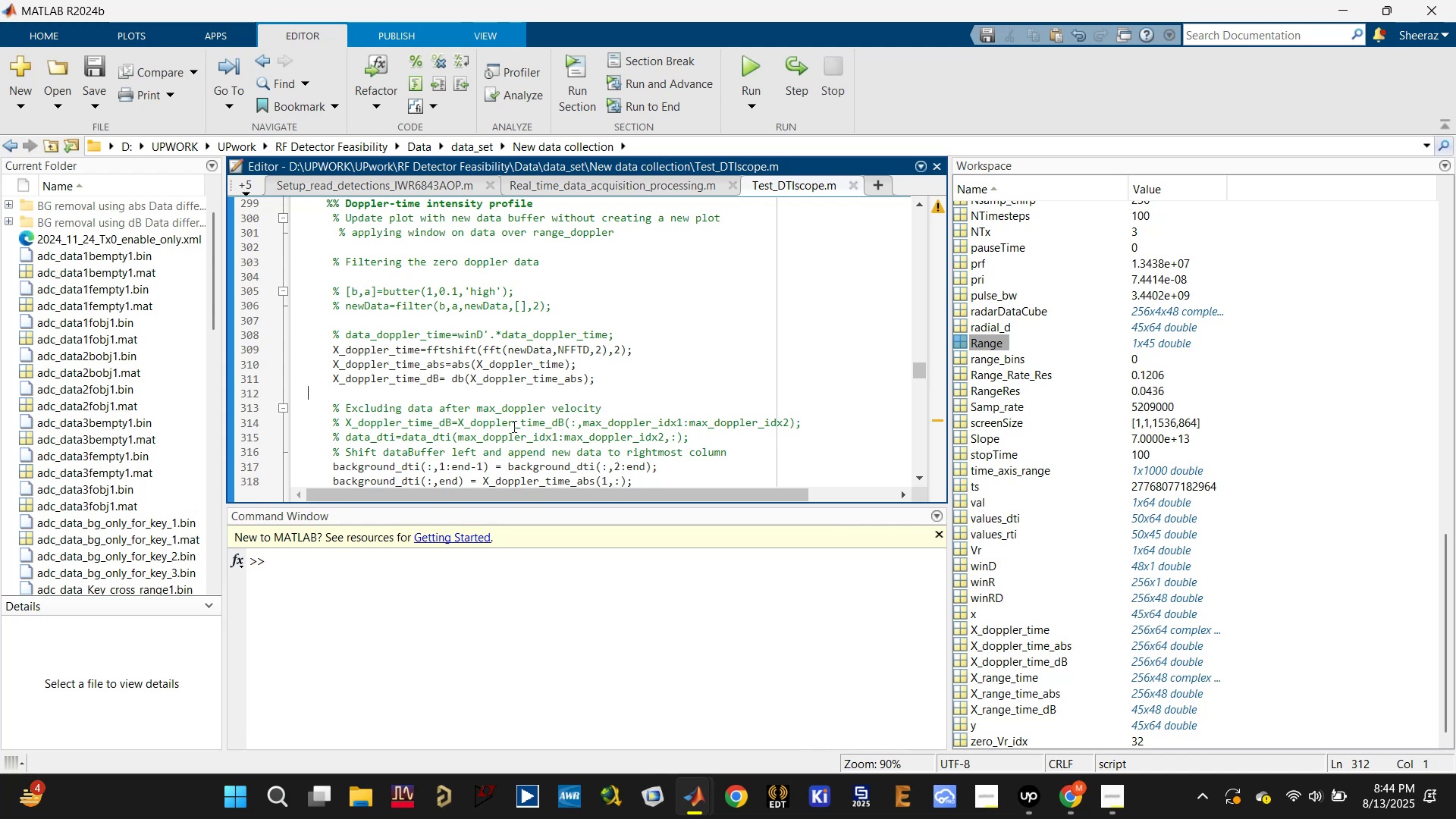 
scroll: coordinate [513, 426], scroll_direction: up, amount: 2.0
 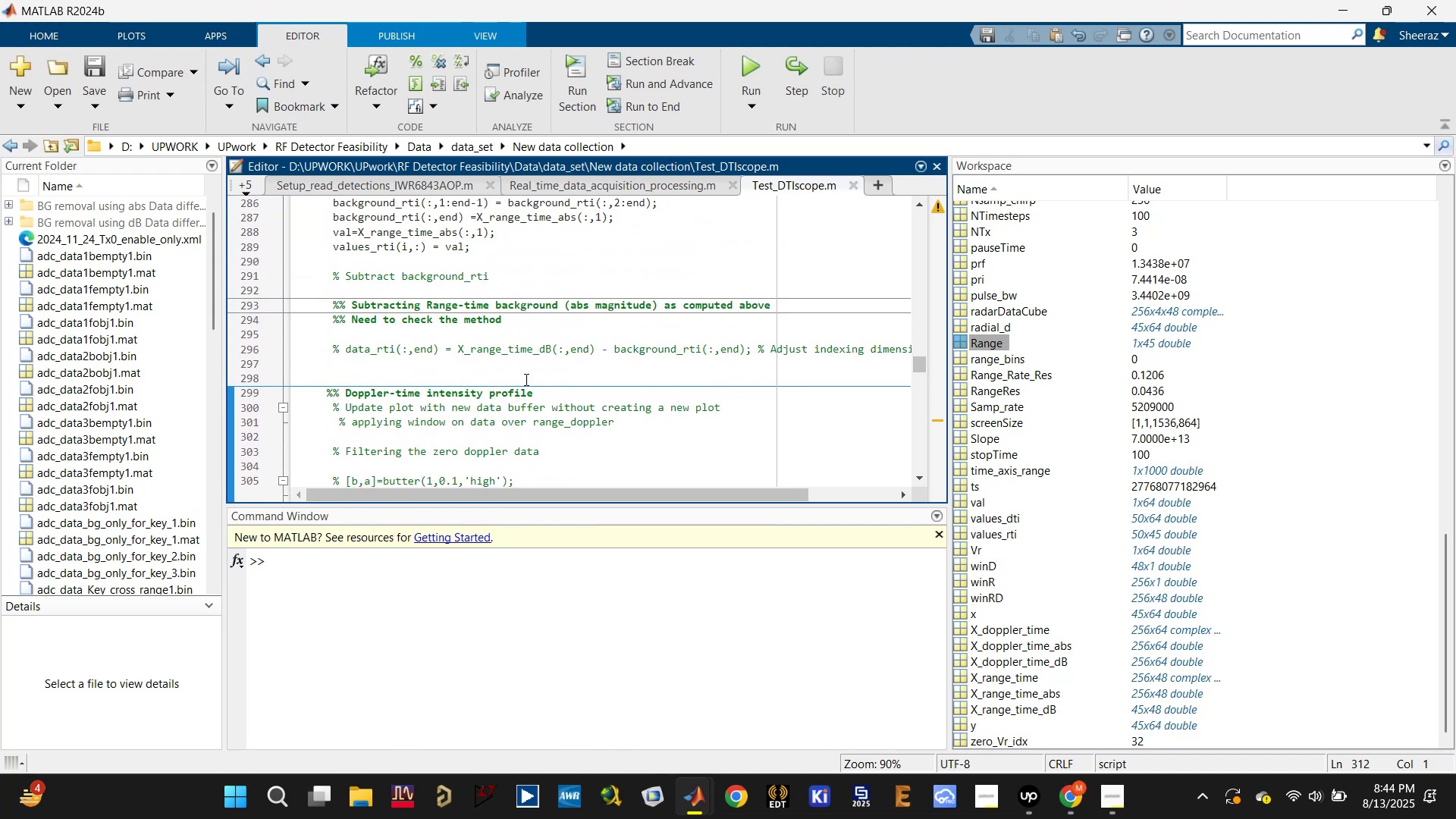 
wait(6.94)
 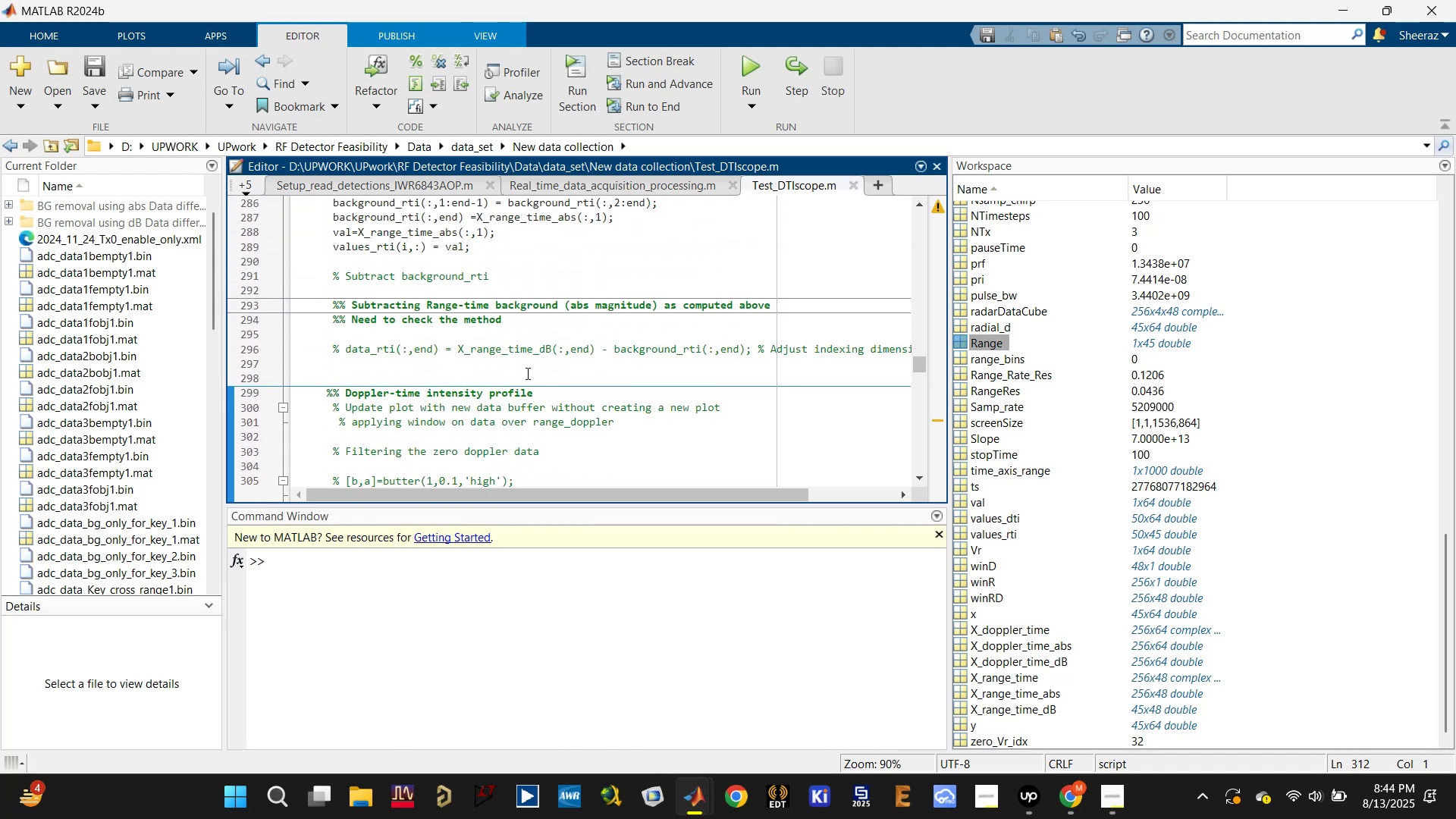 
scroll: coordinate [523, 379], scroll_direction: up, amount: 2.0
 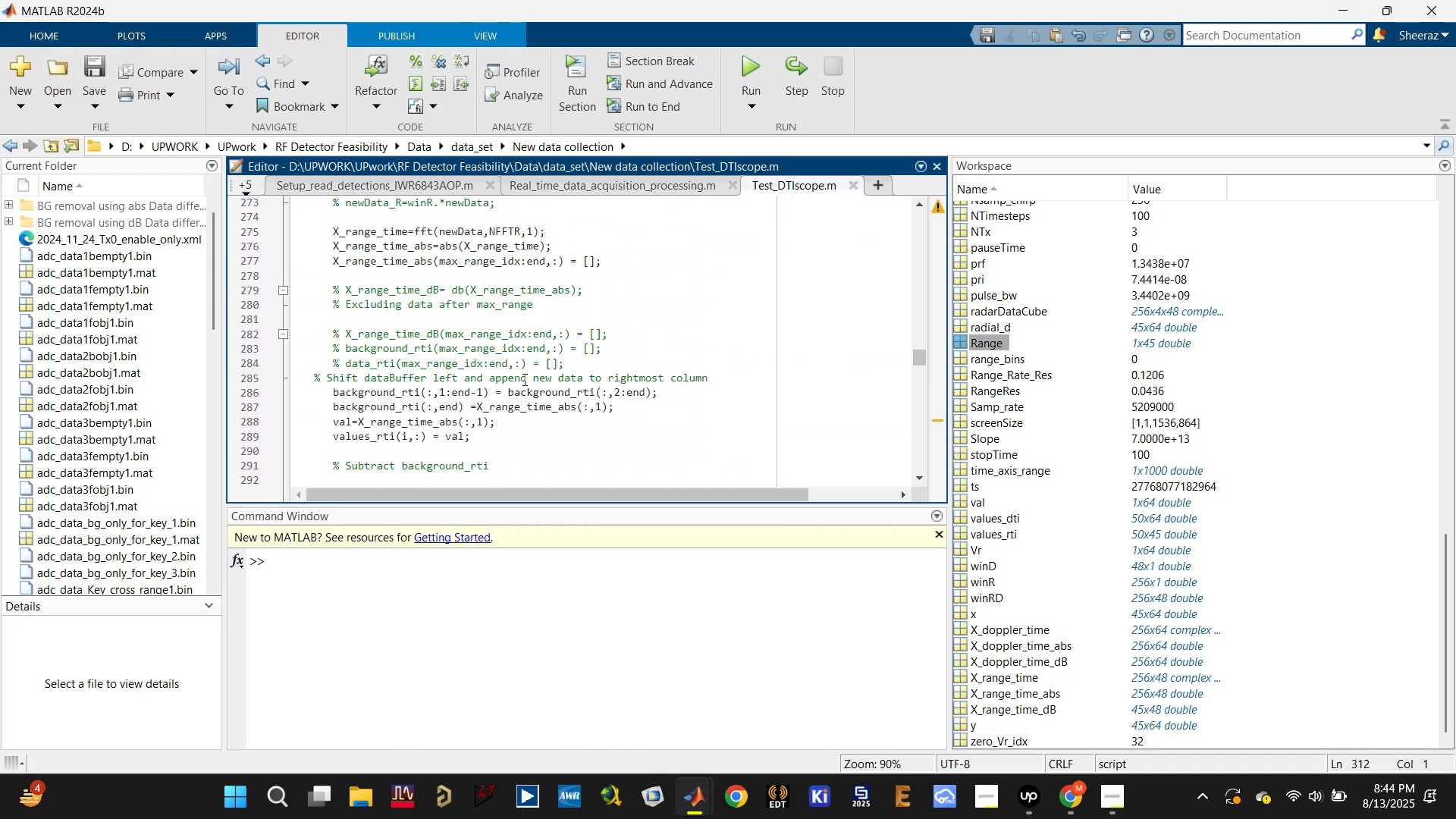 
scroll: coordinate [519, 387], scroll_direction: down, amount: 8.0
 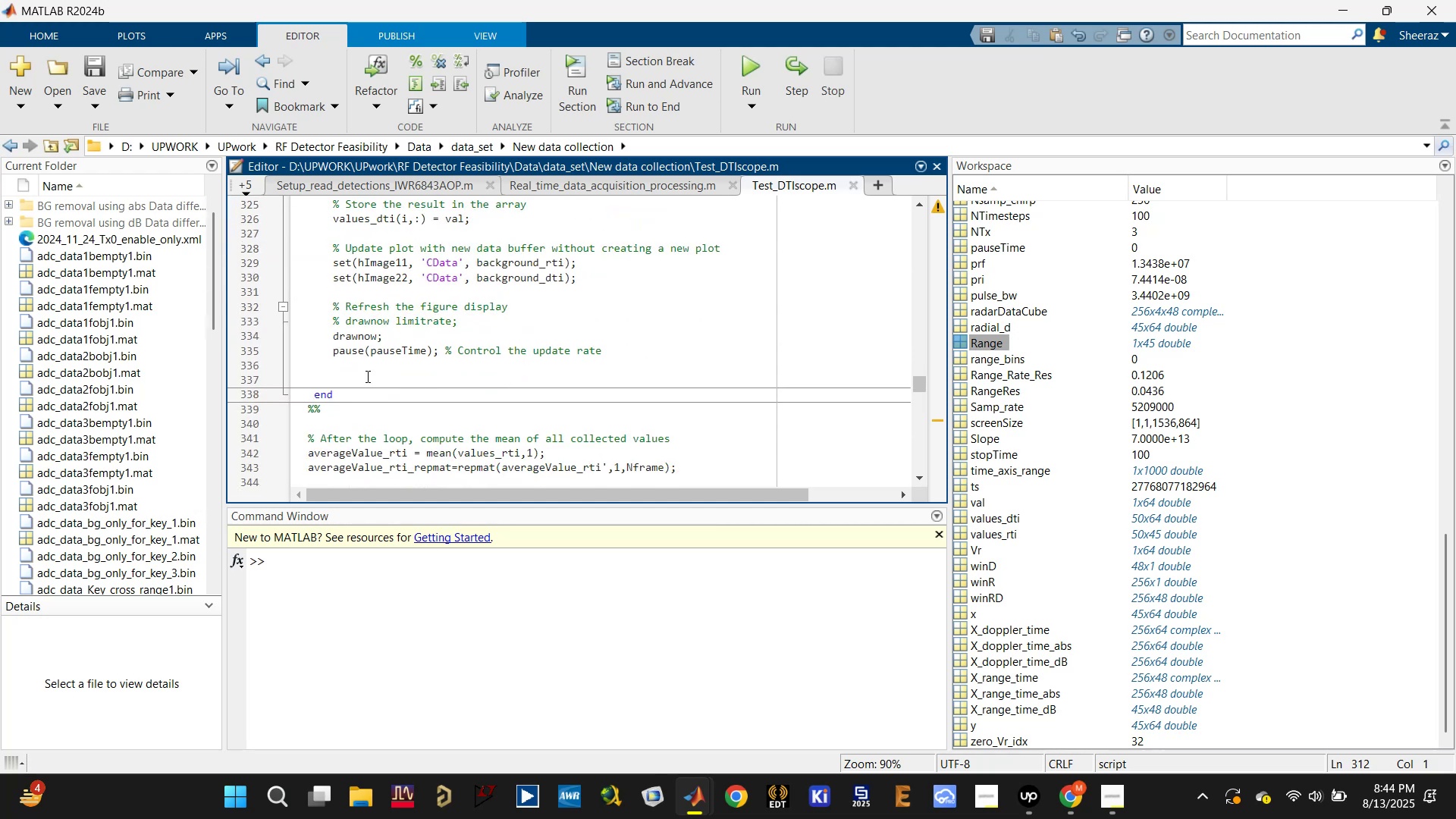 
left_click([376, 378])
 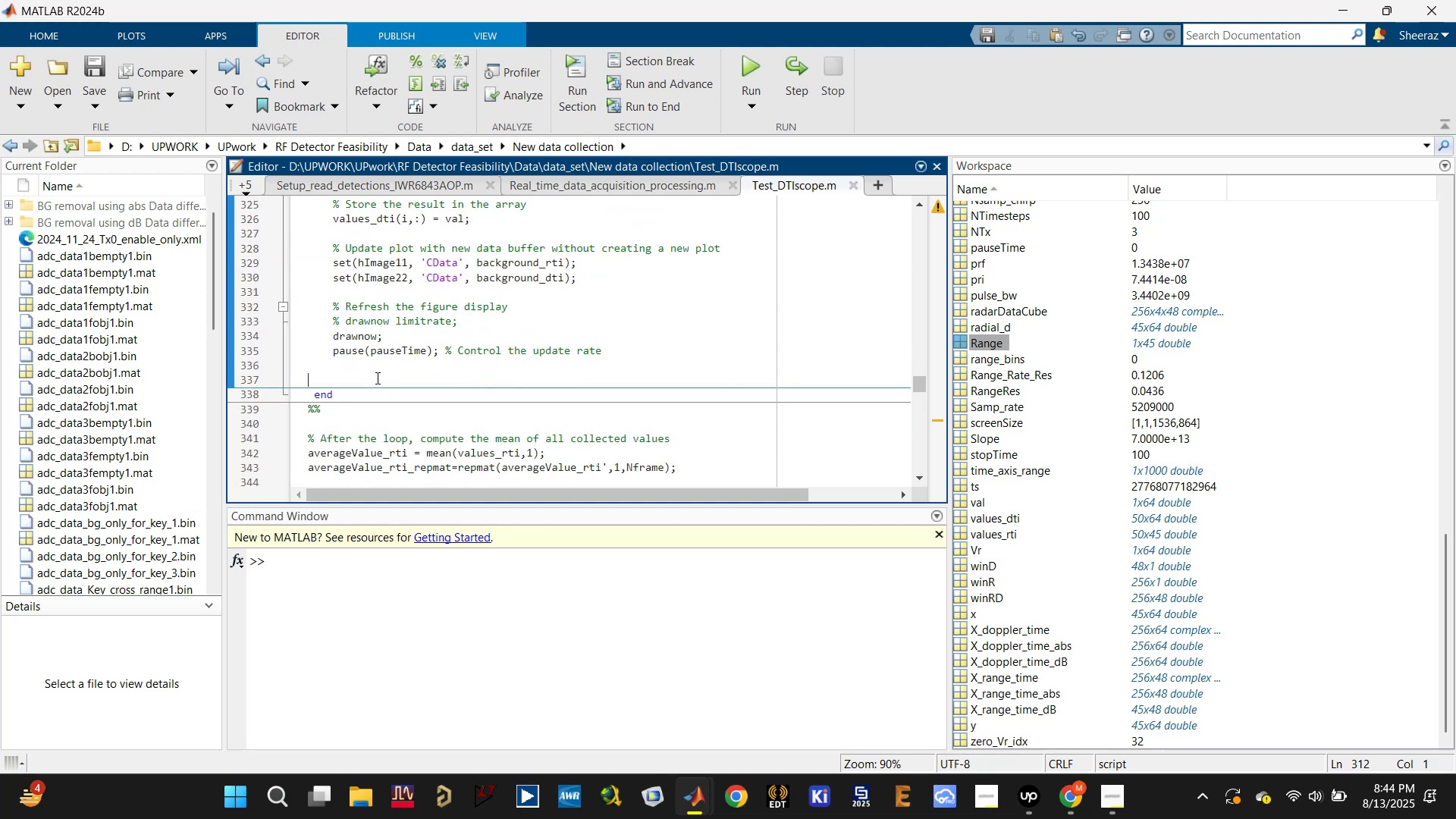 
scroll: coordinate [376, 383], scroll_direction: down, amount: 1.0
 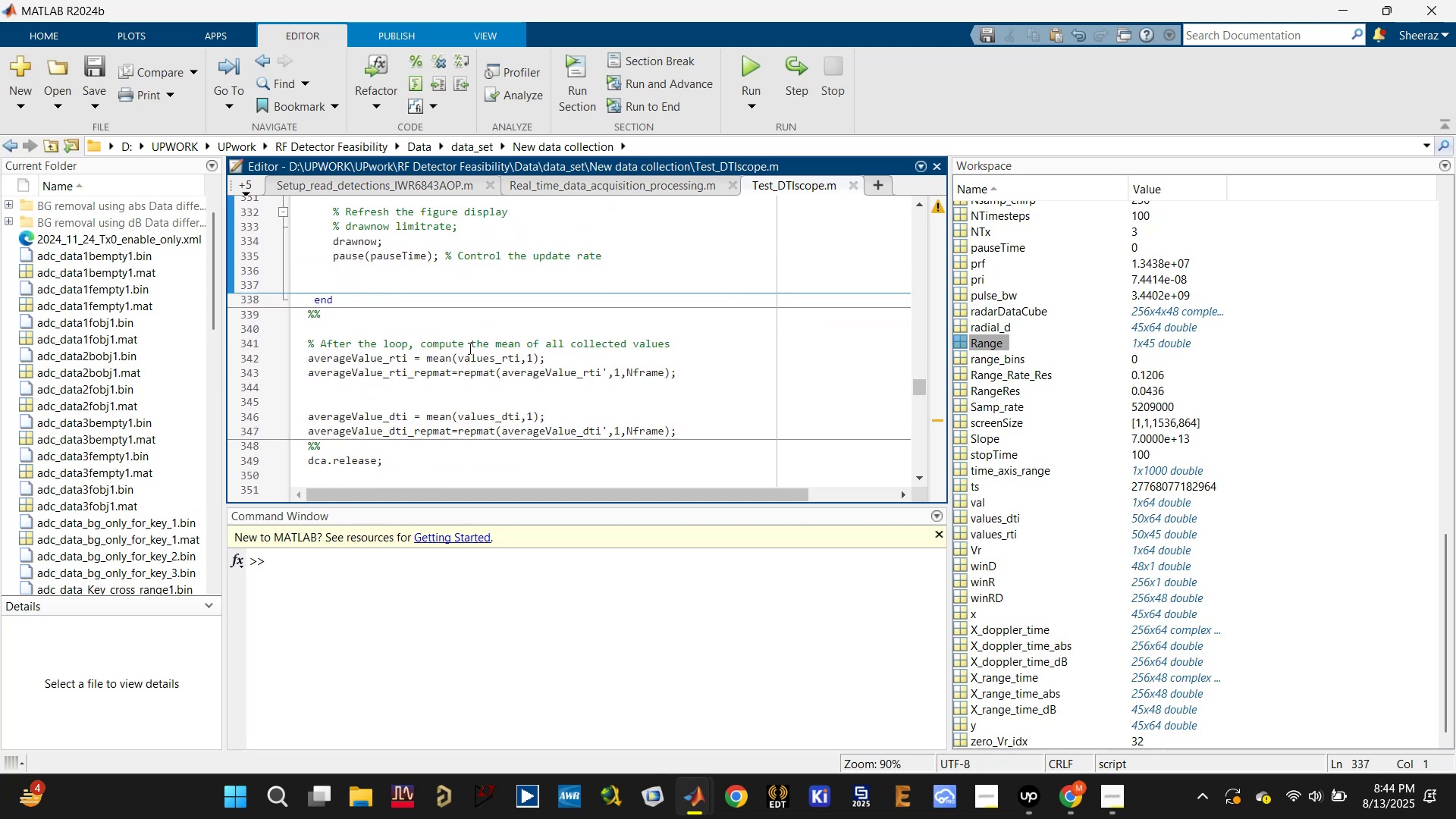 
double_click([479, 362])
 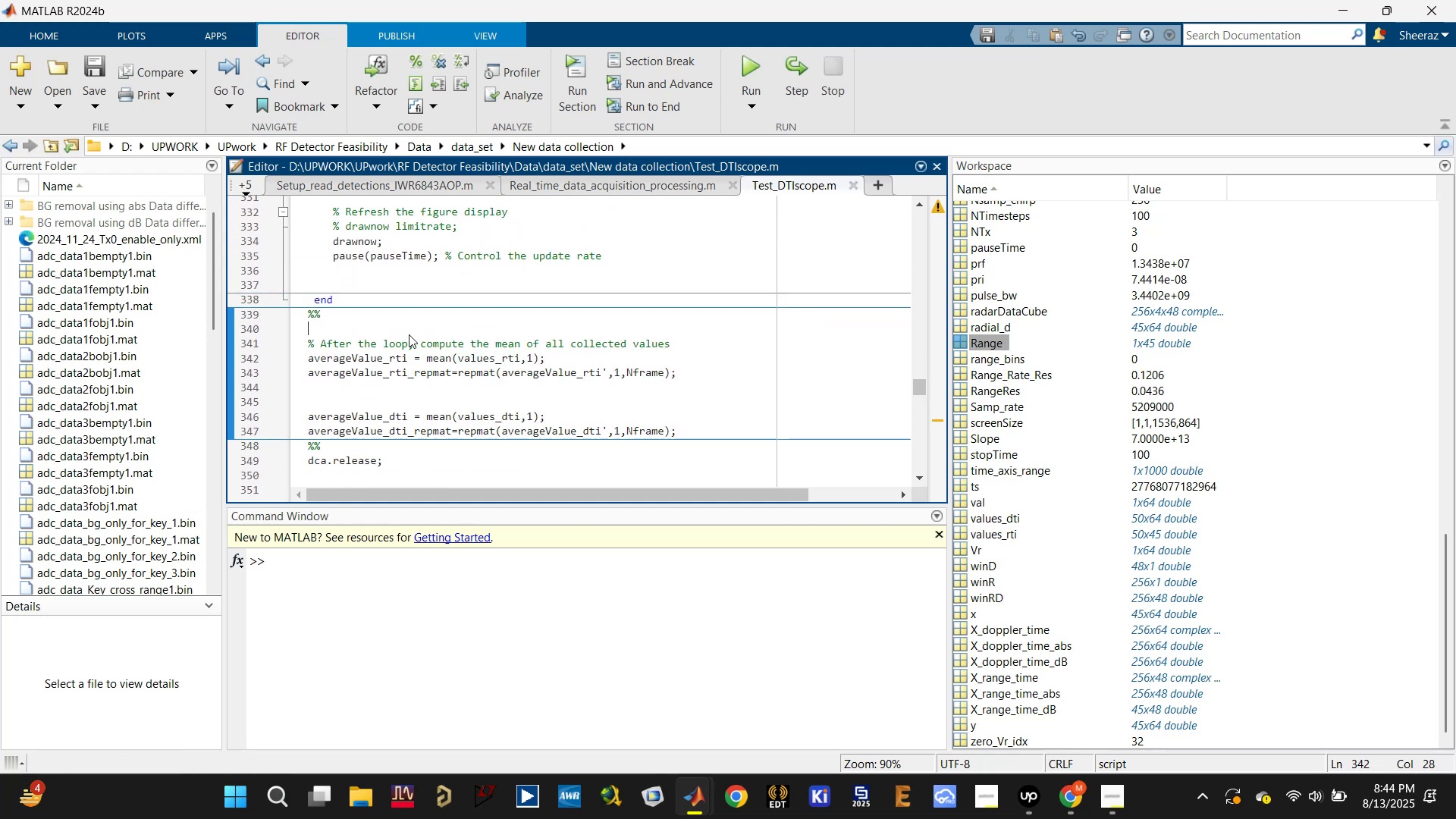 
key(Enter)
 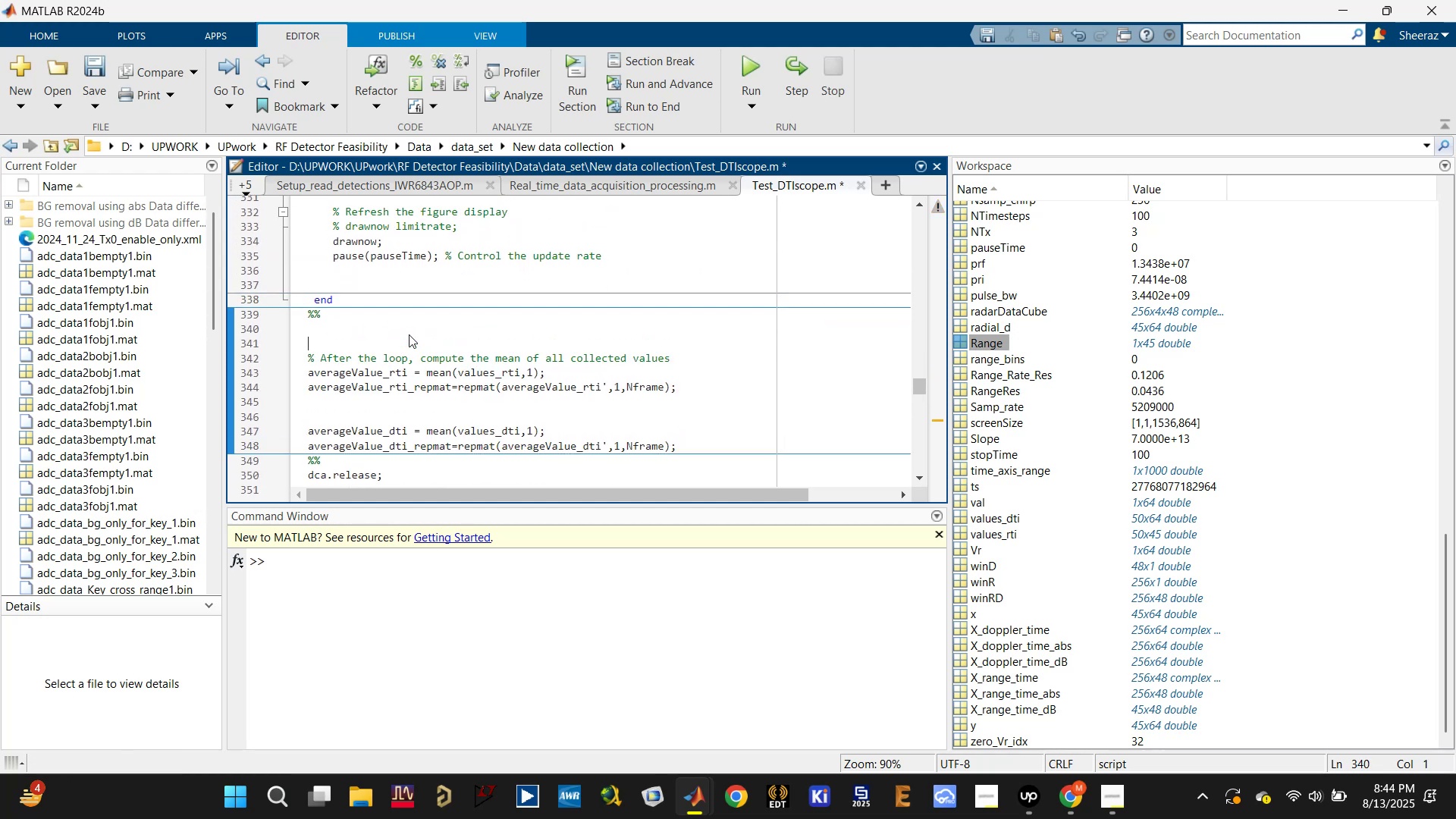 
type(figure;)
 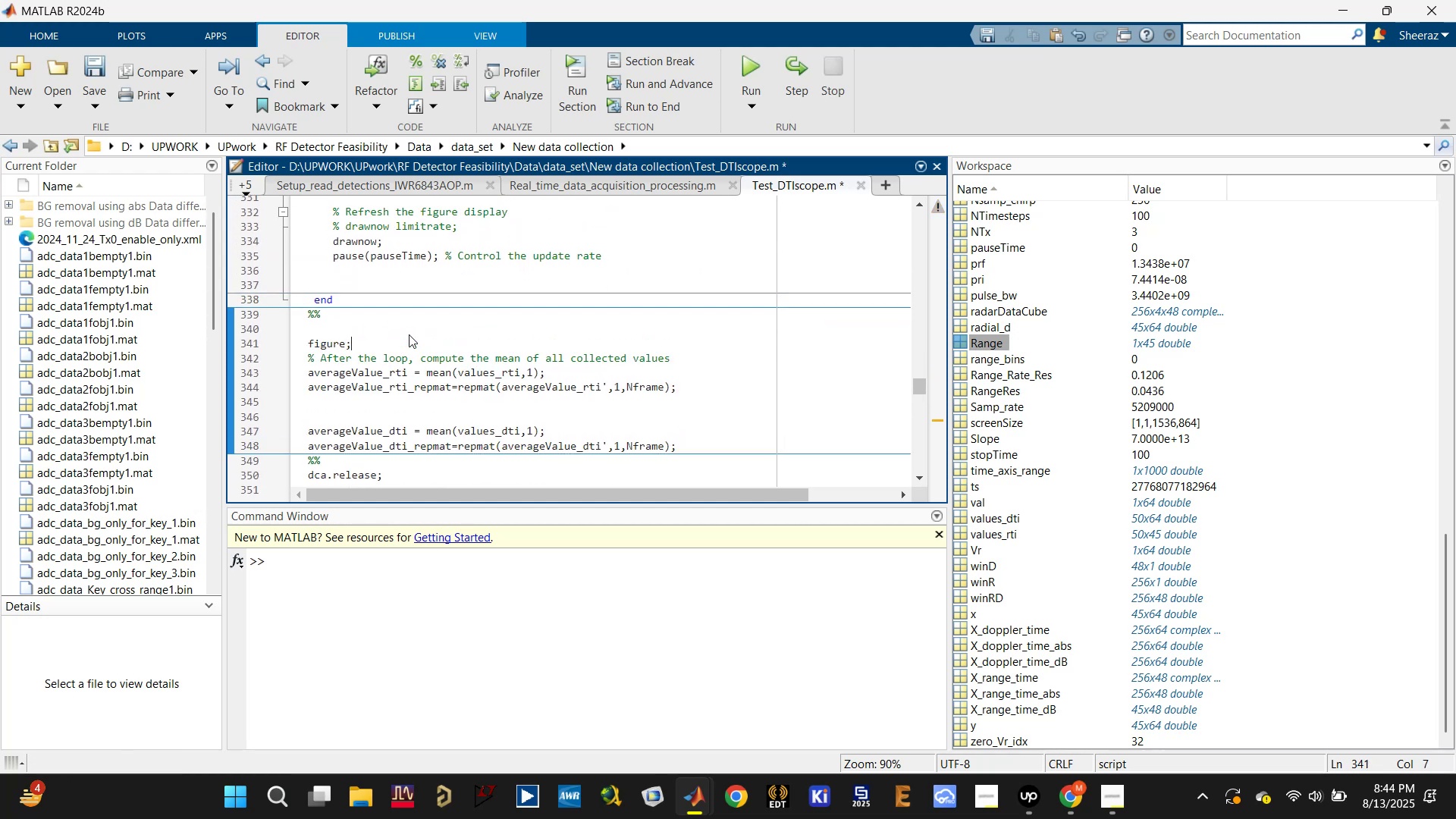 
key(Enter)
 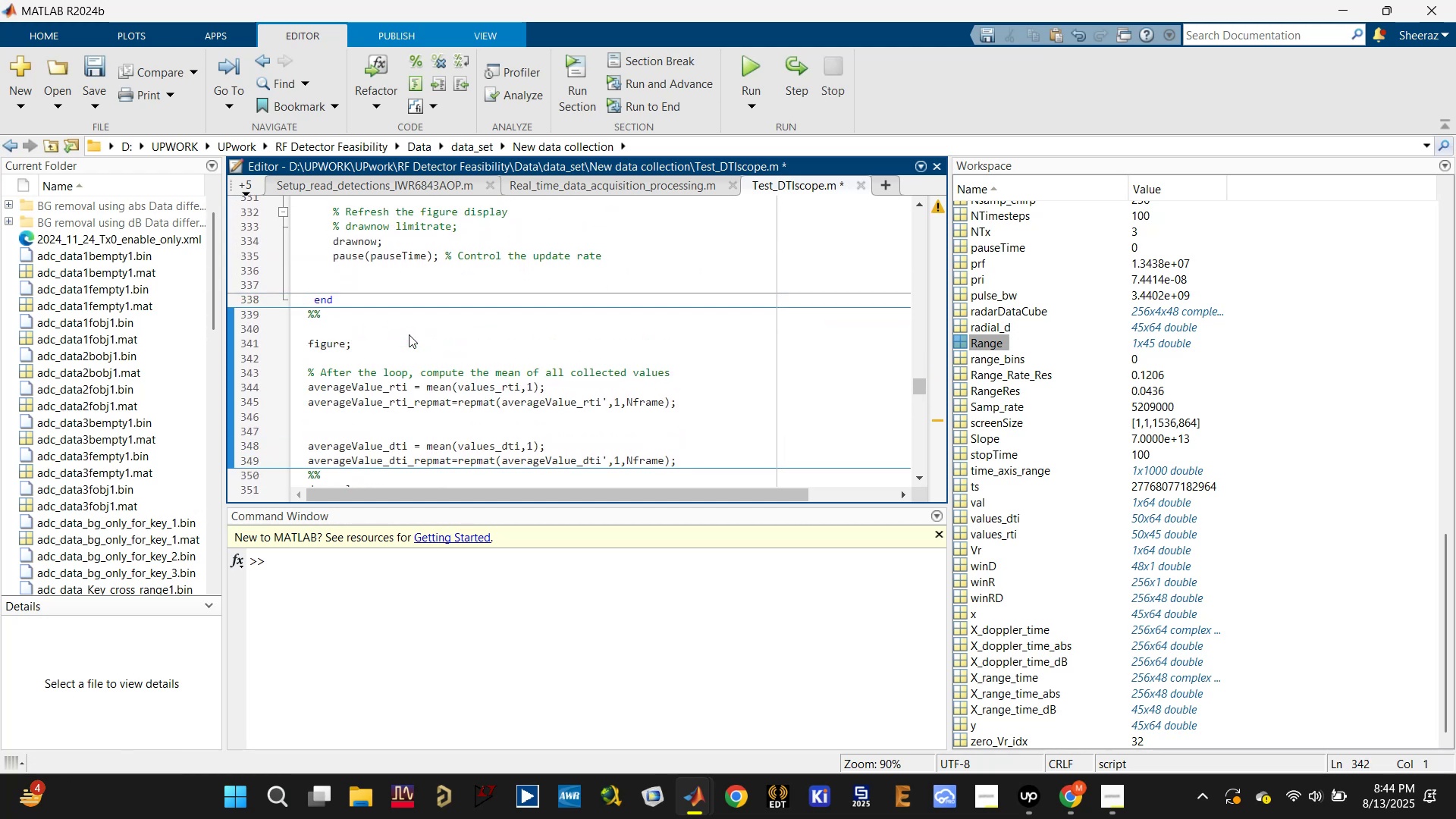 
type(imagesc())
 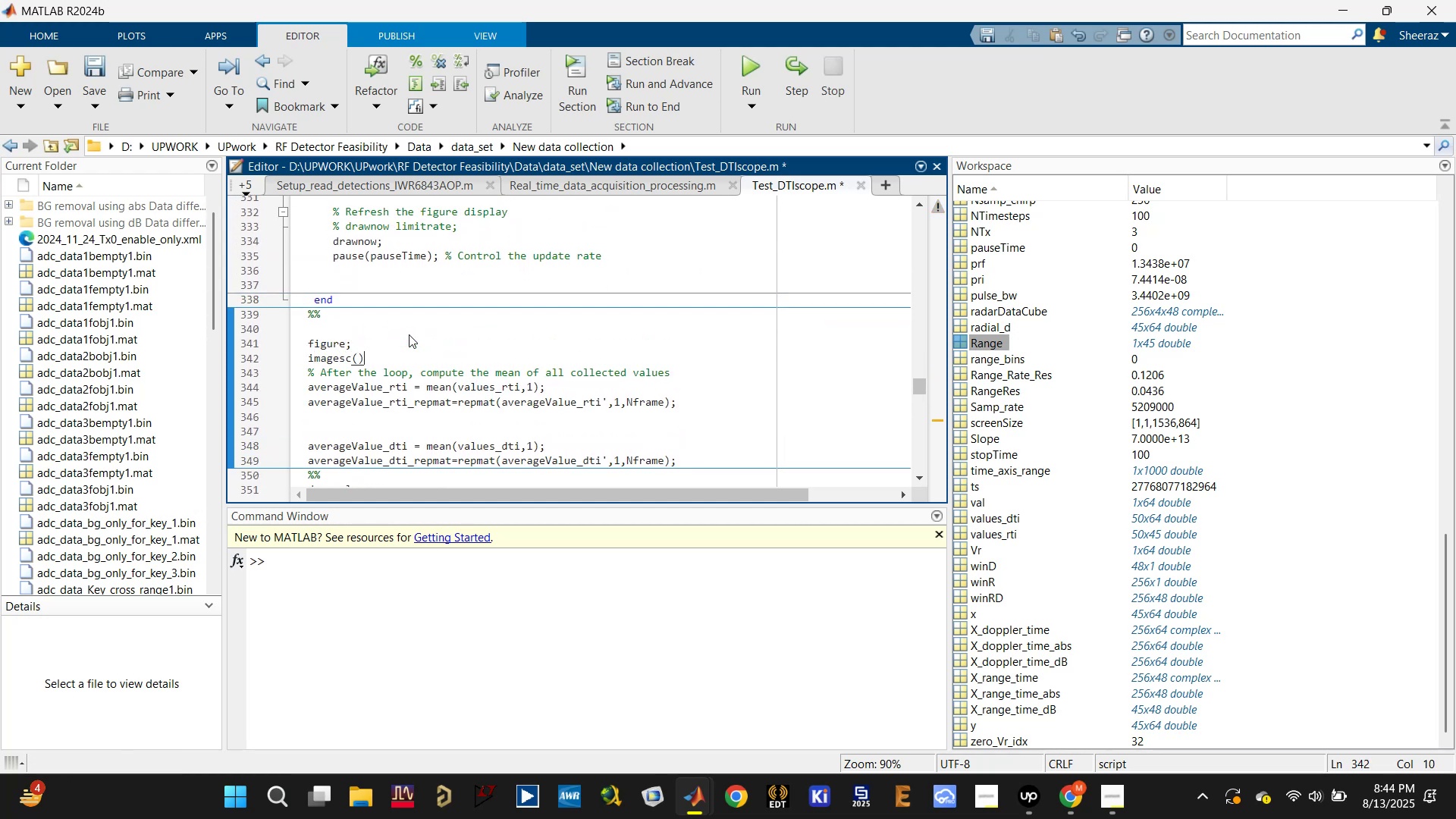 
key(ArrowLeft)
 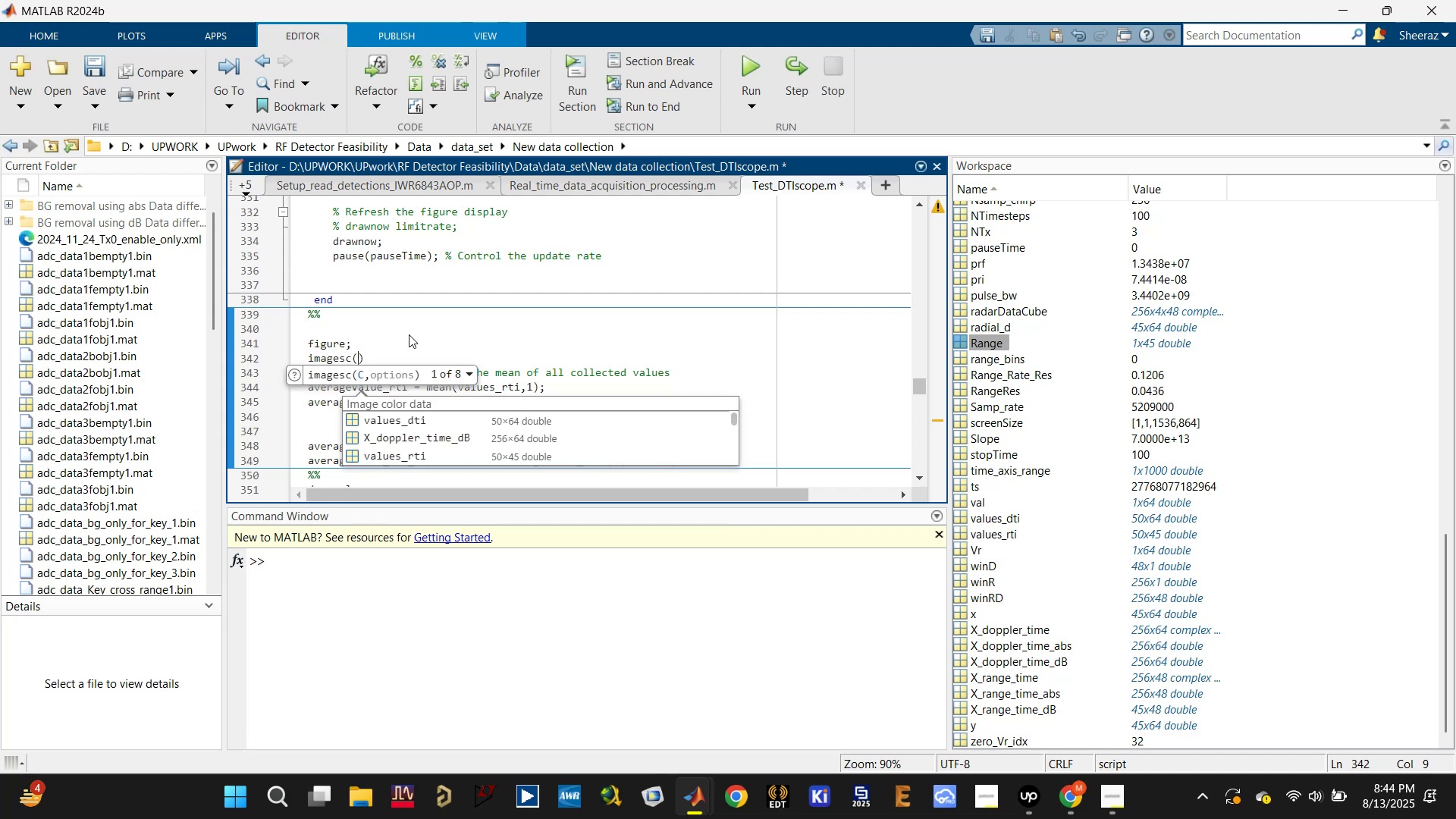 
double_click([397, 350])
 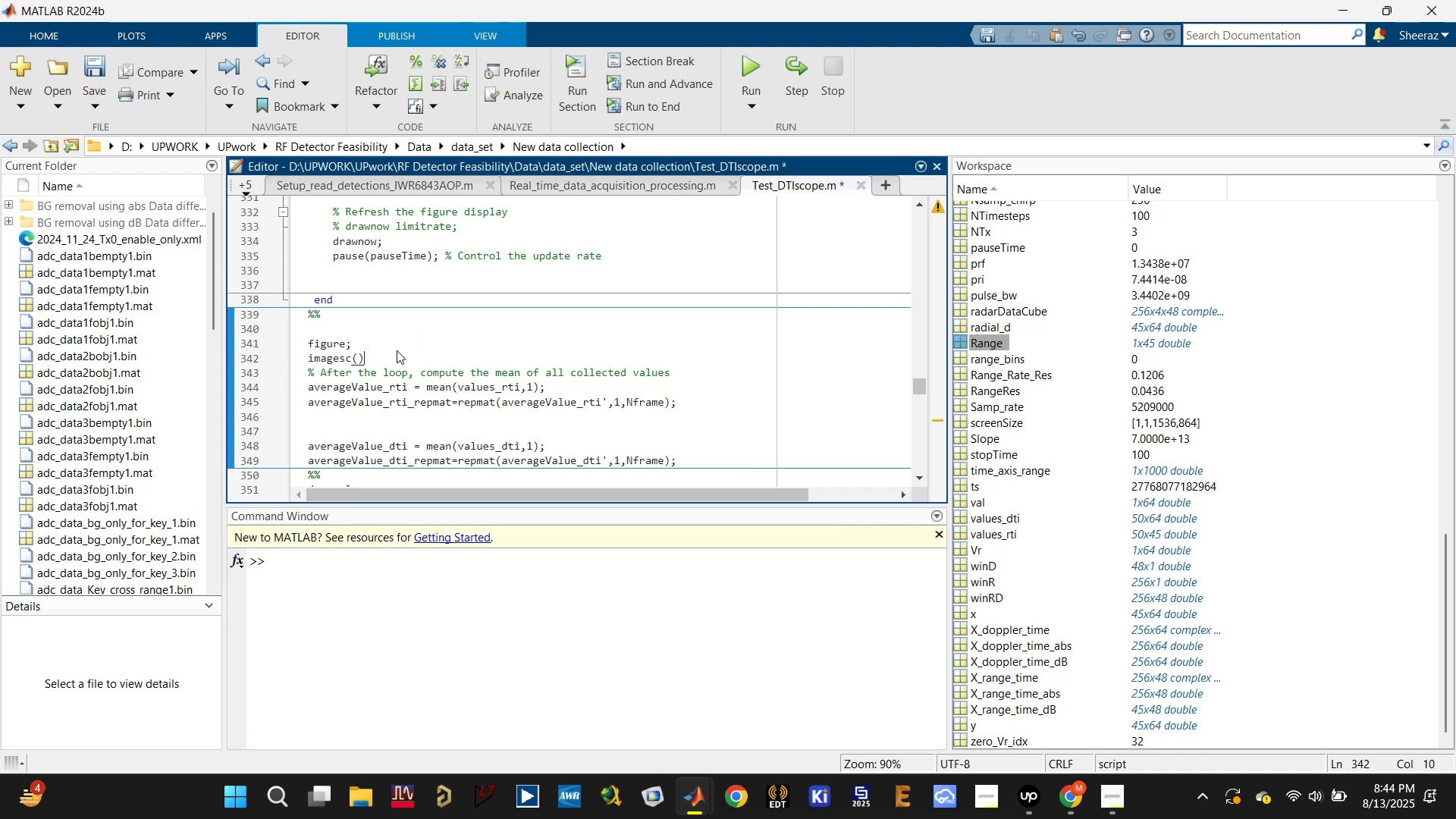 
key(ArrowUp)
 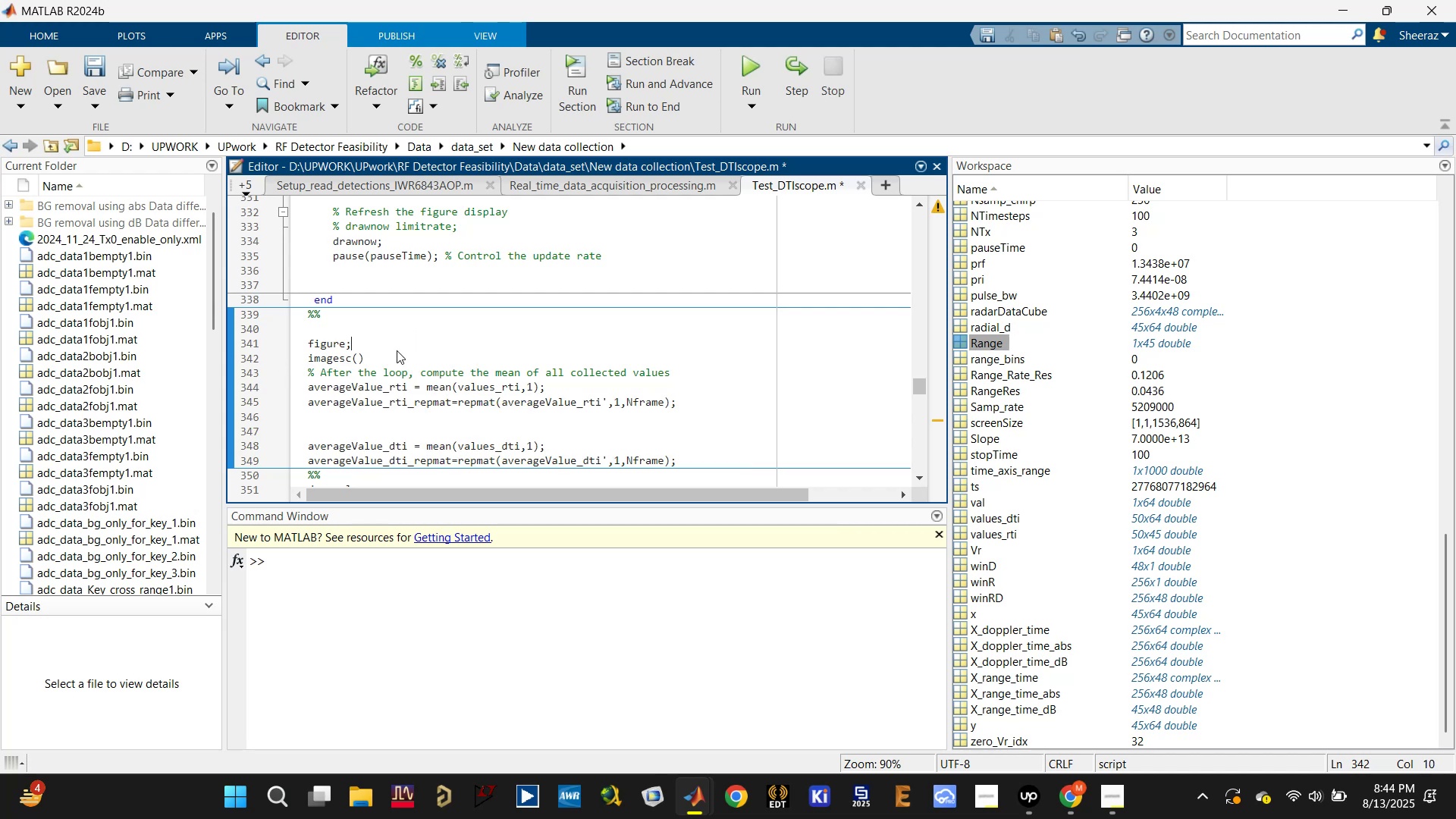 
key(Enter)
 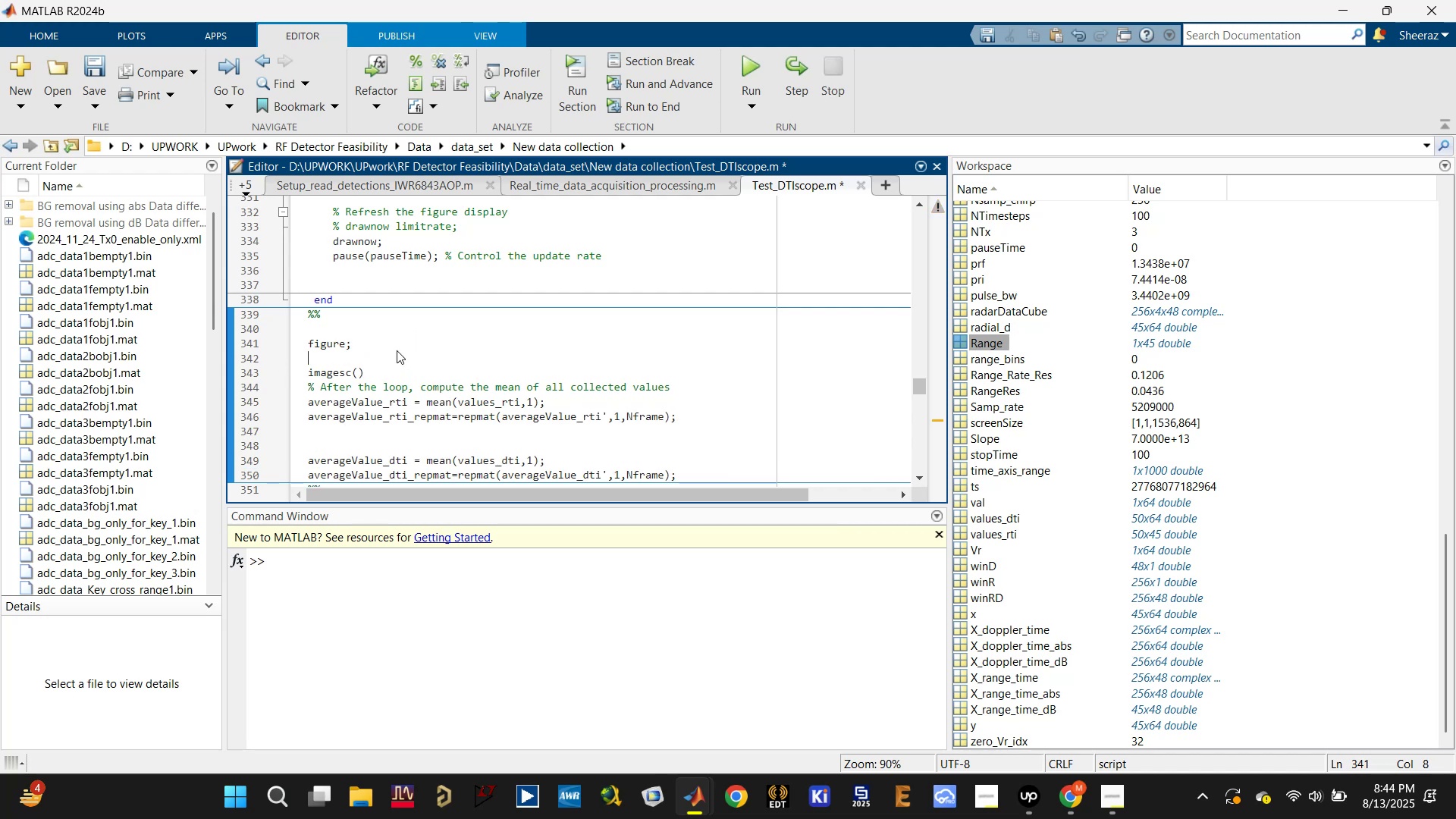 
type(subplot())
 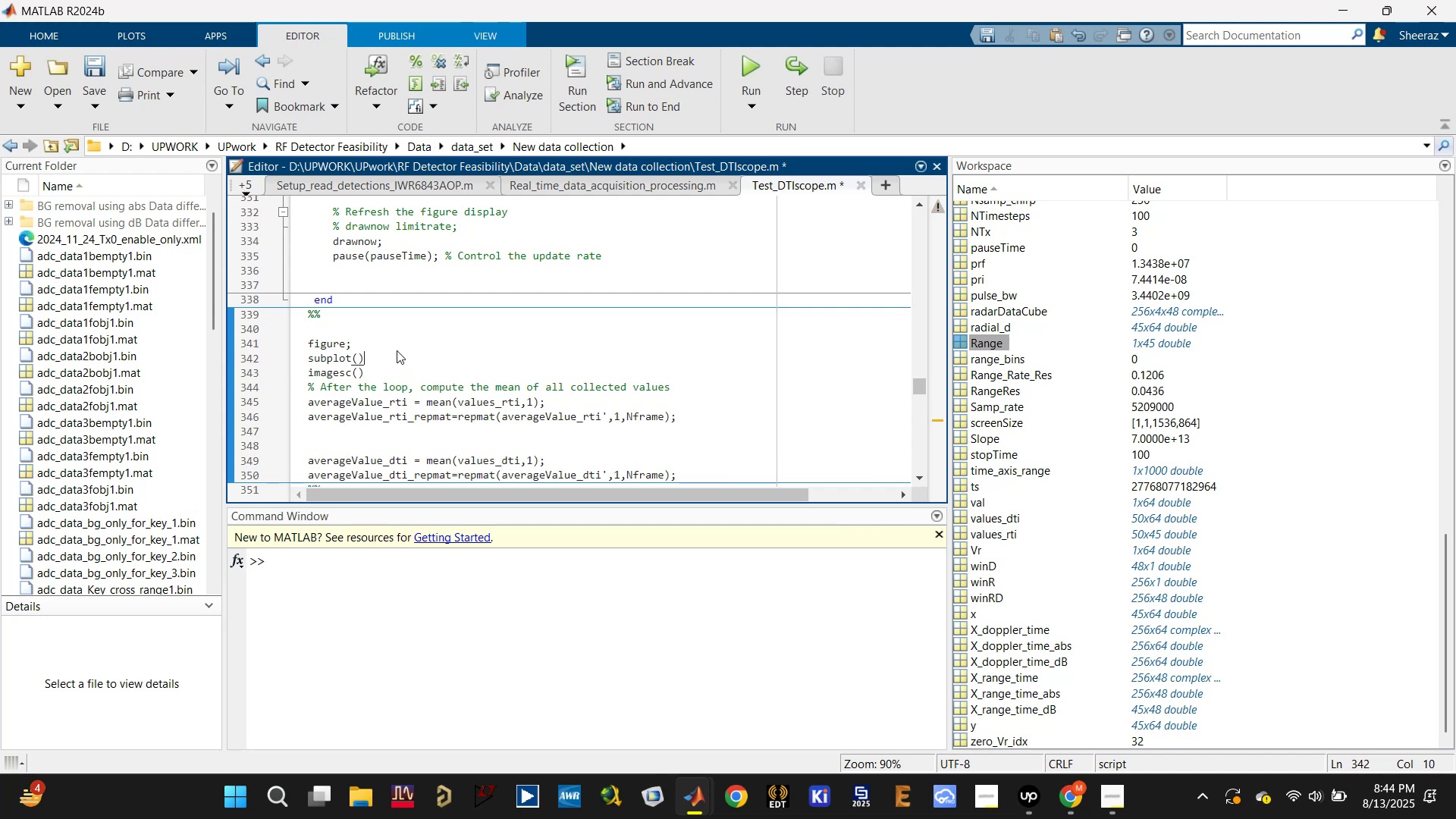 
 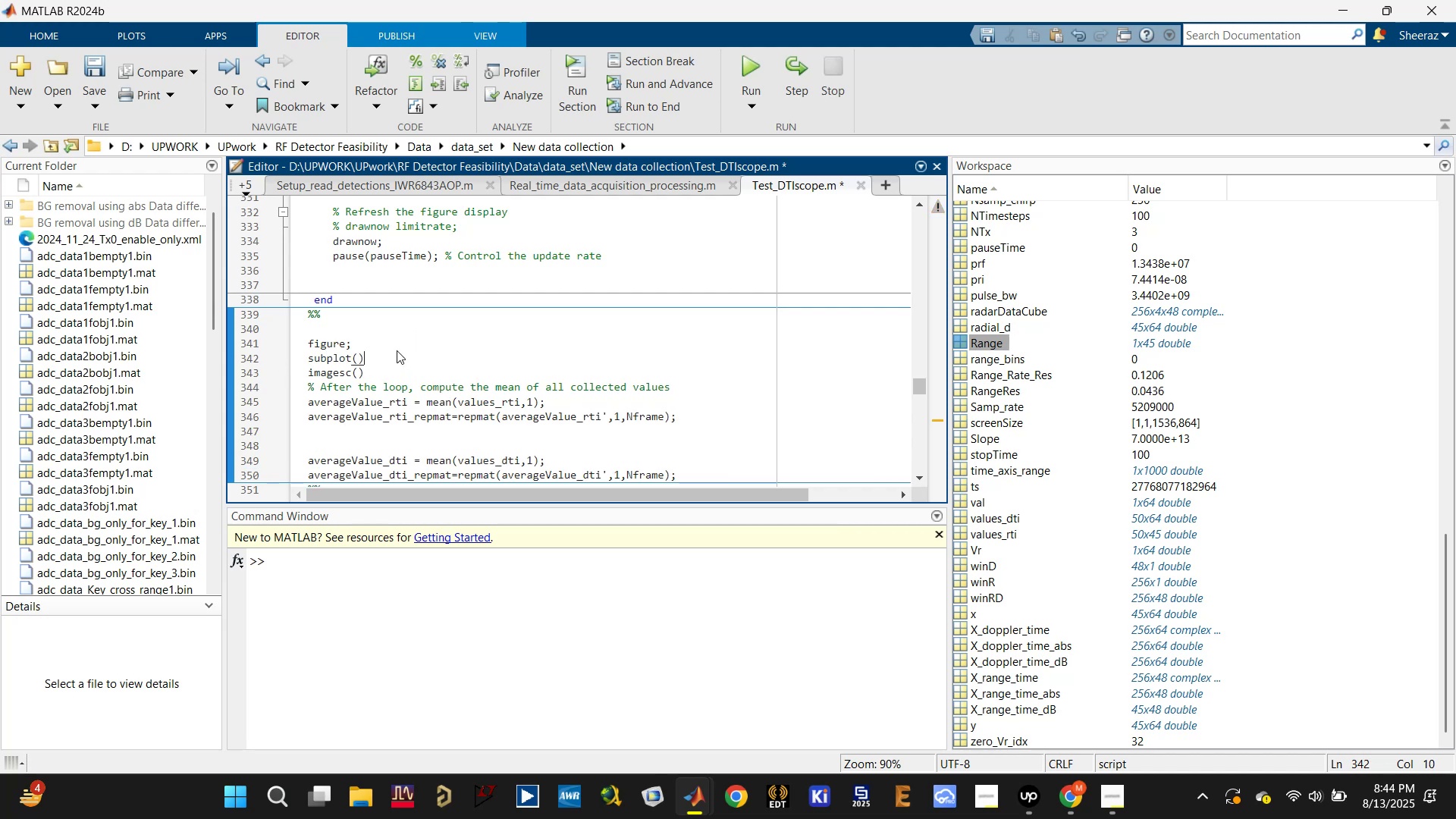 
key(ArrowLeft)
 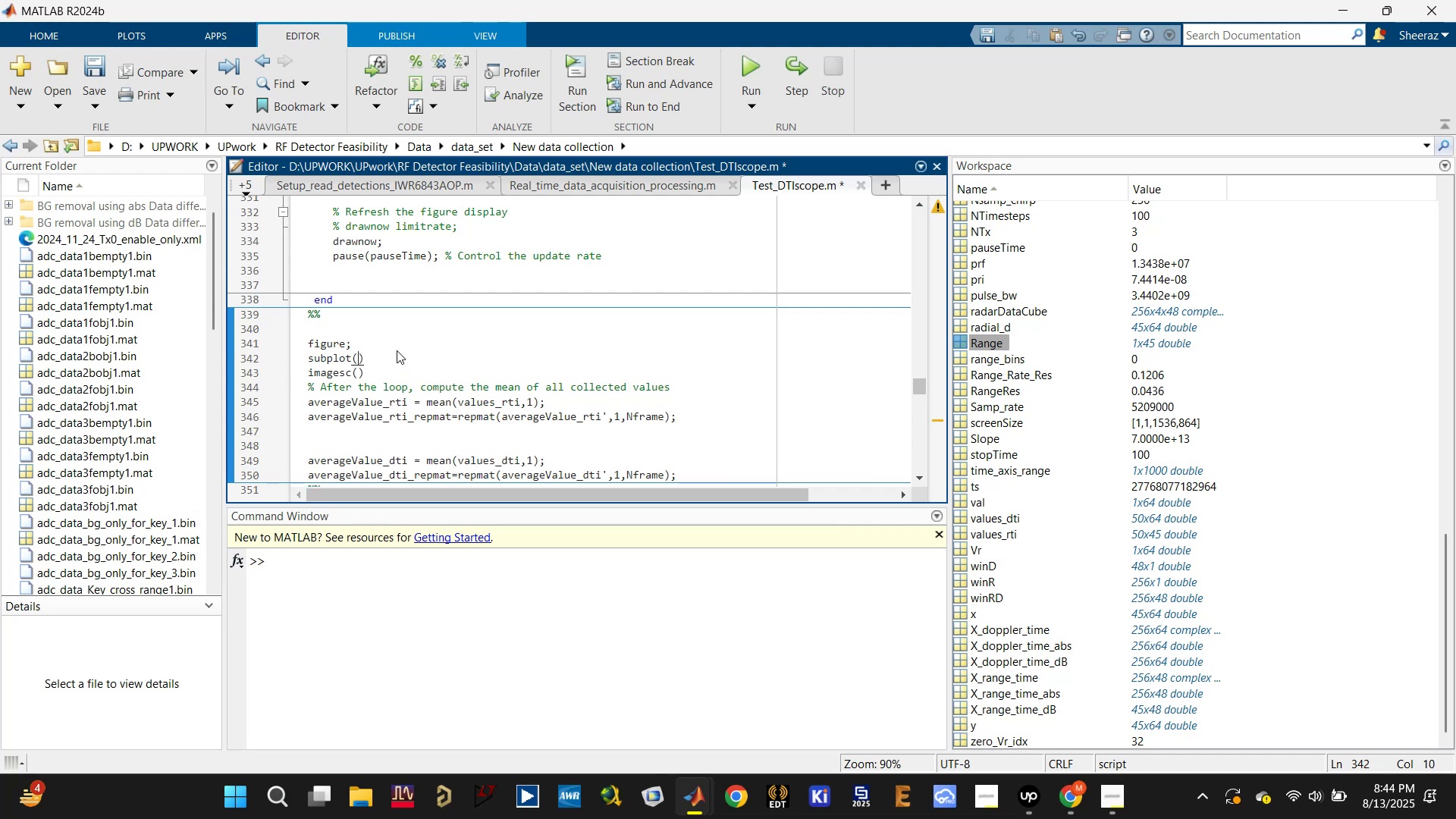 
type(211)
 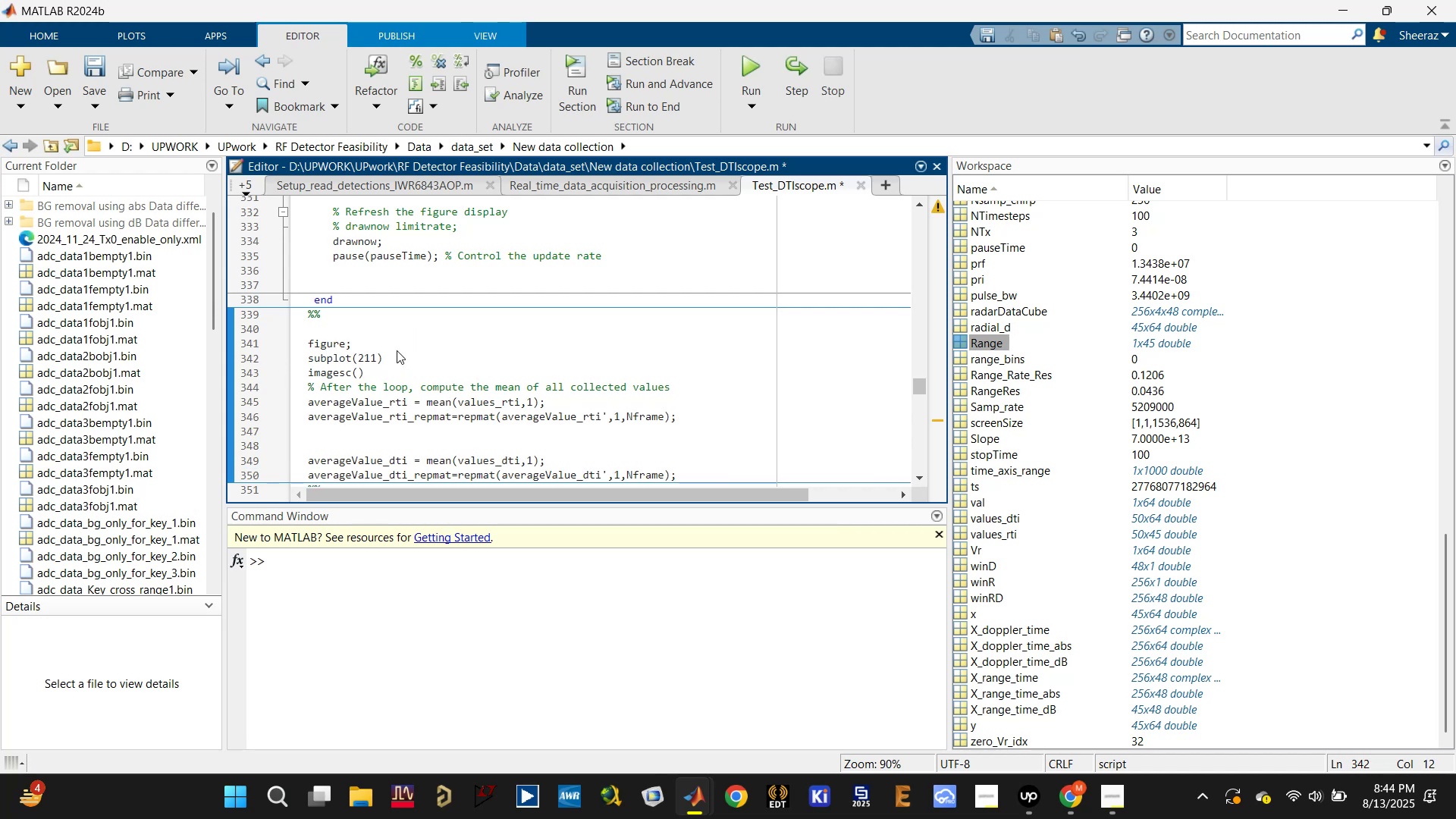 
left_click([379, 378])
 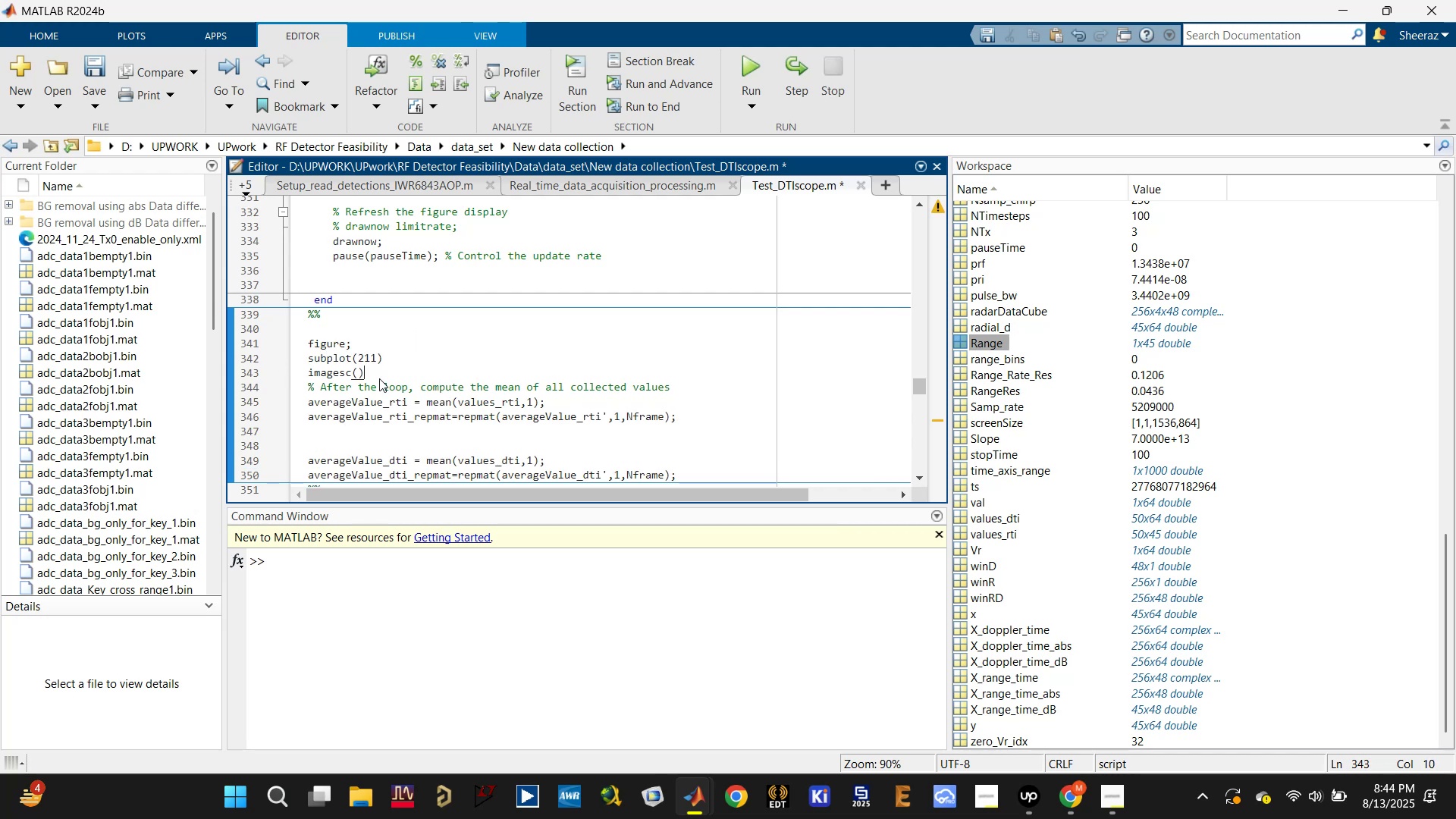 
key(Enter)
 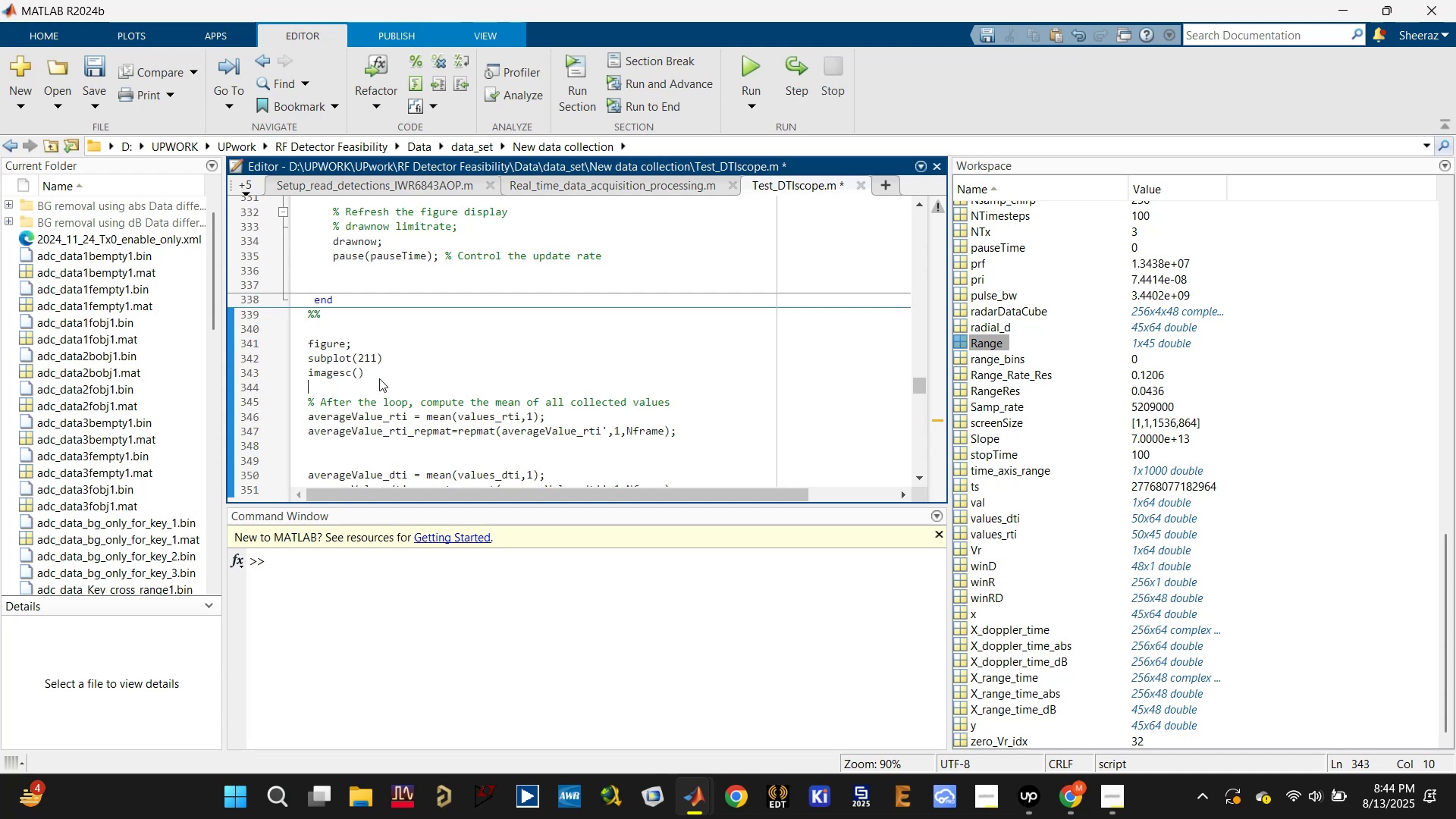 
key(ArrowUp)
 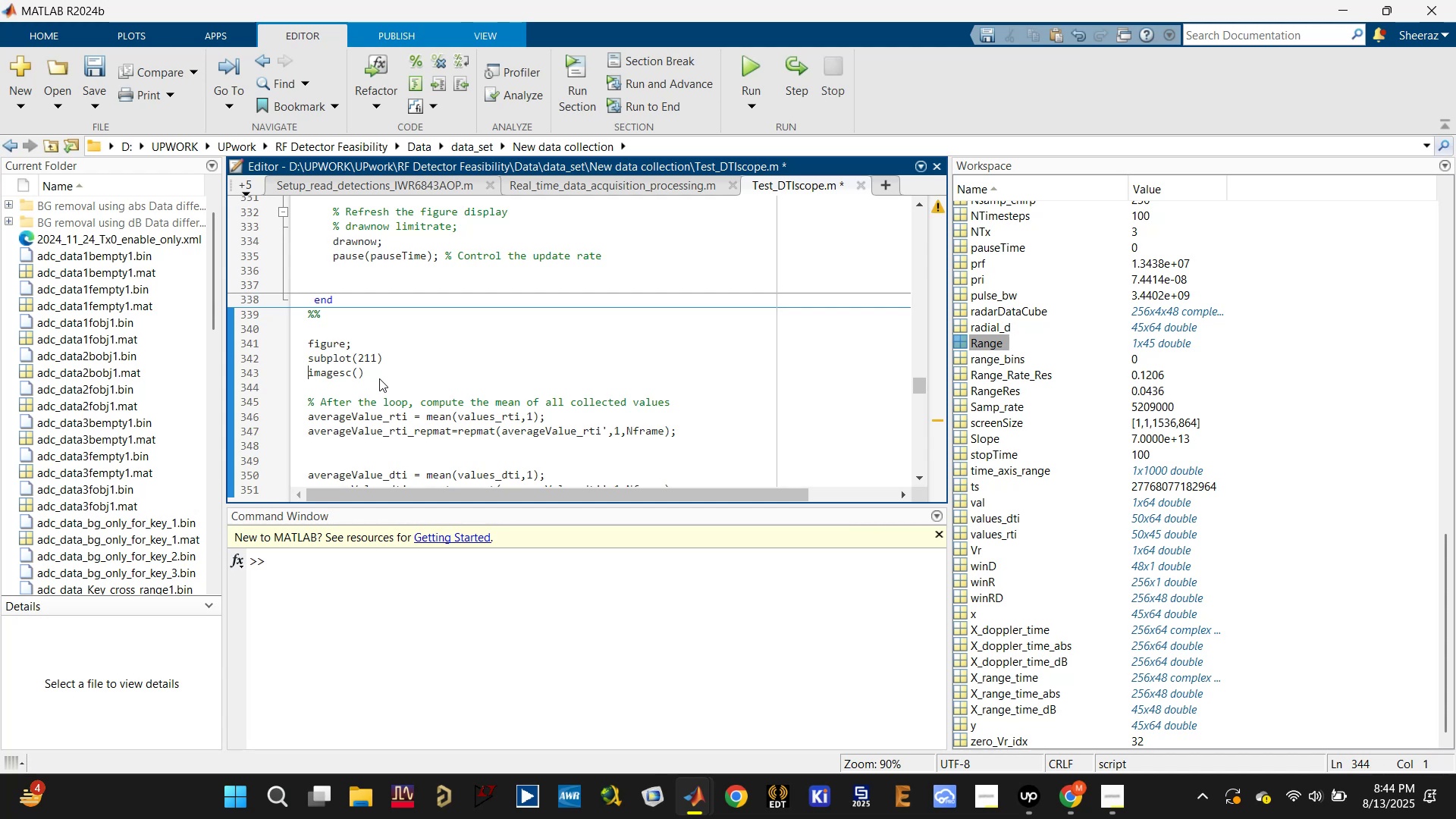 
key(ArrowUp)
 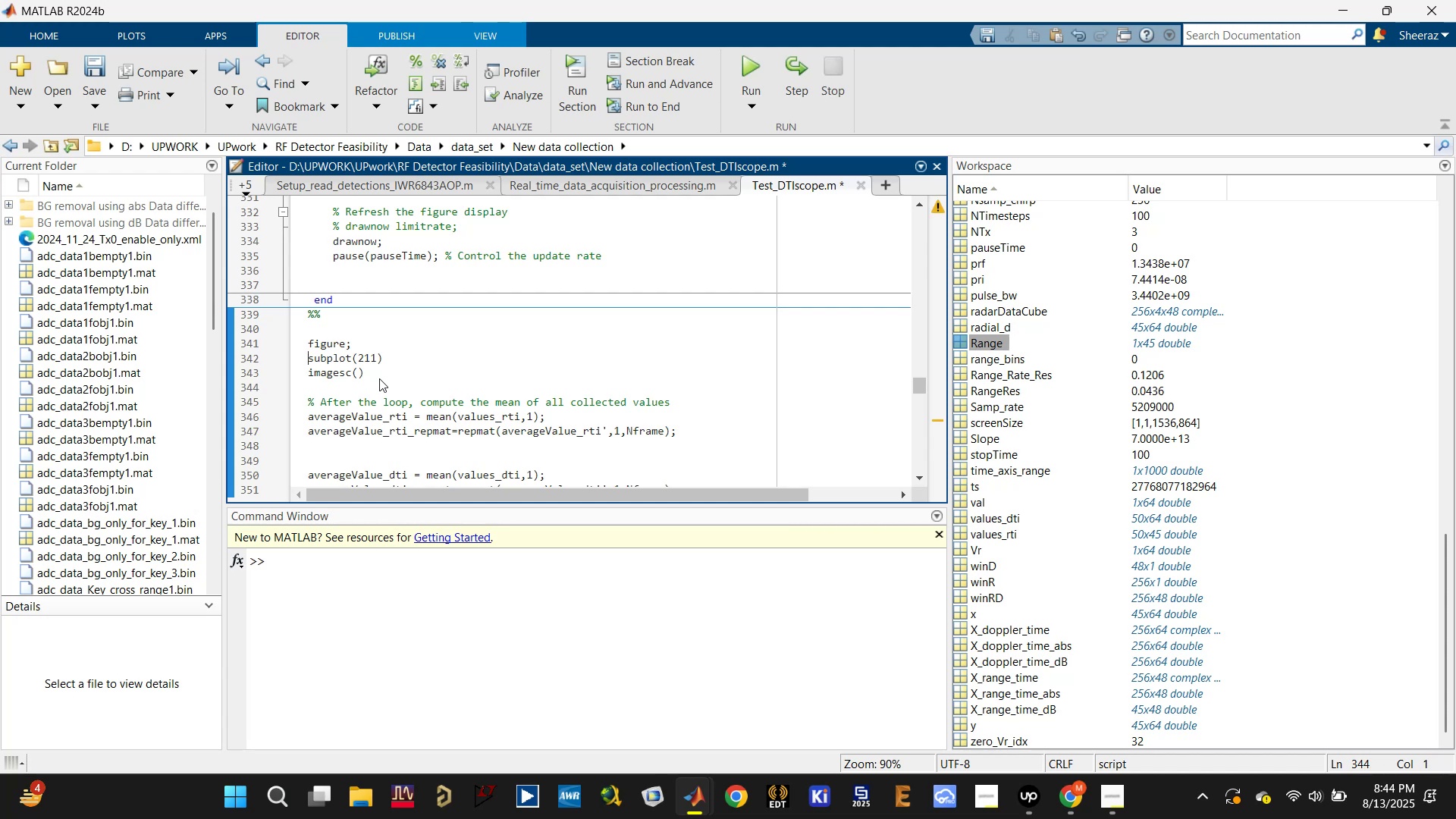 
key(Shift+ShiftLeft)
 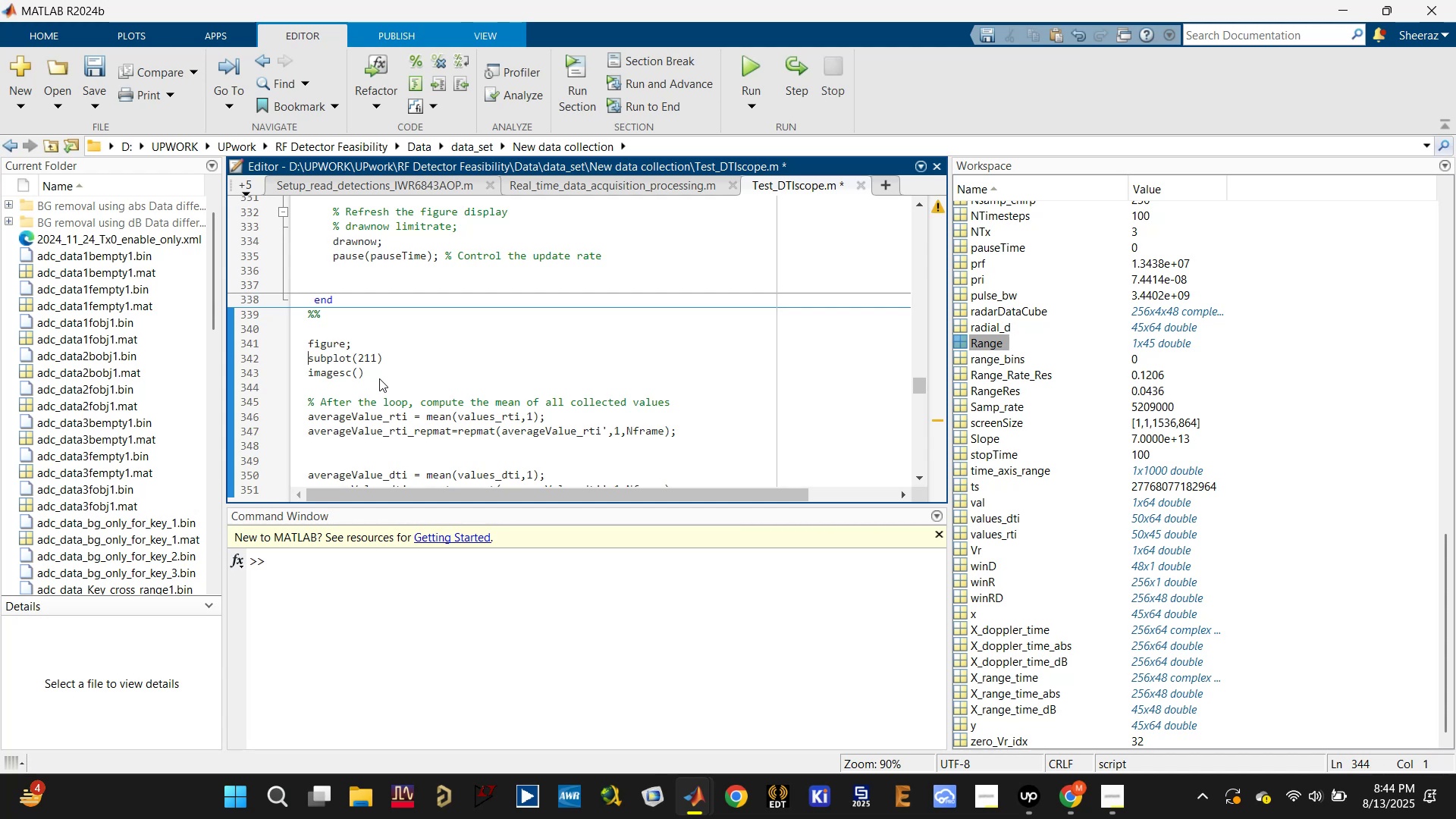 
key(Shift+ArrowDown)
 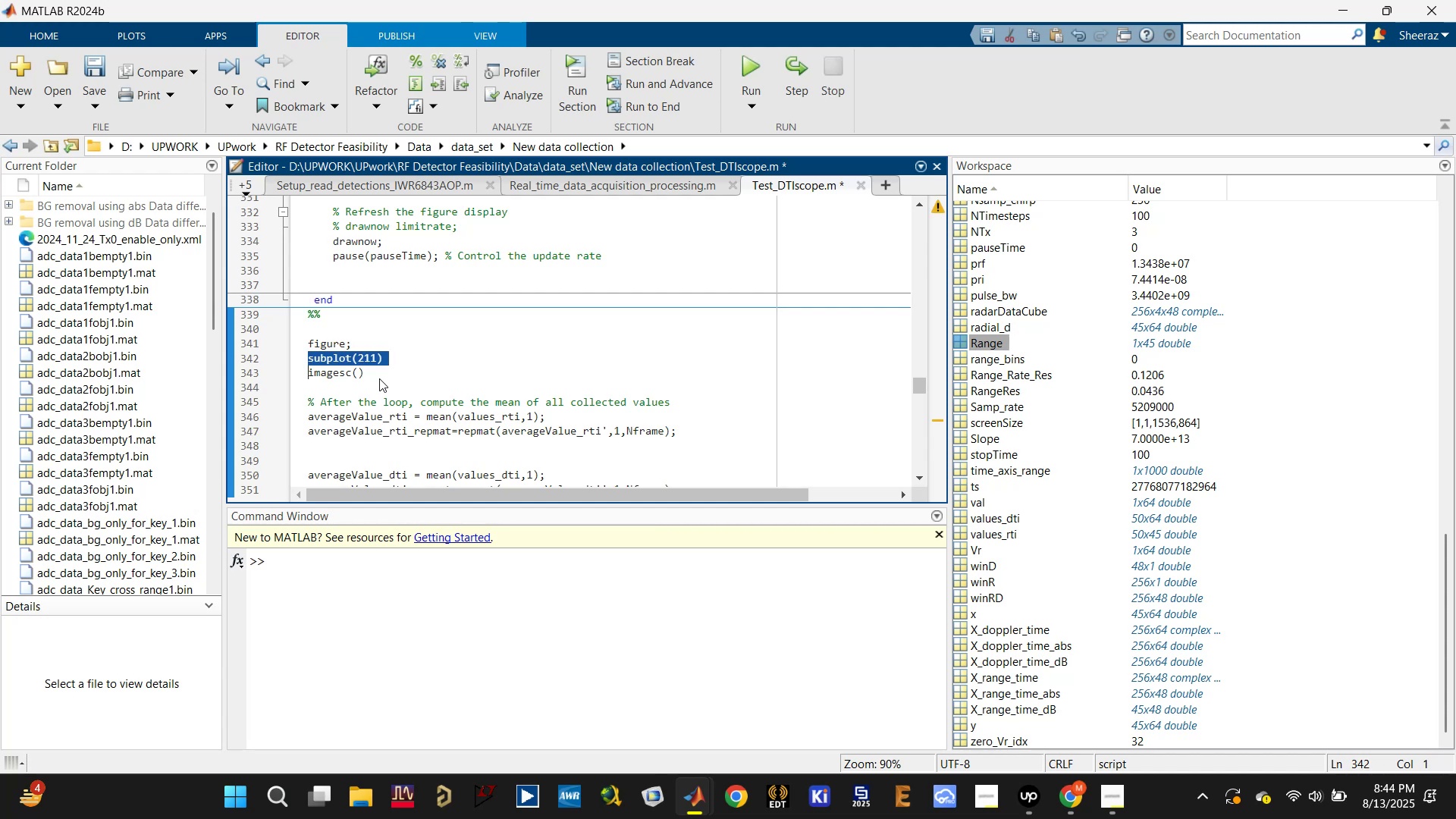 
key(Control+C)
 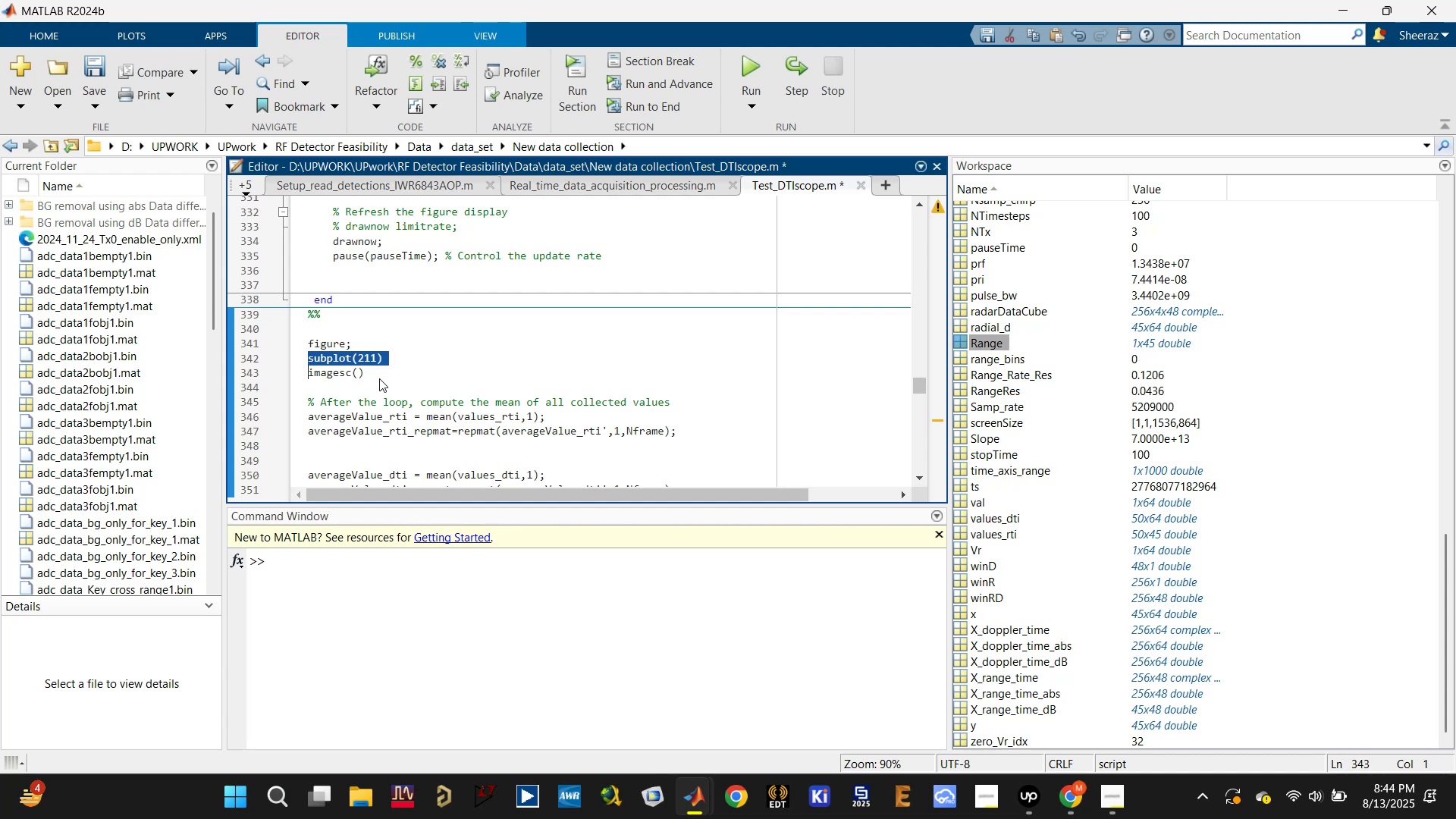 
key(ArrowDown)
 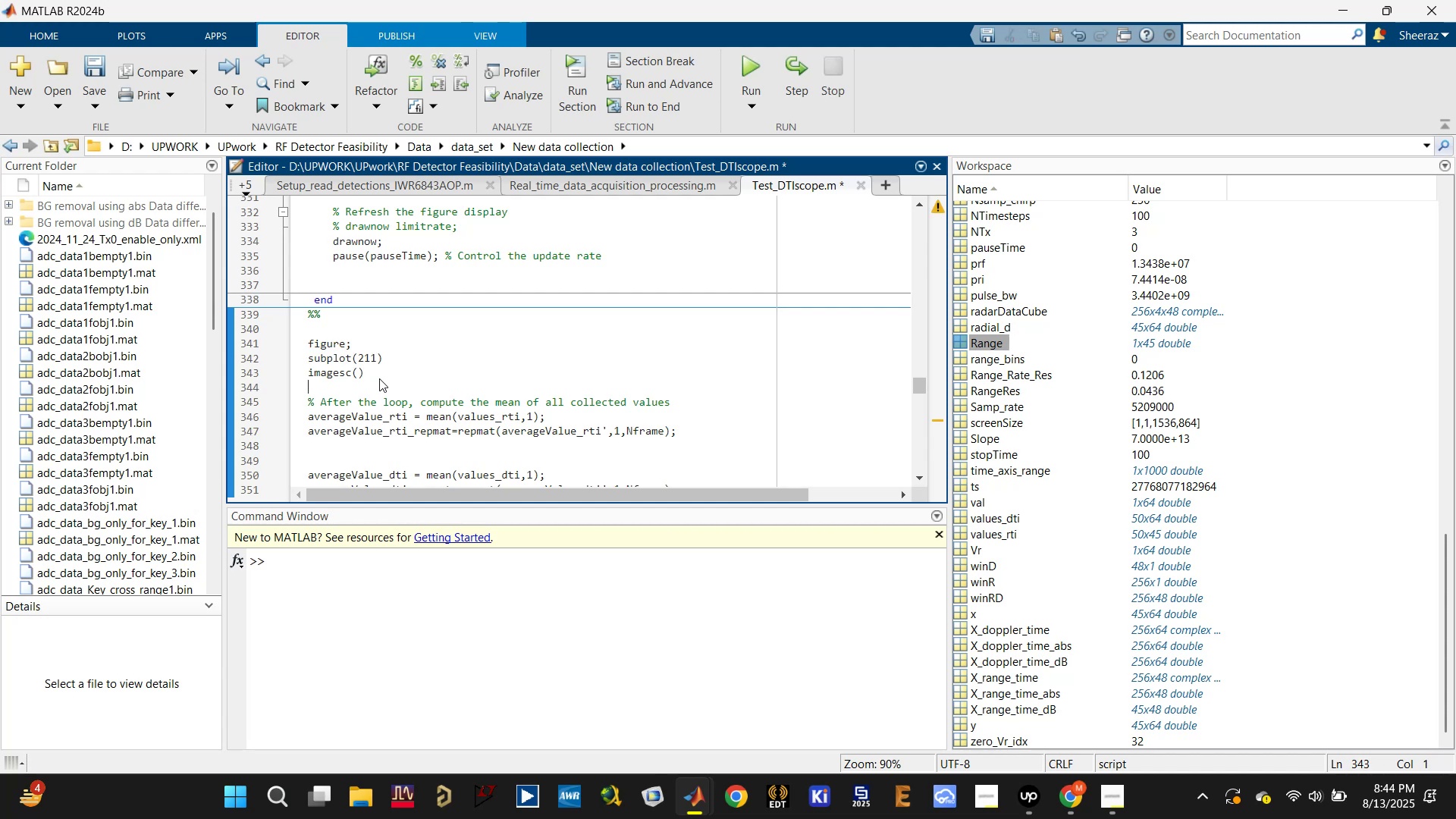 
key(Control+ControlLeft)
 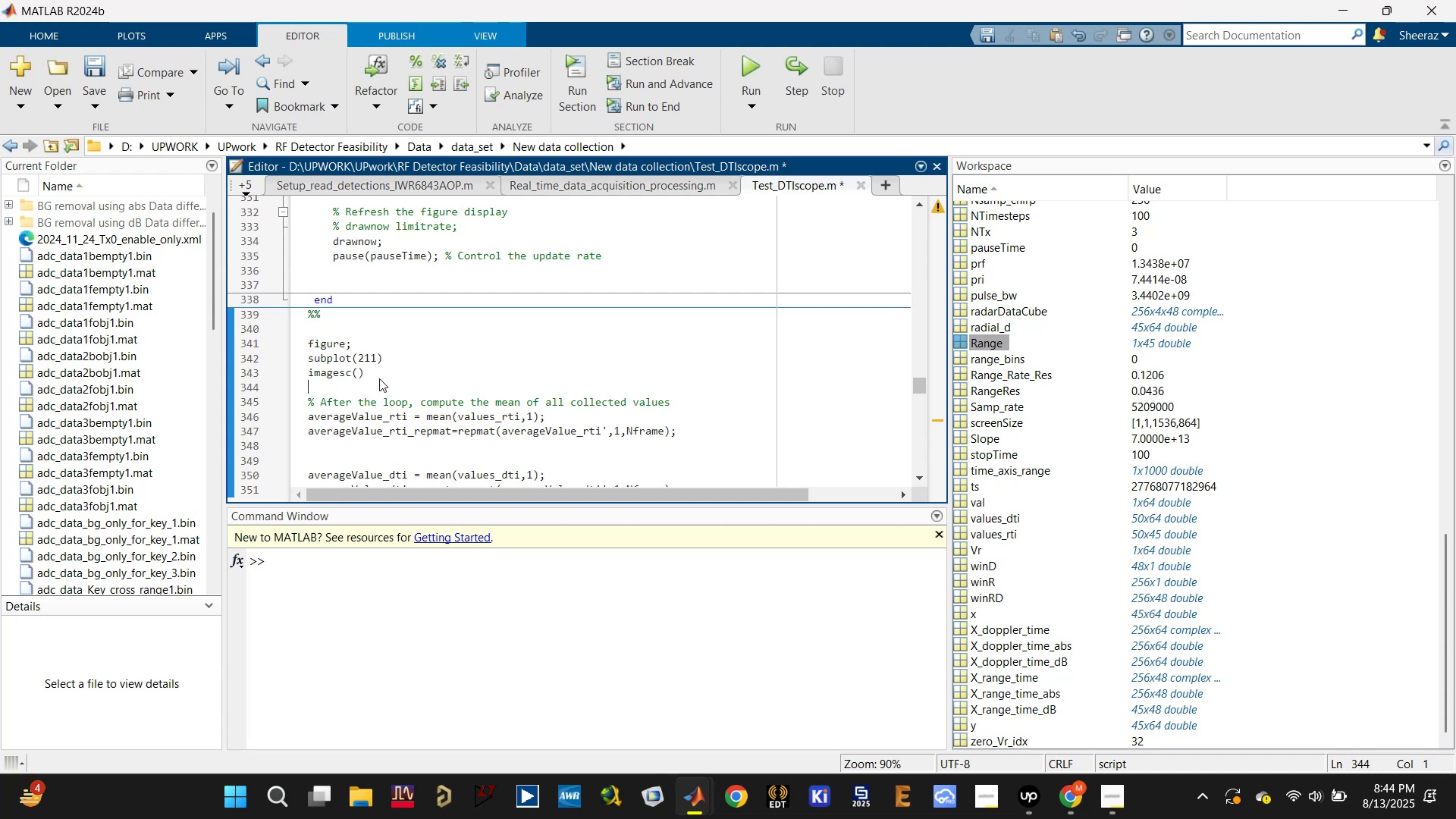 
key(Control+V)
 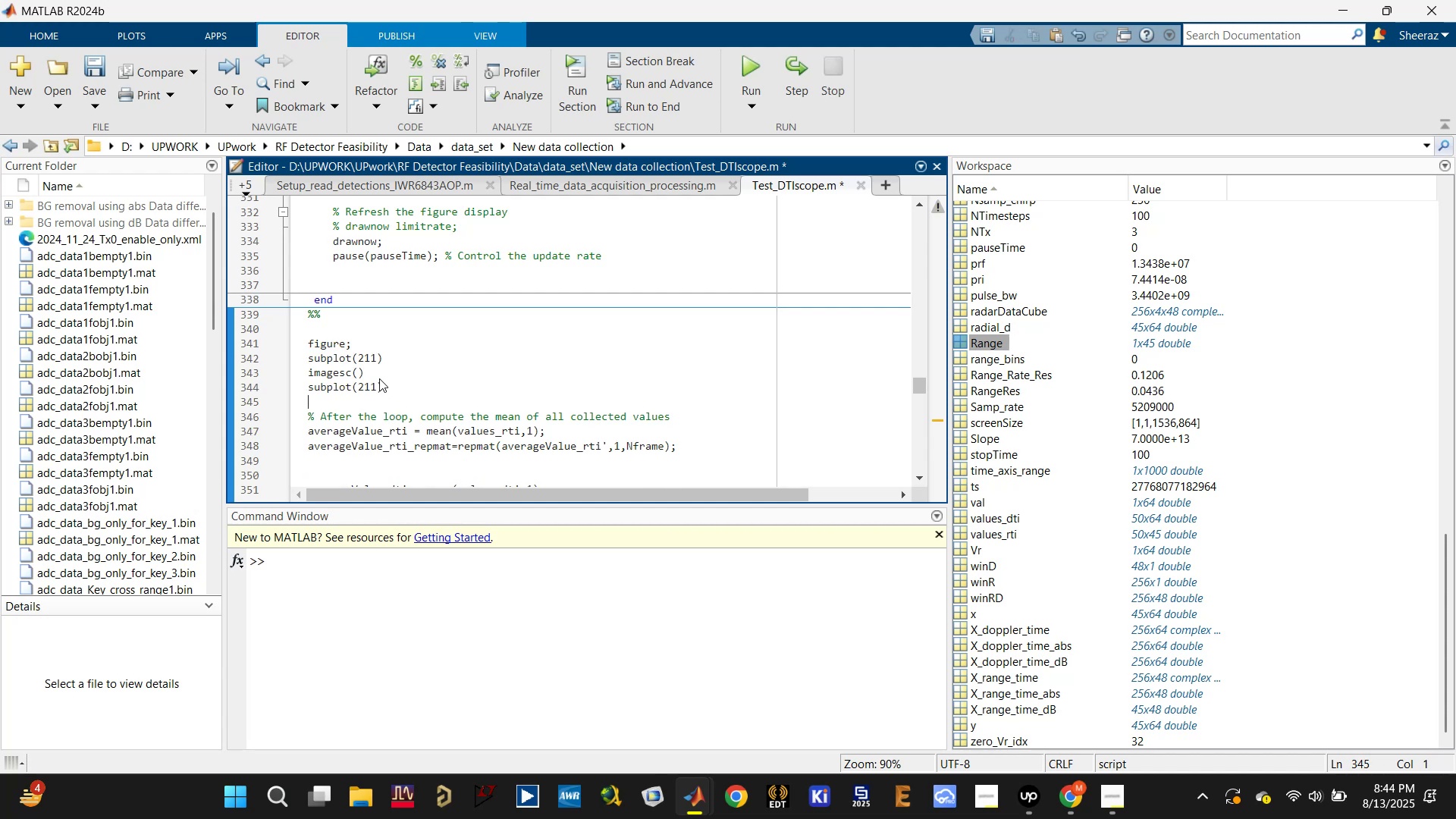 
key(ArrowLeft)
 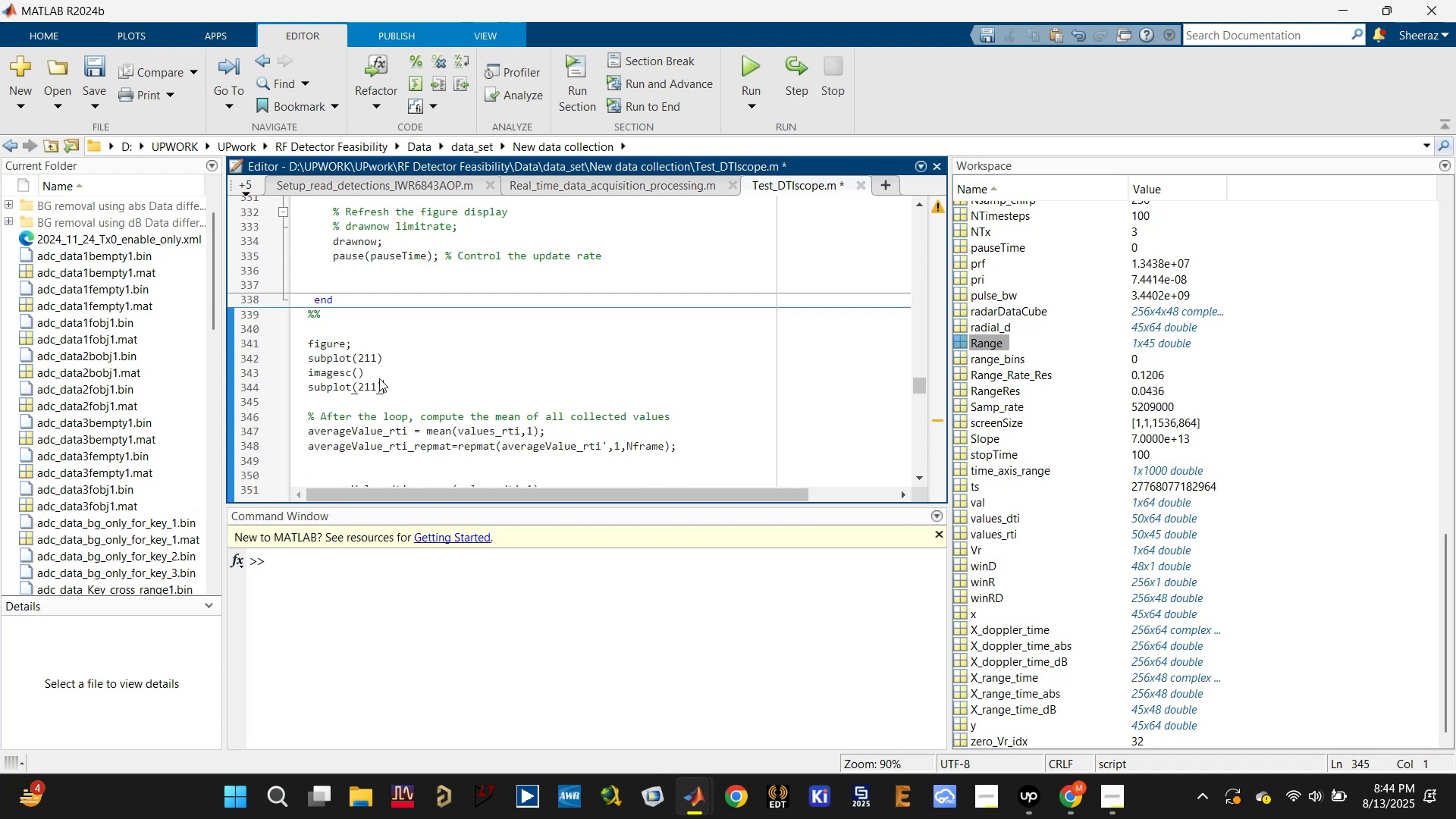 
key(ArrowLeft)
 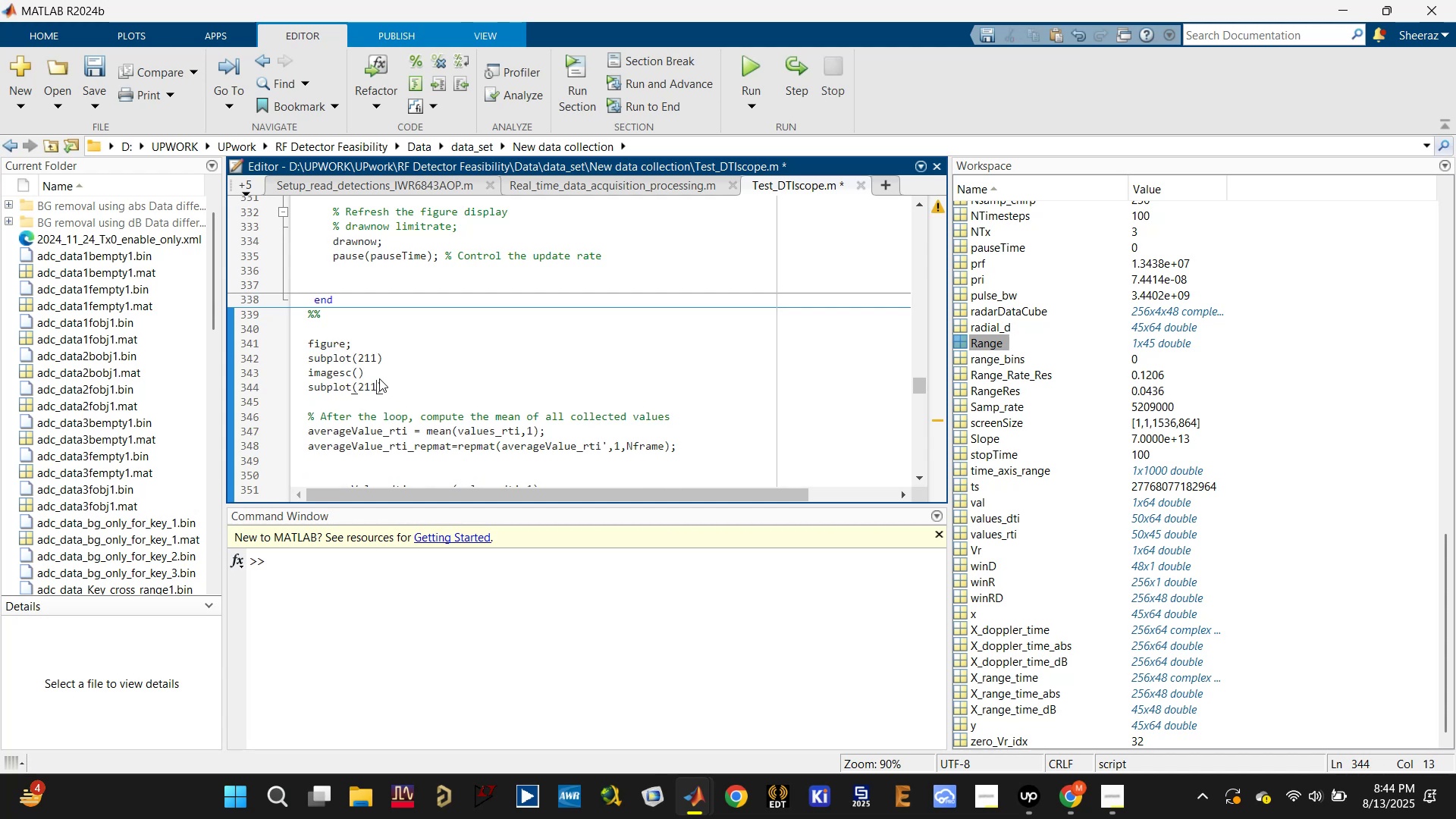 
key(Backspace)
 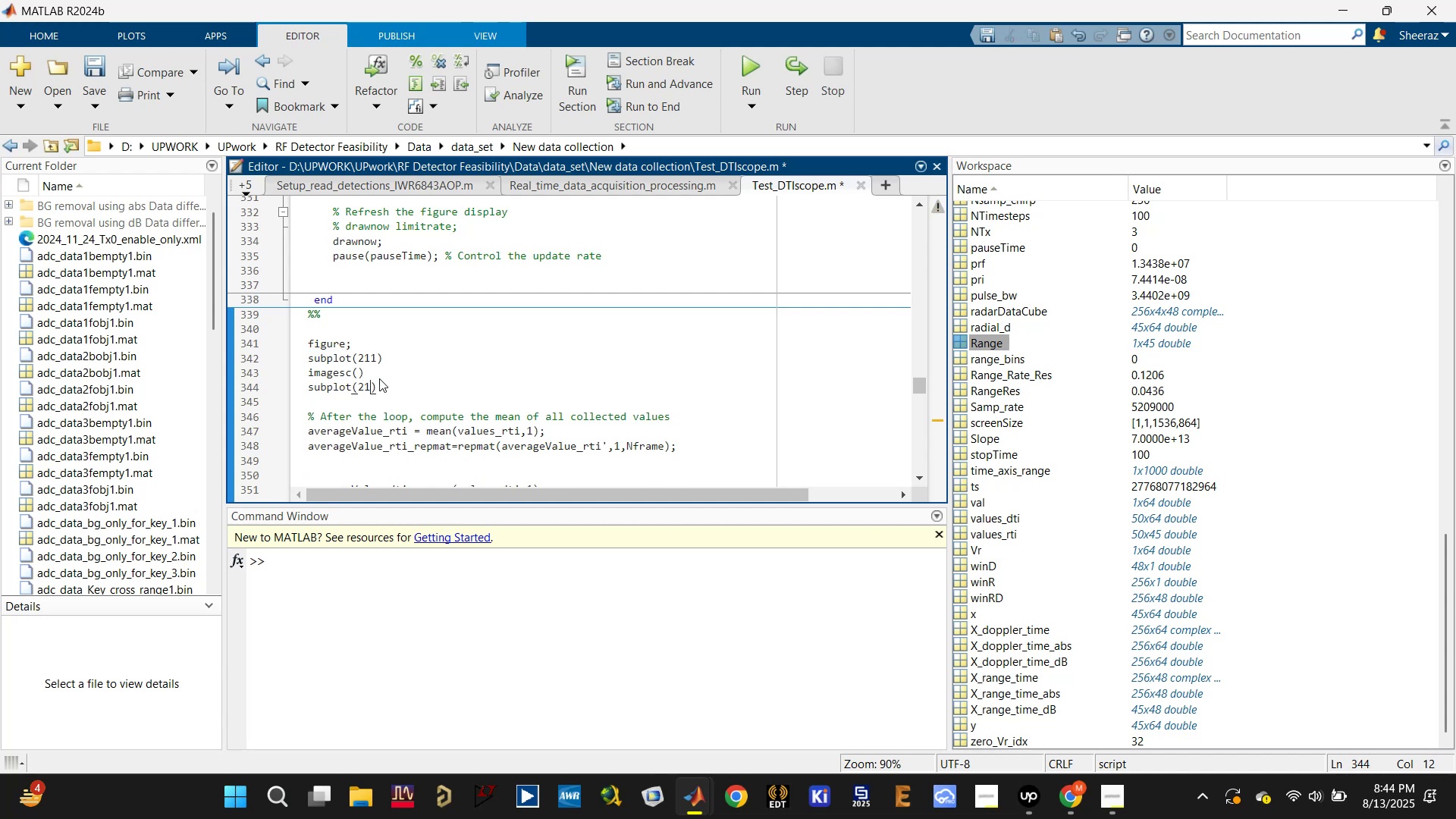 
key(2)
 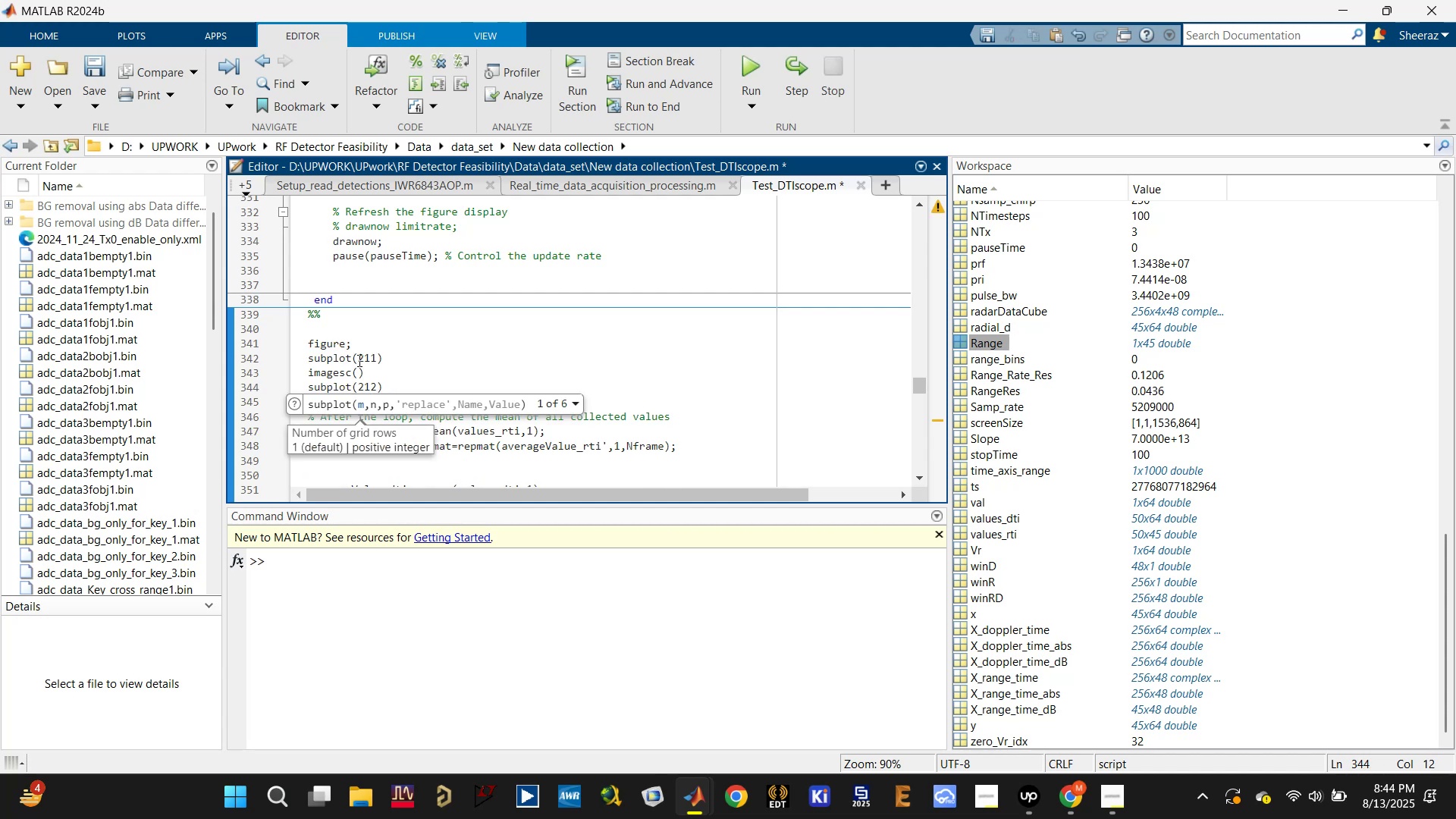 
double_click([353, 365])
 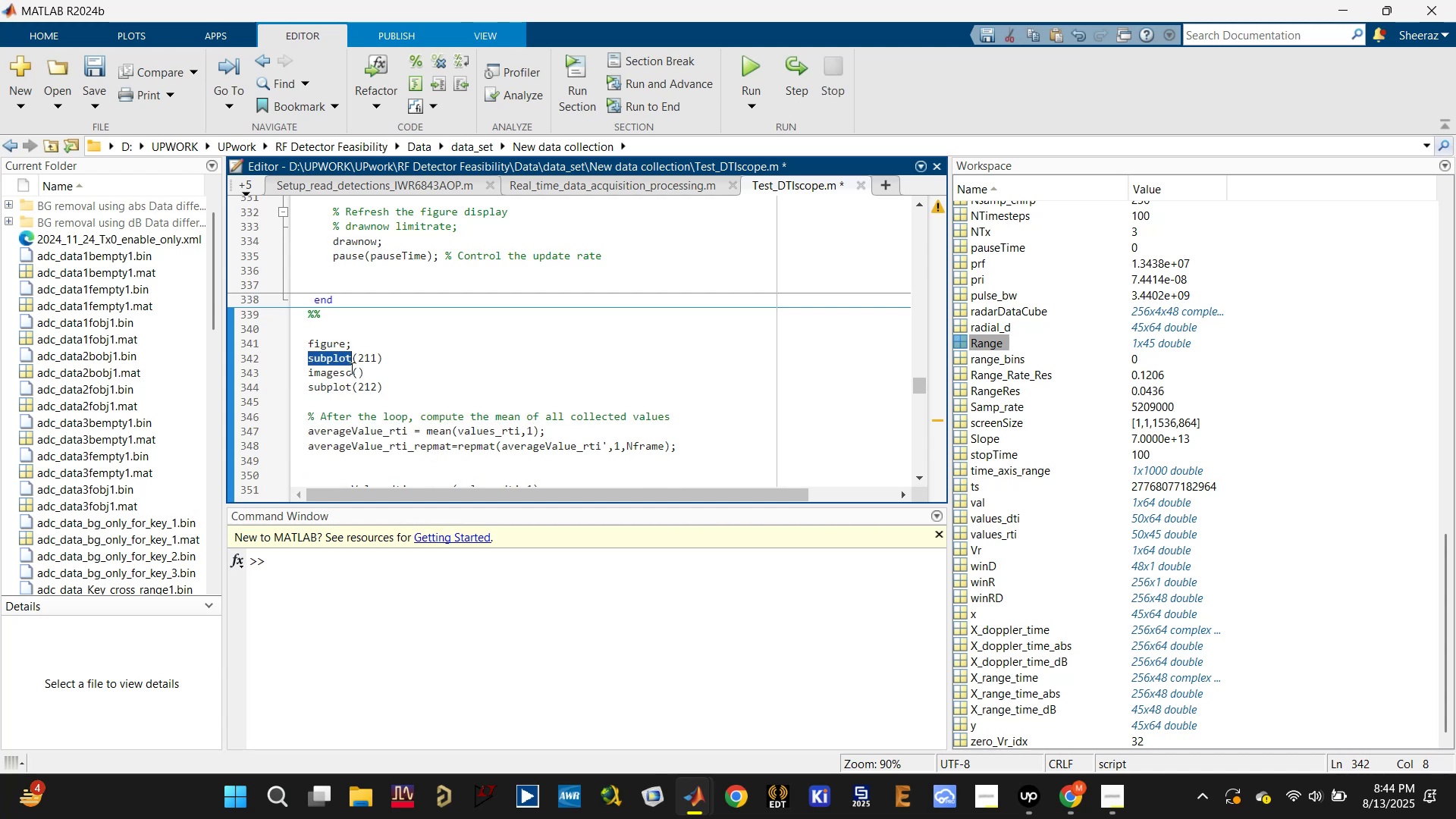 
triple_click([347, 370])
 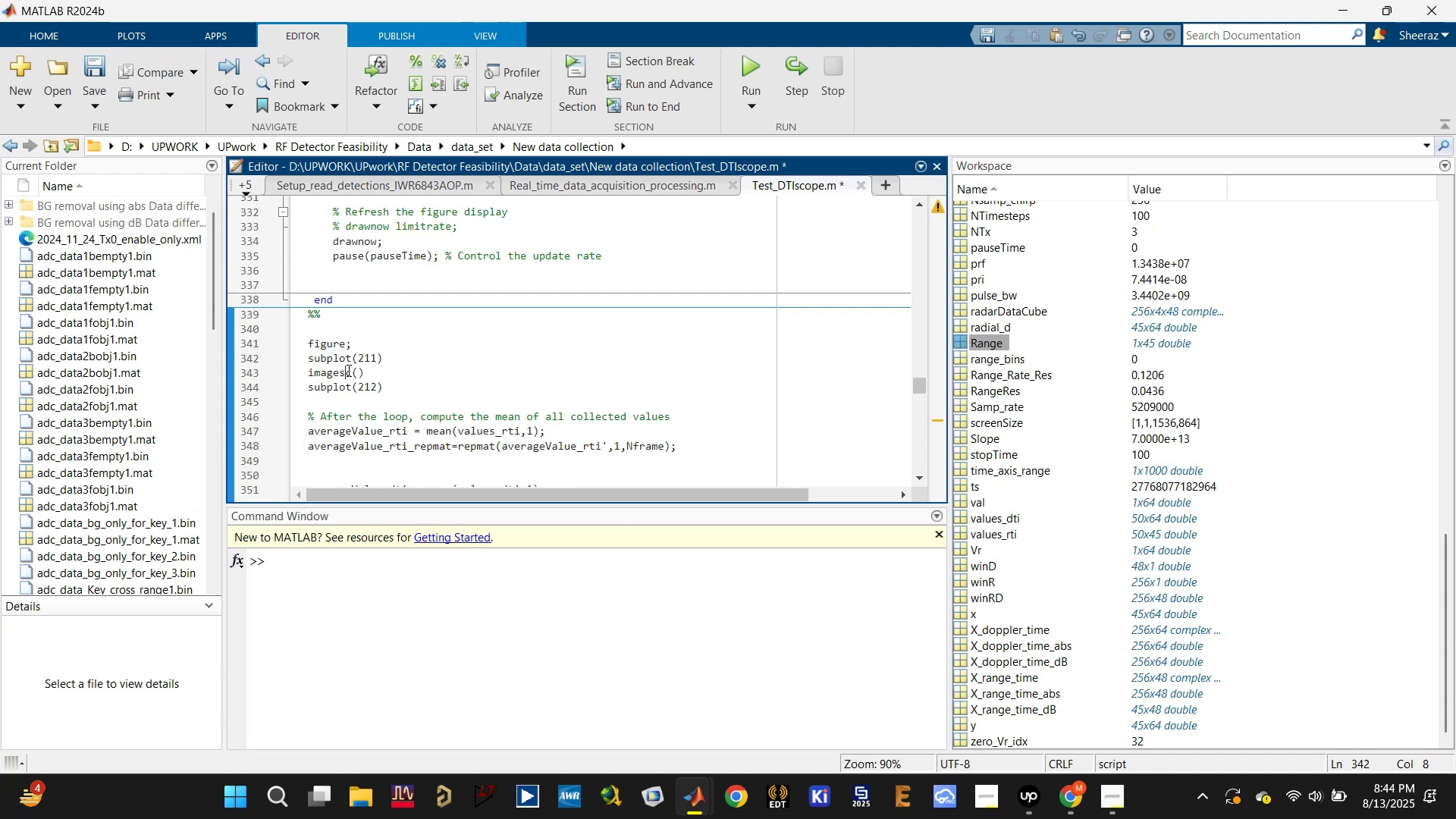 
triple_click([347, 370])
 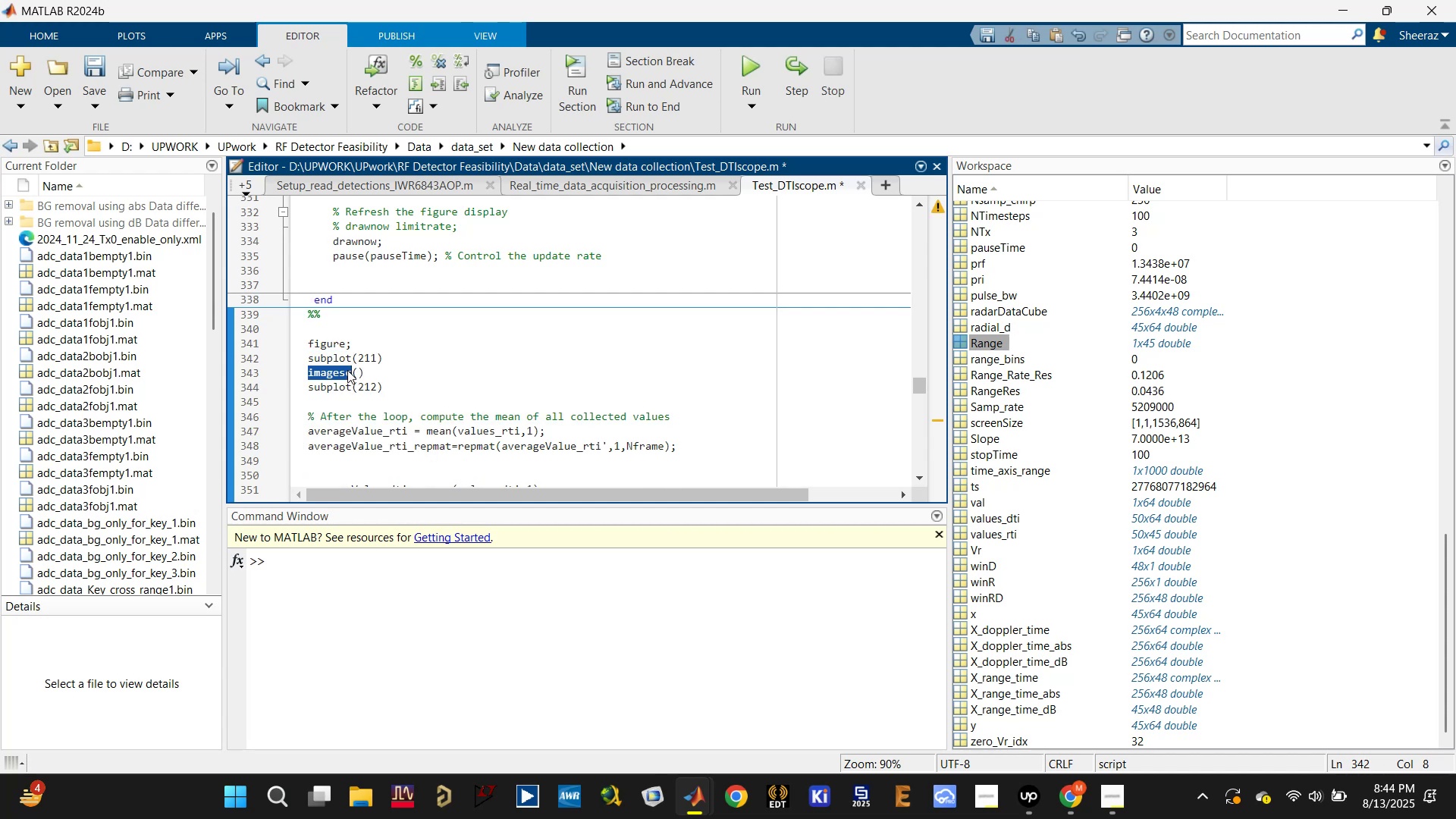 
hold_key(key=ControlLeft, duration=0.31)
 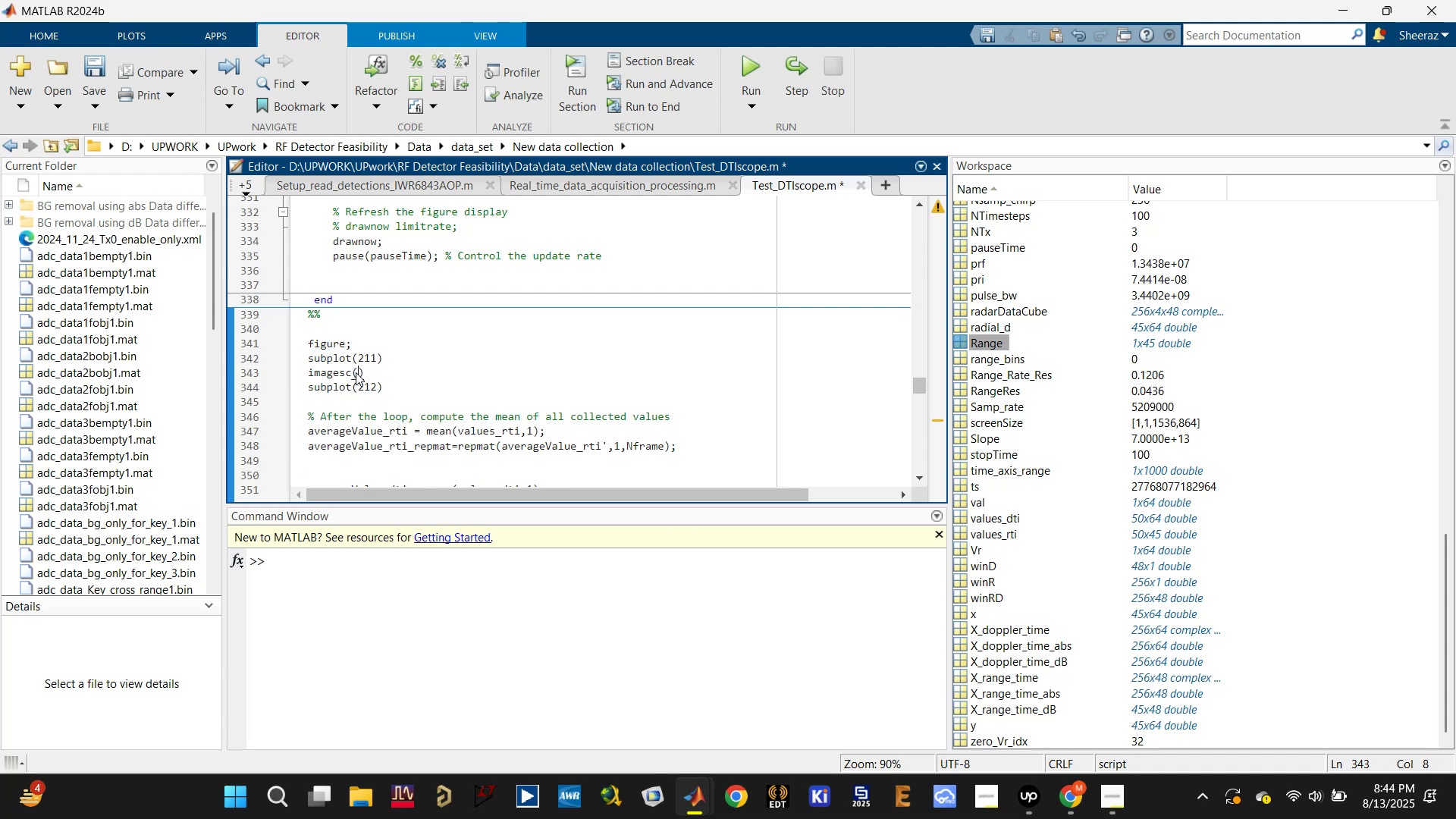 
double_click([355, 372])
 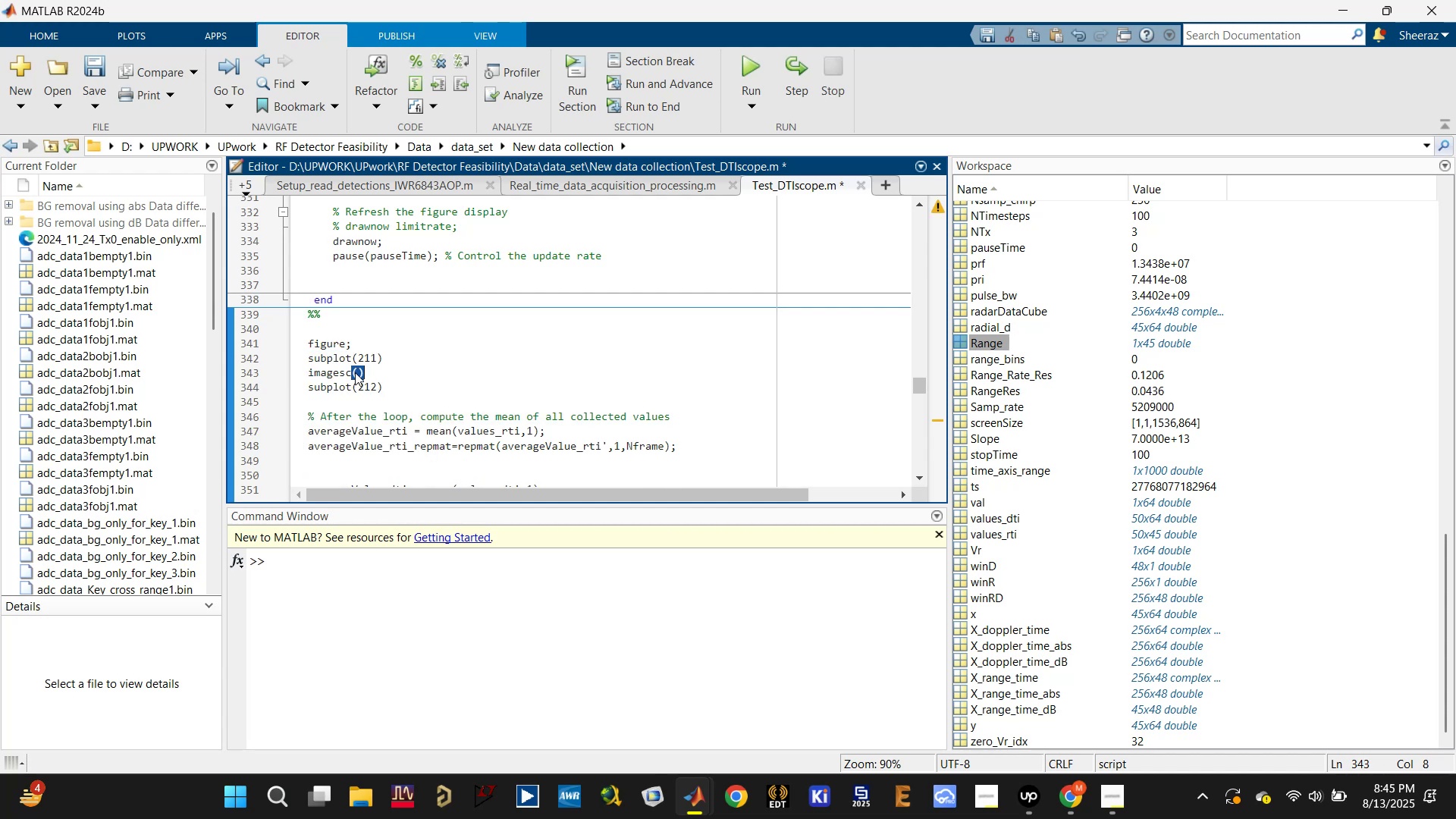 
key(Control+ControlLeft)
 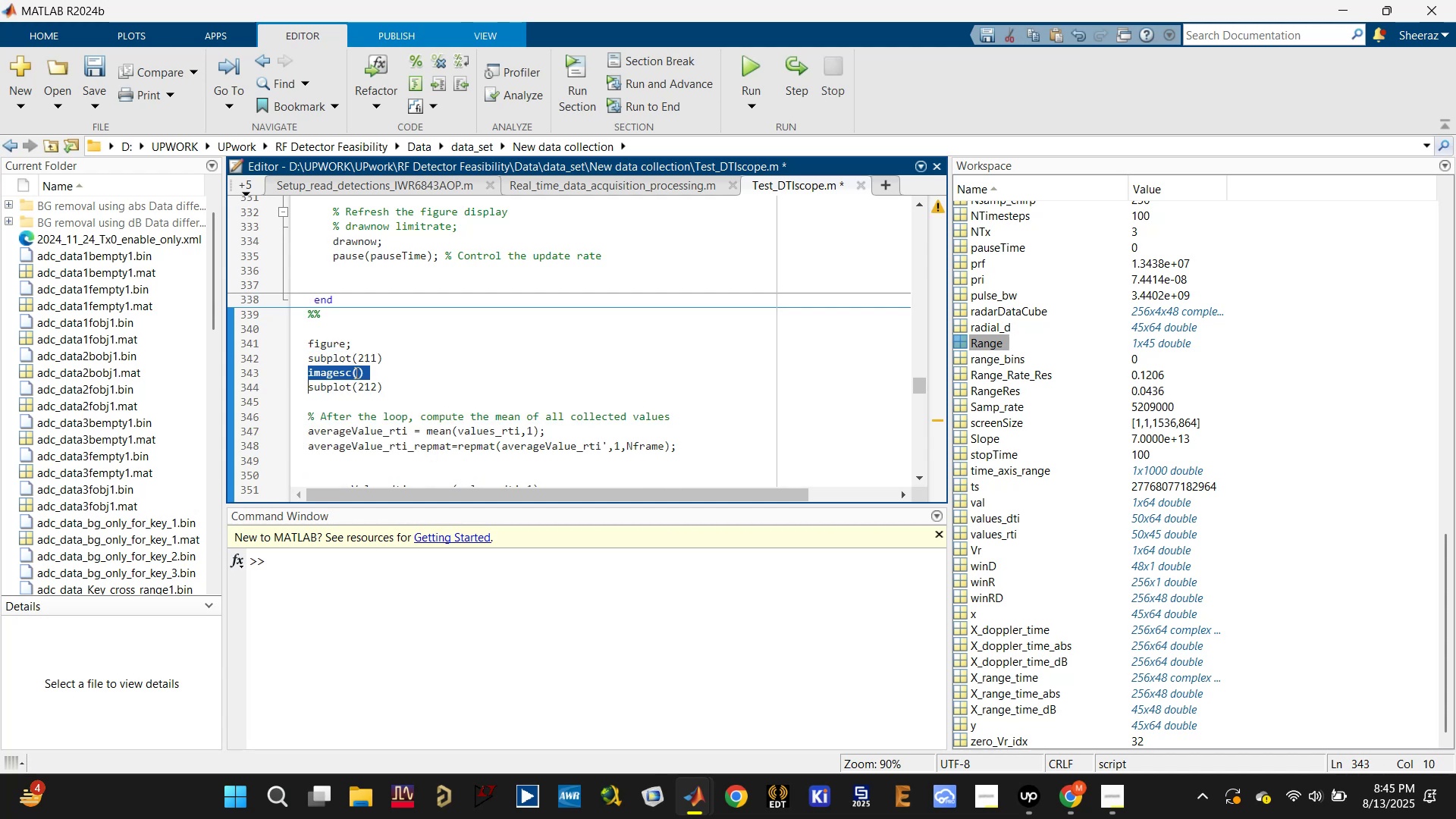 
double_click([355, 372])
 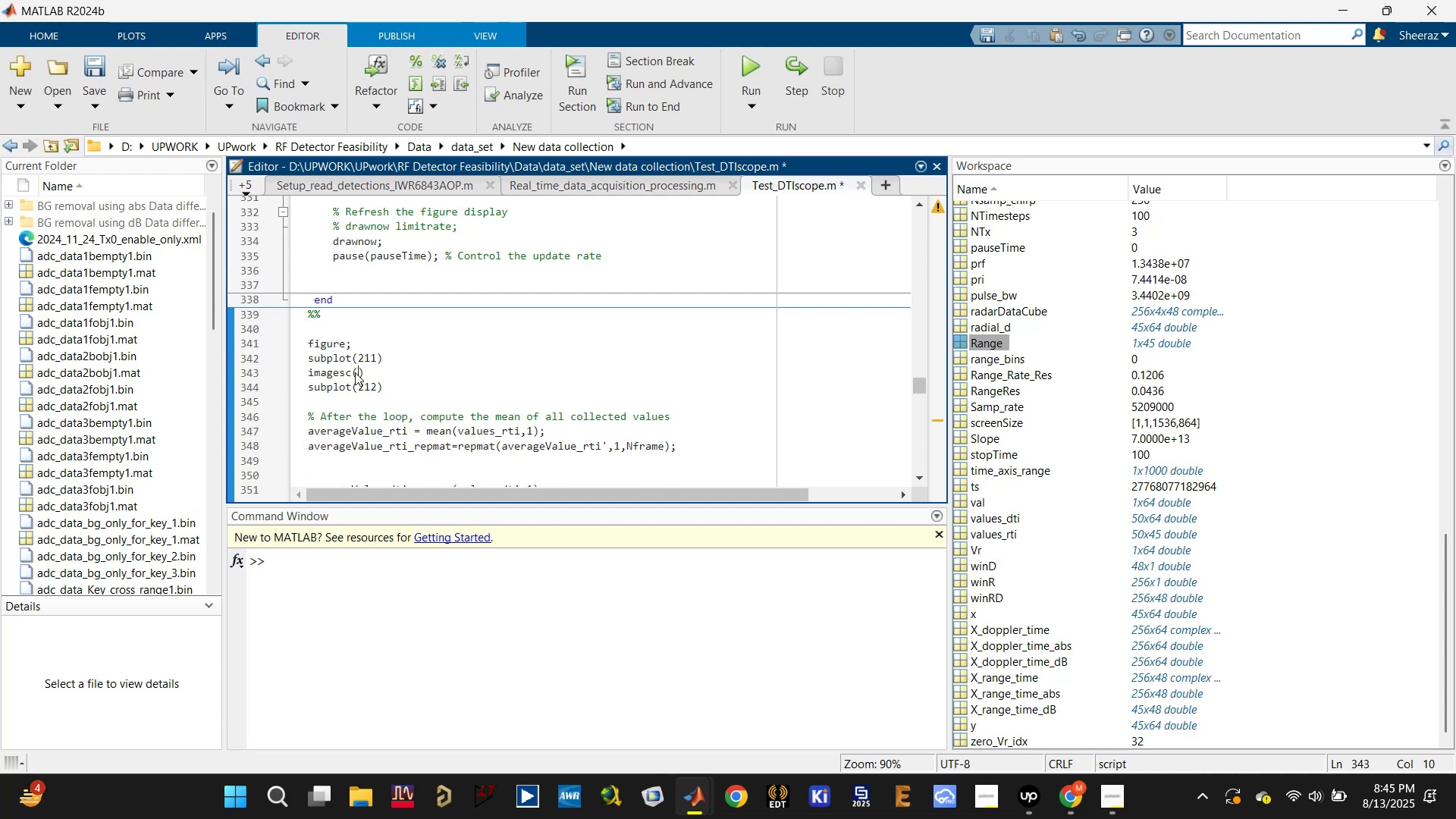 
triple_click([355, 372])
 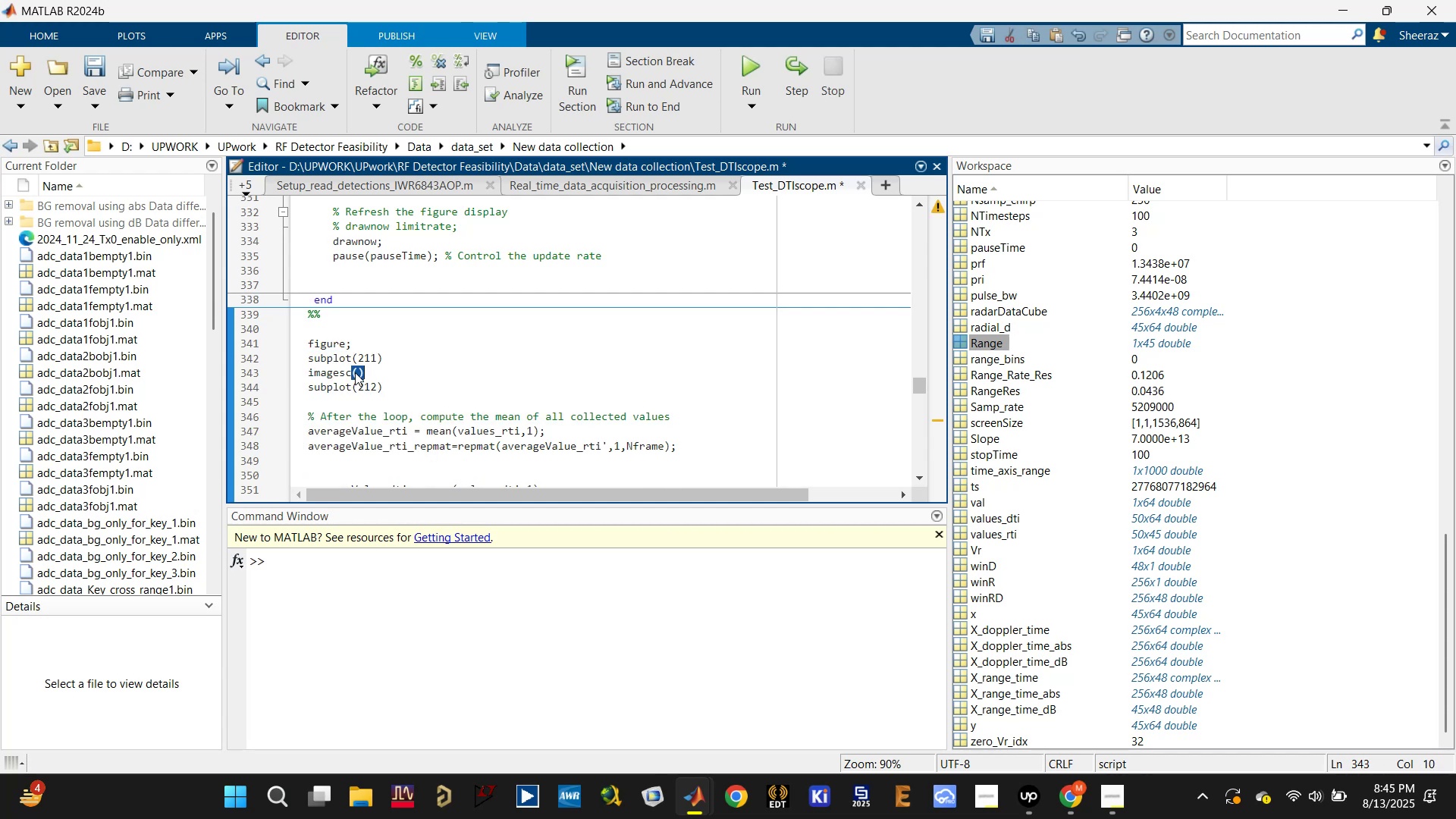 
triple_click([355, 372])
 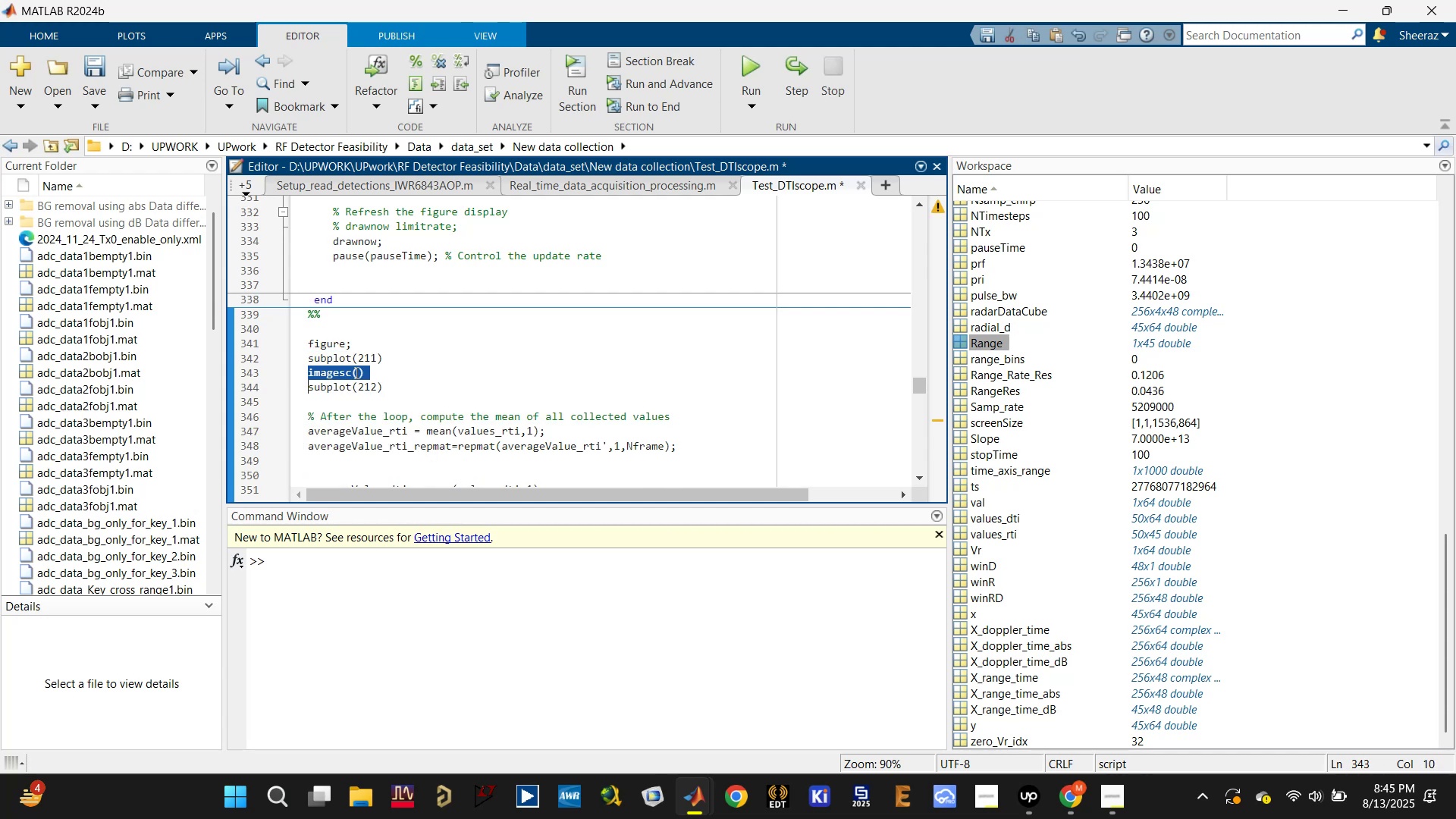 
key(Control+C)
 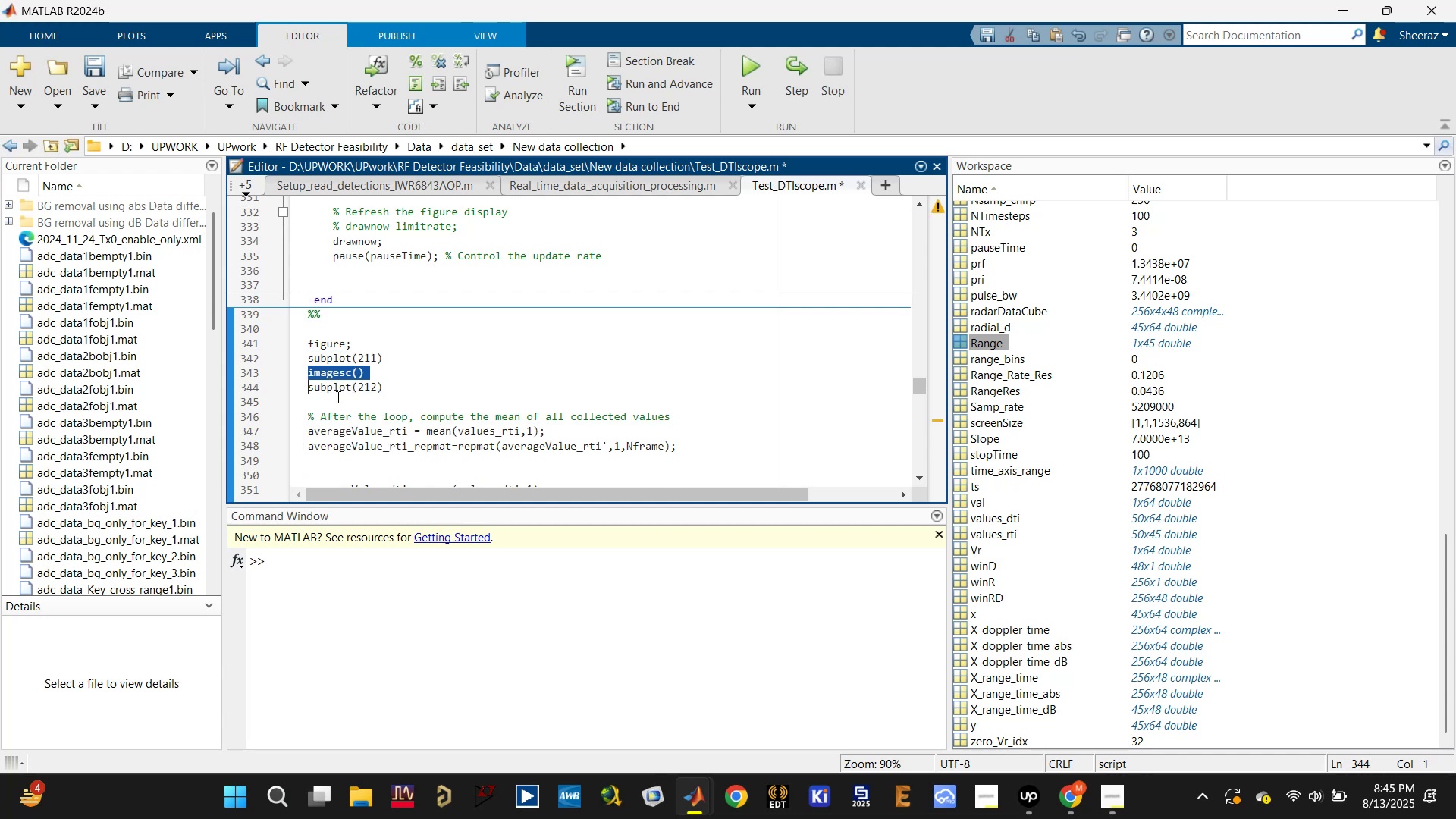 
left_click([337, 394])
 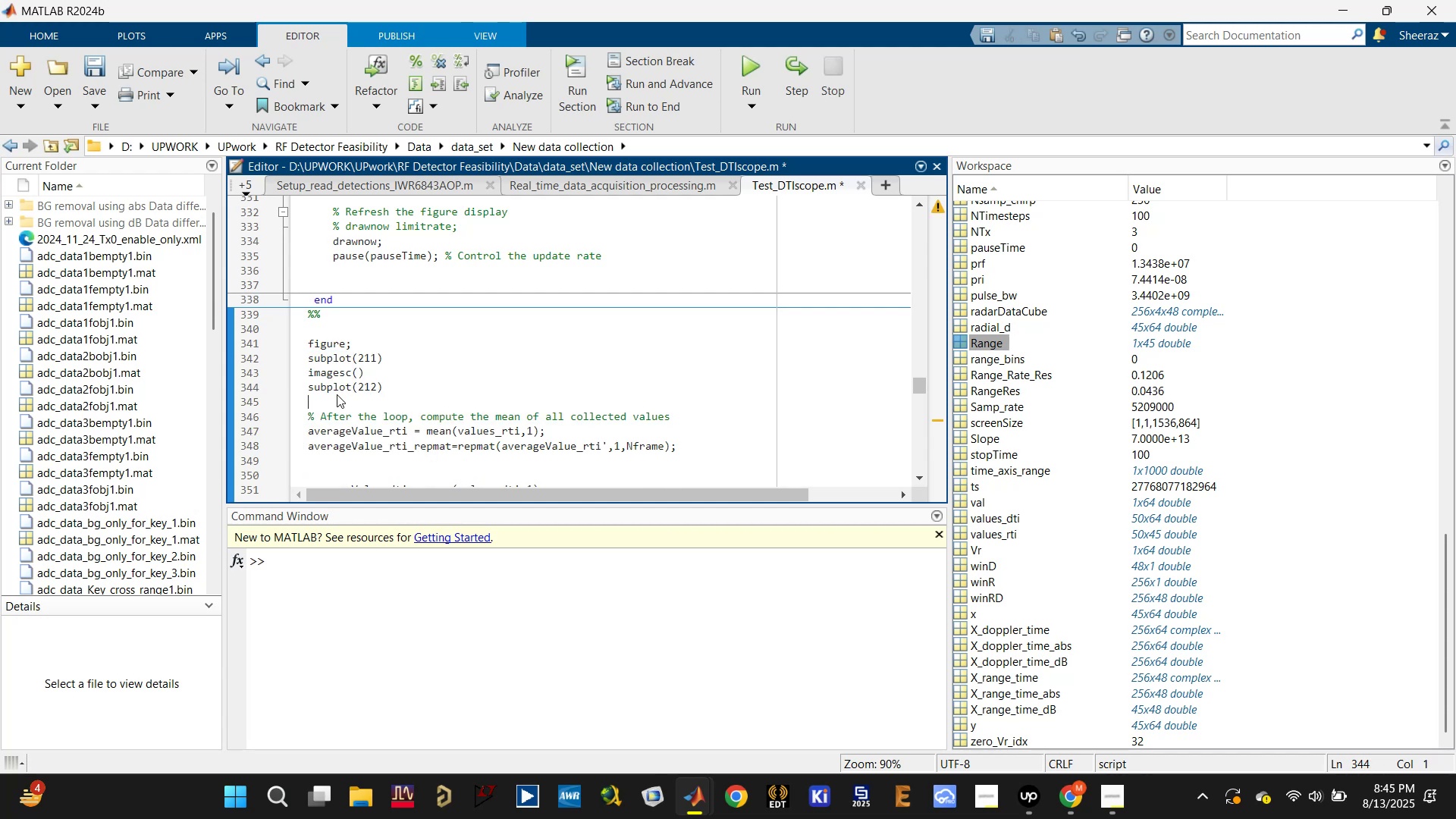 
key(Control+V)
 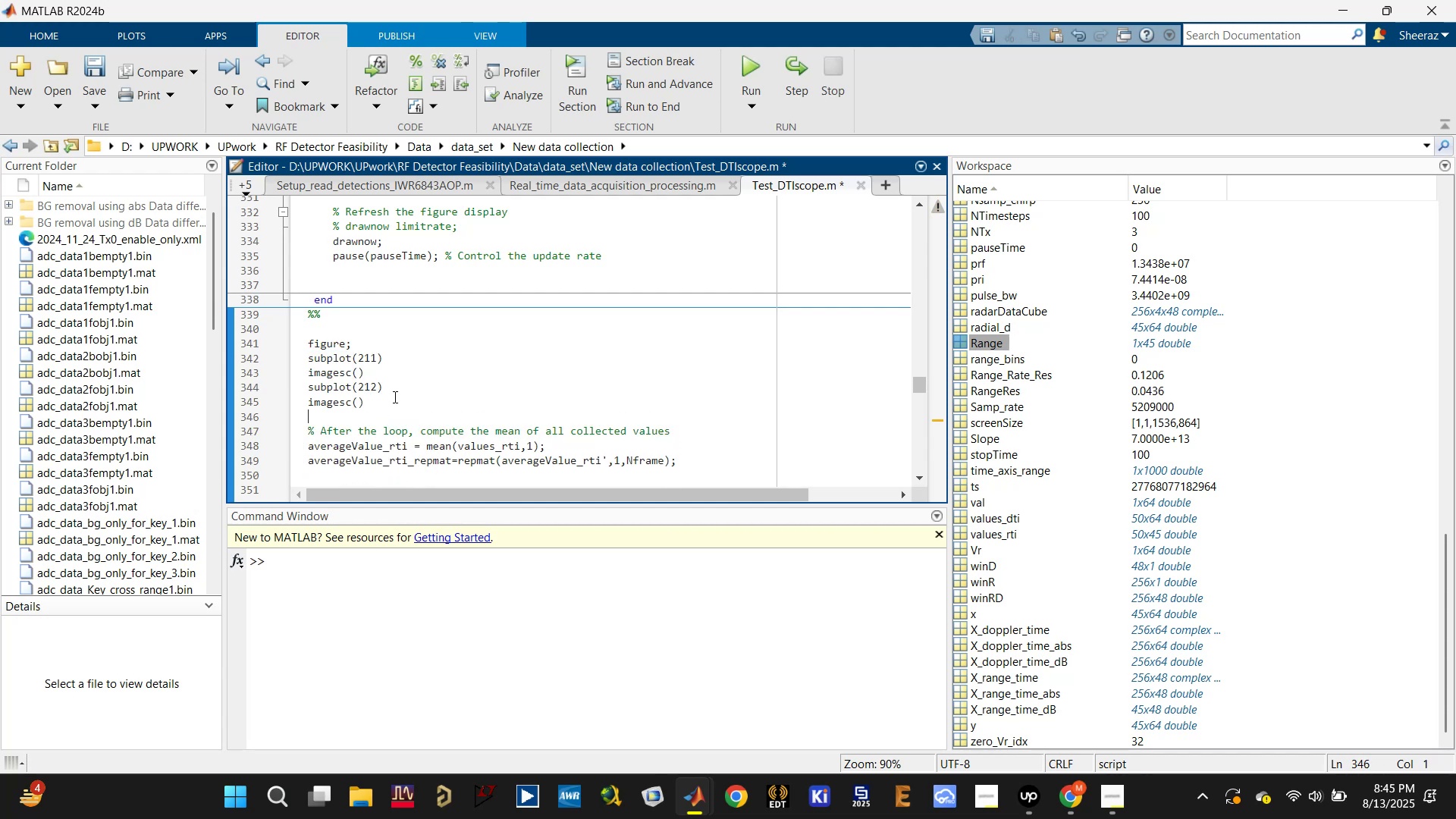 
scroll: coordinate [452, 309], scroll_direction: up, amount: 2.0
 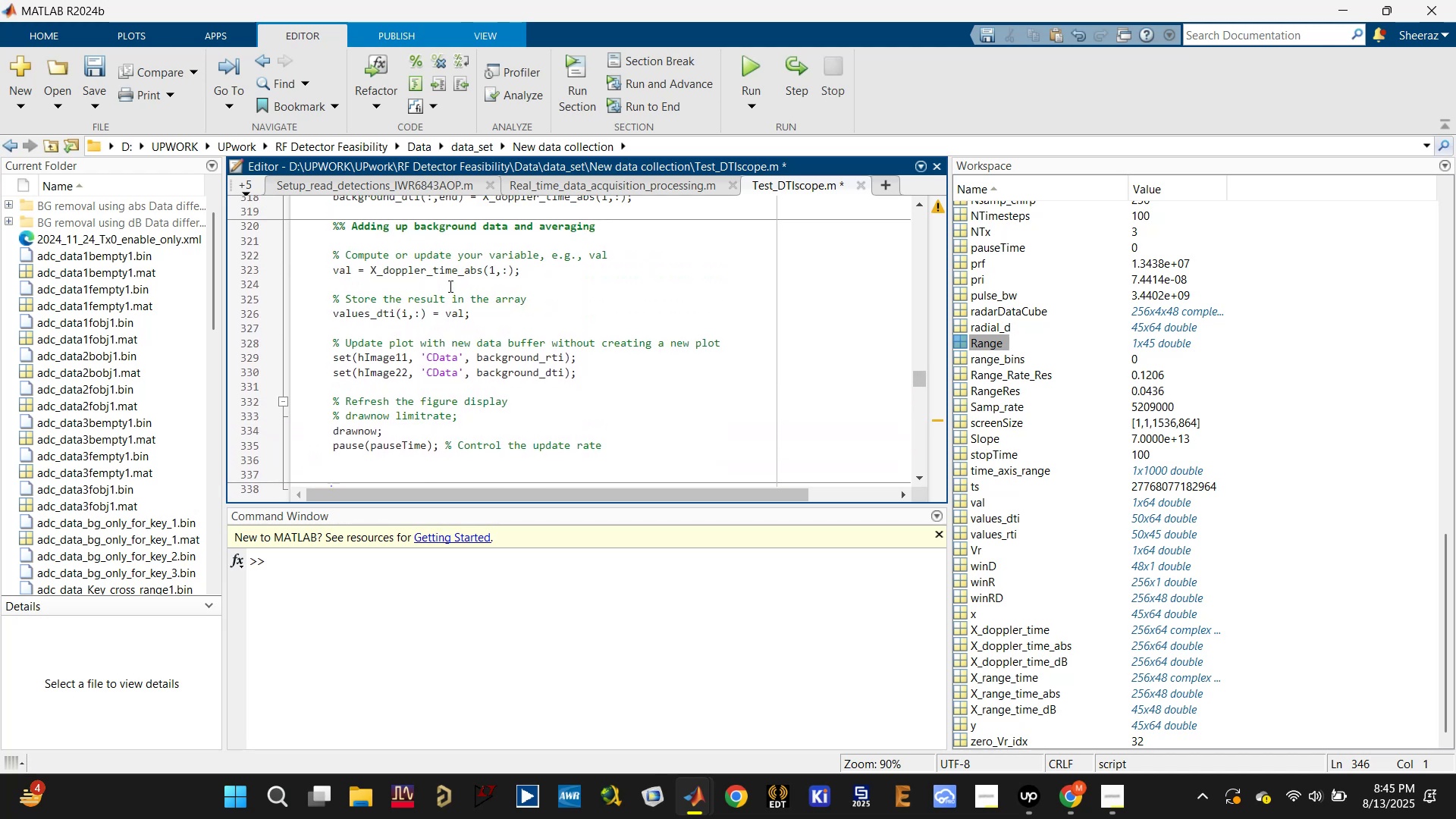 
double_click([447, 272])
 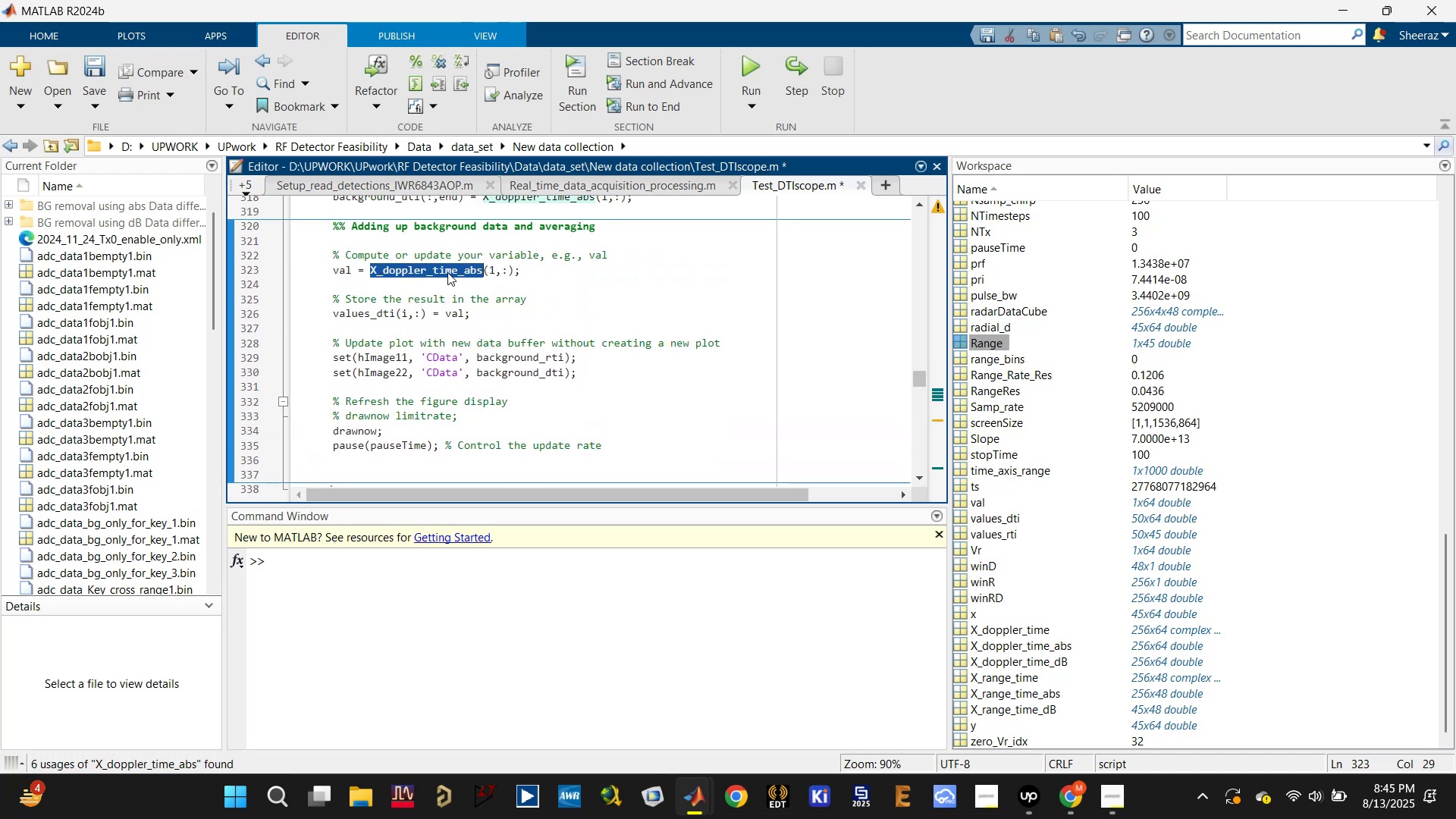 
key(Control+C)
 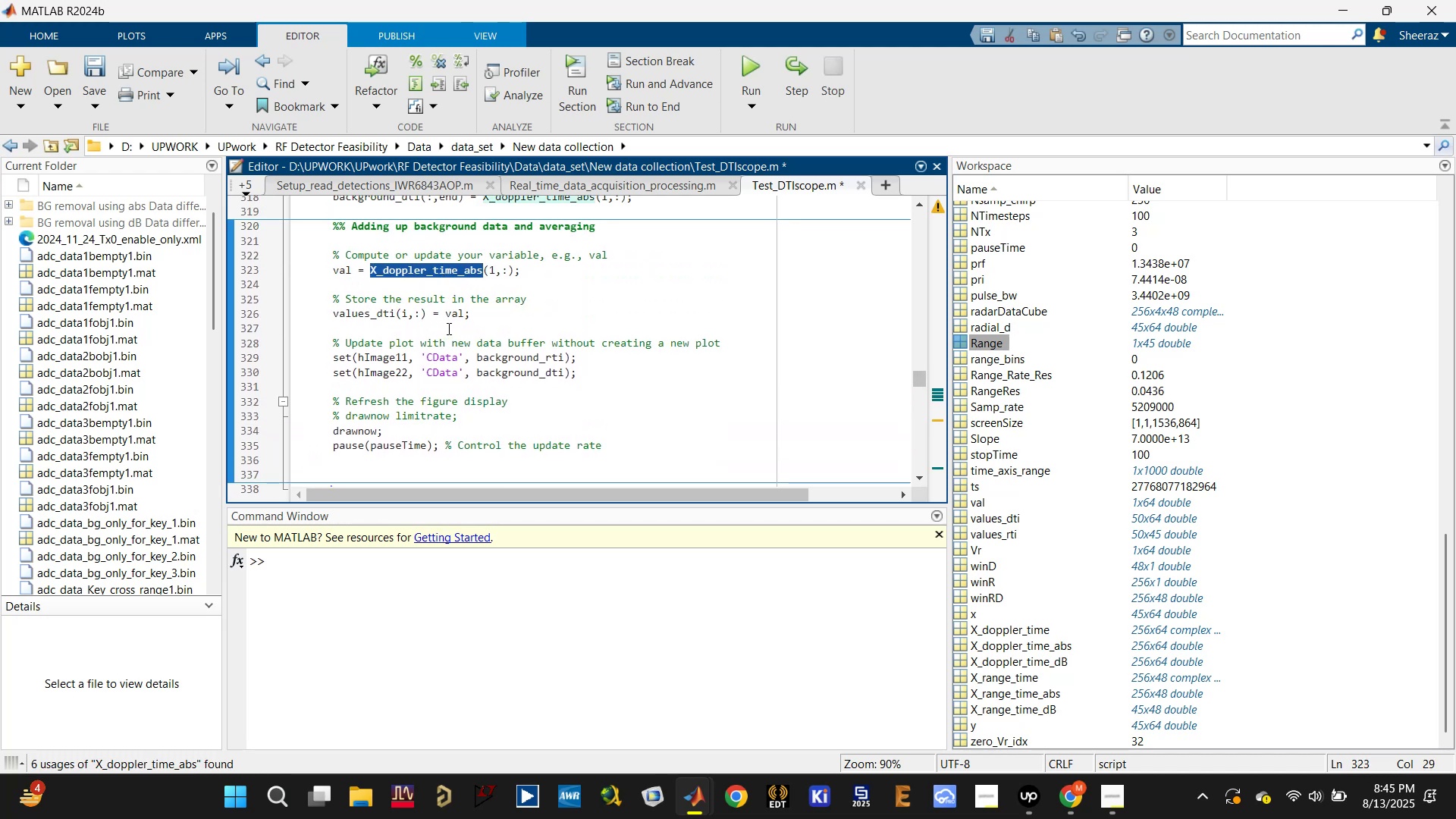 
scroll: coordinate [444, 343], scroll_direction: down, amount: 2.0
 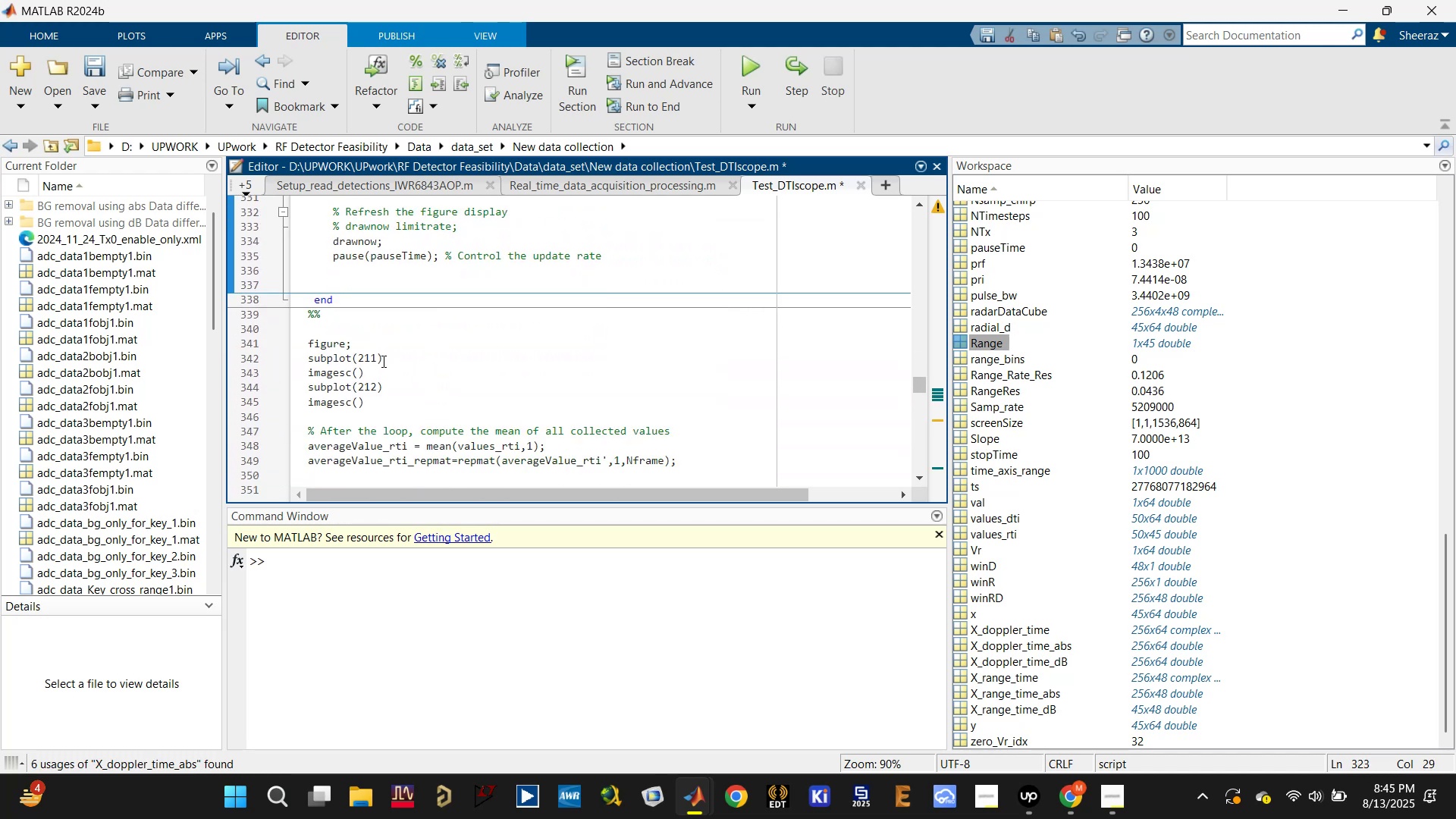 
scroll: coordinate [408, 367], scroll_direction: up, amount: 7.0
 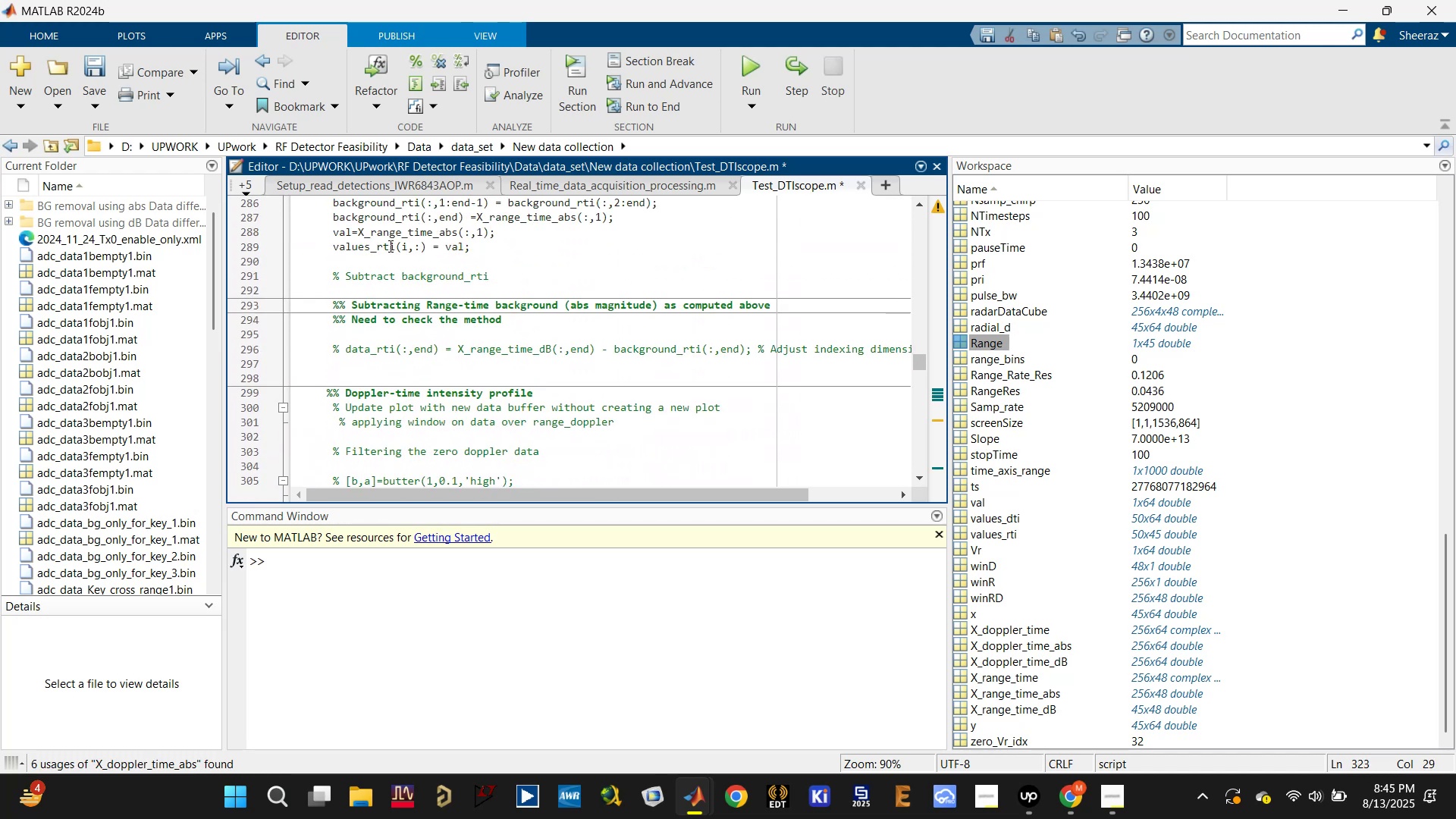 
double_click([391, 231])
 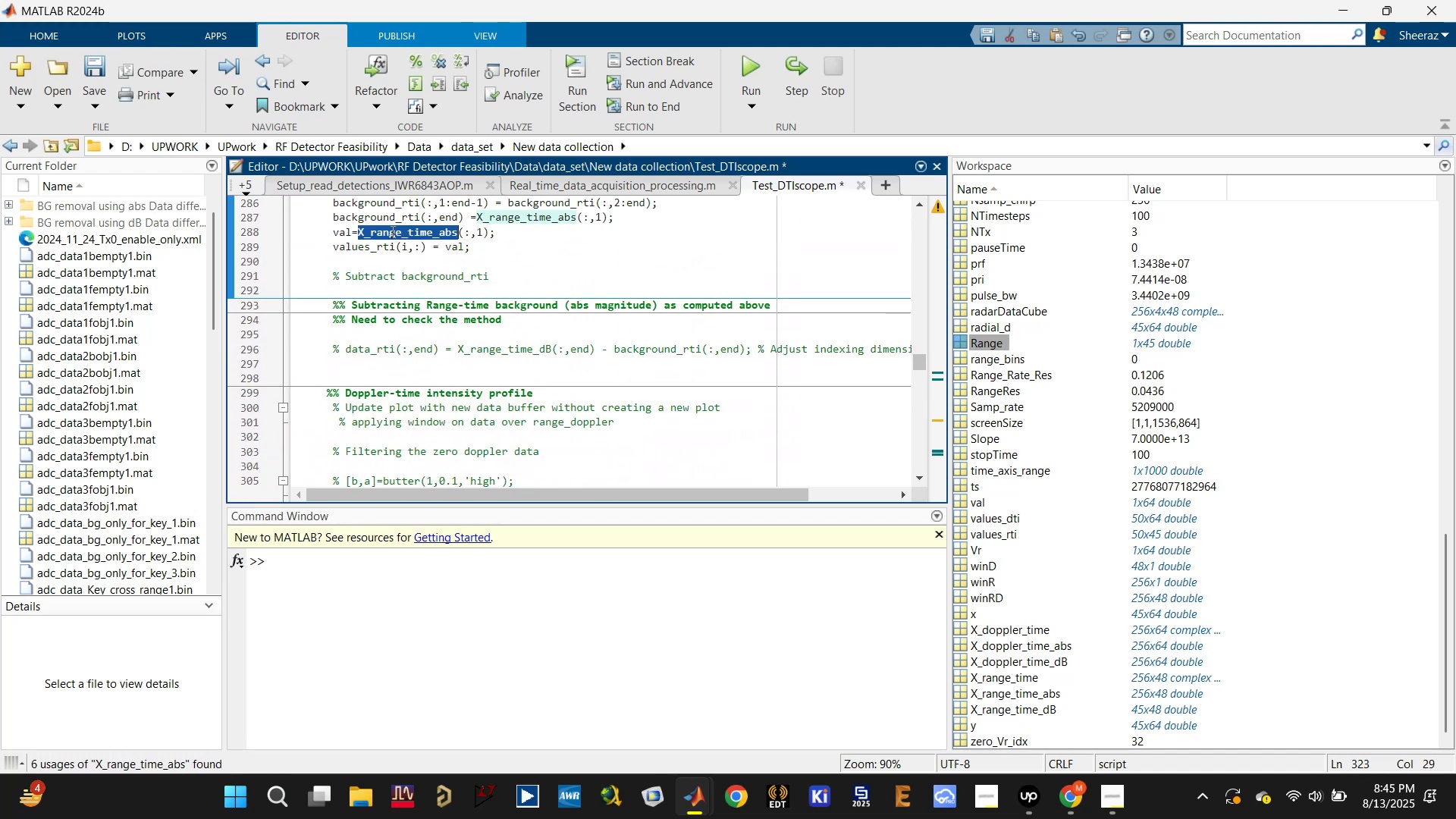 
key(Control+C)
 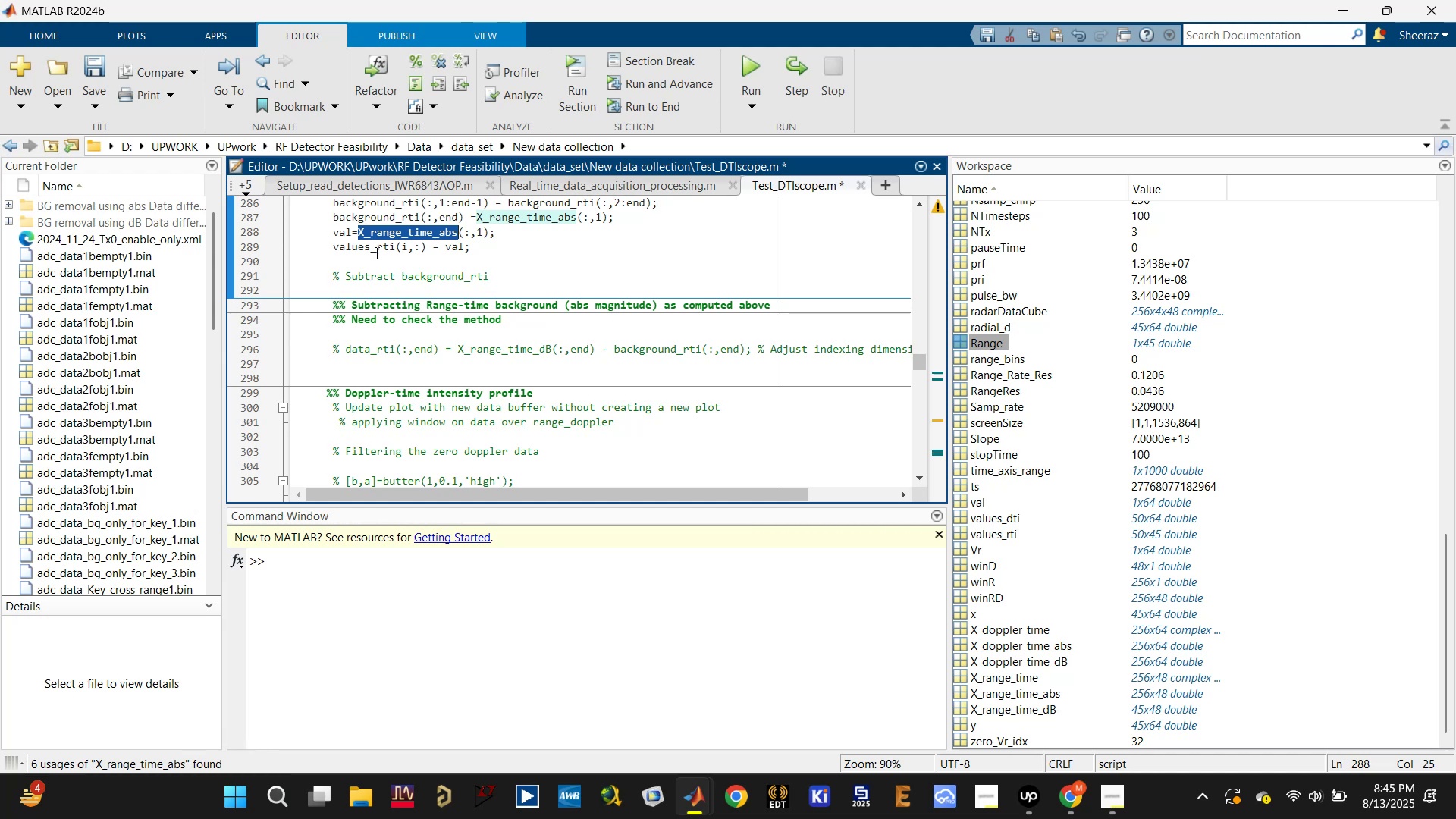 
scroll: coordinate [384, 410], scroll_direction: down, amount: 7.0
 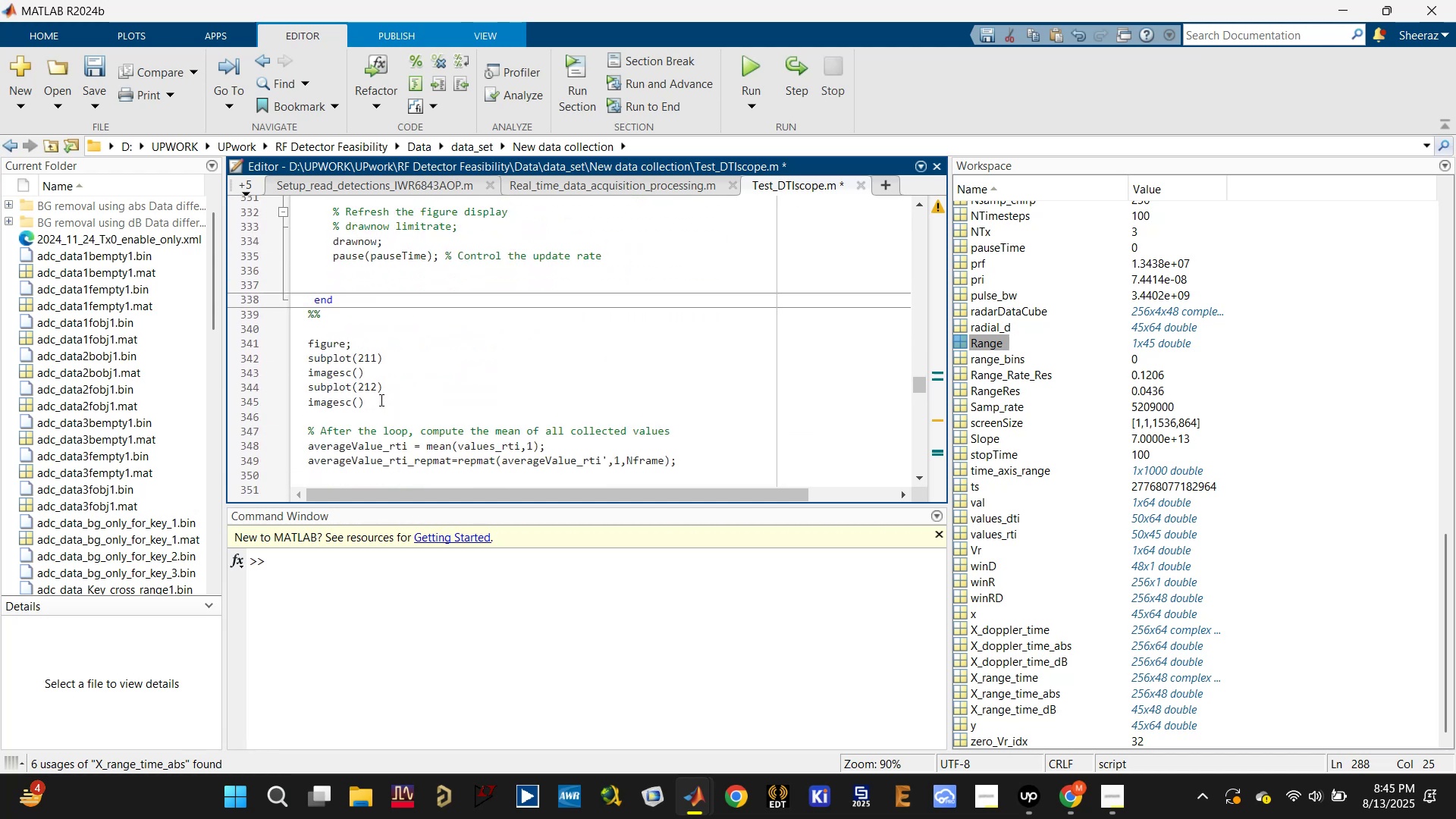 
left_click([358, 369])
 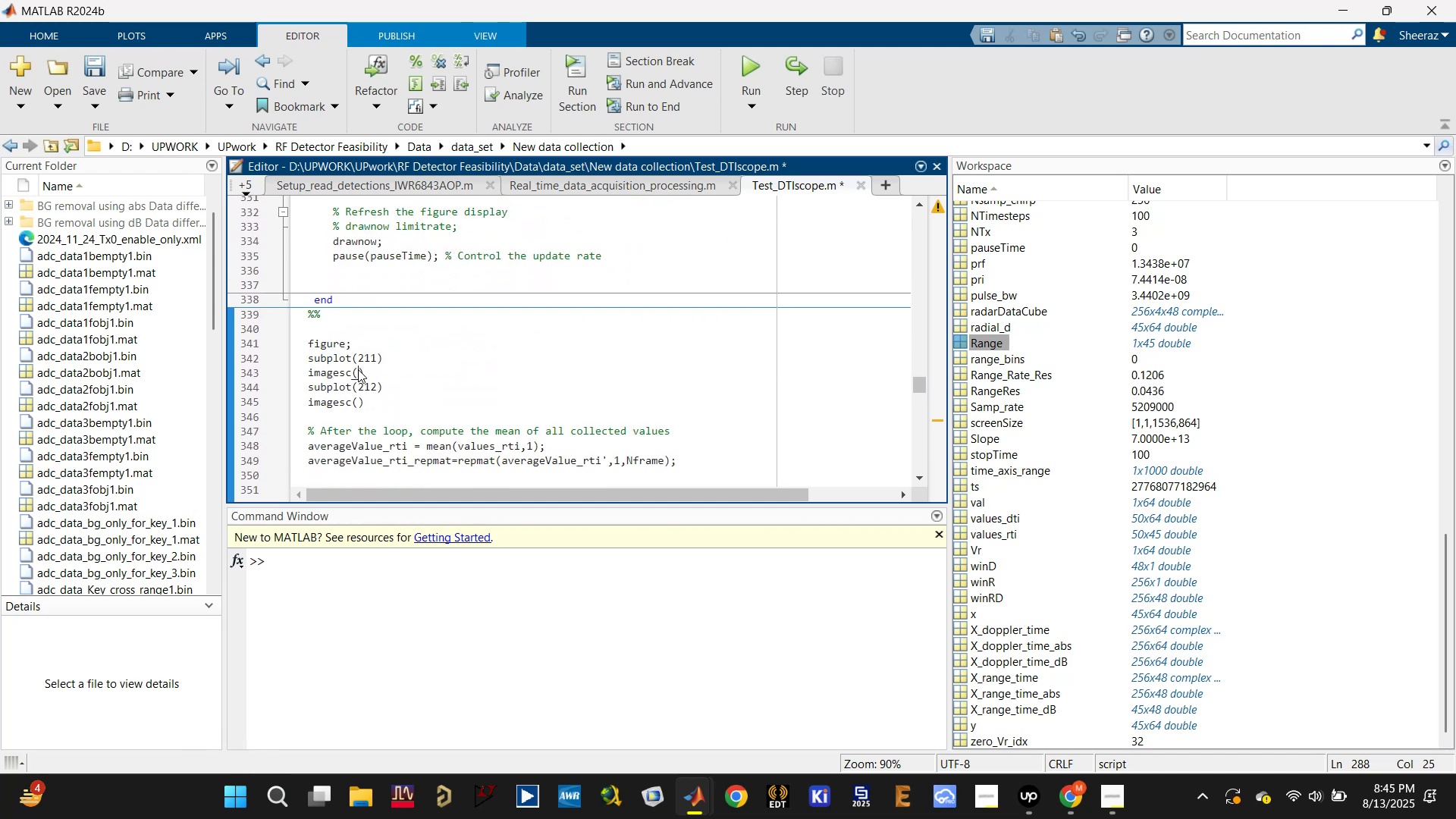 
key(Control+ControlLeft)
 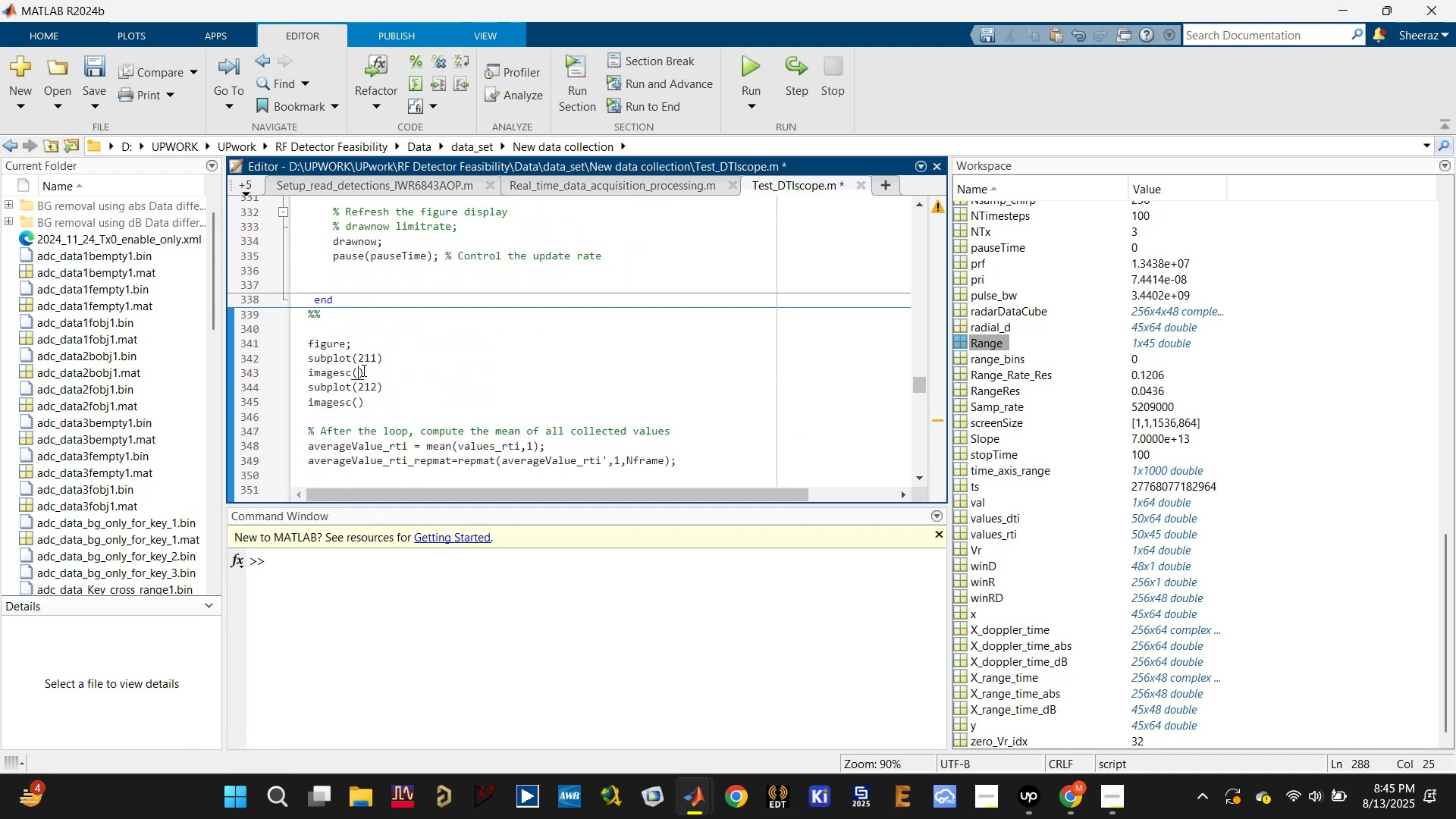 
key(Control+V)
 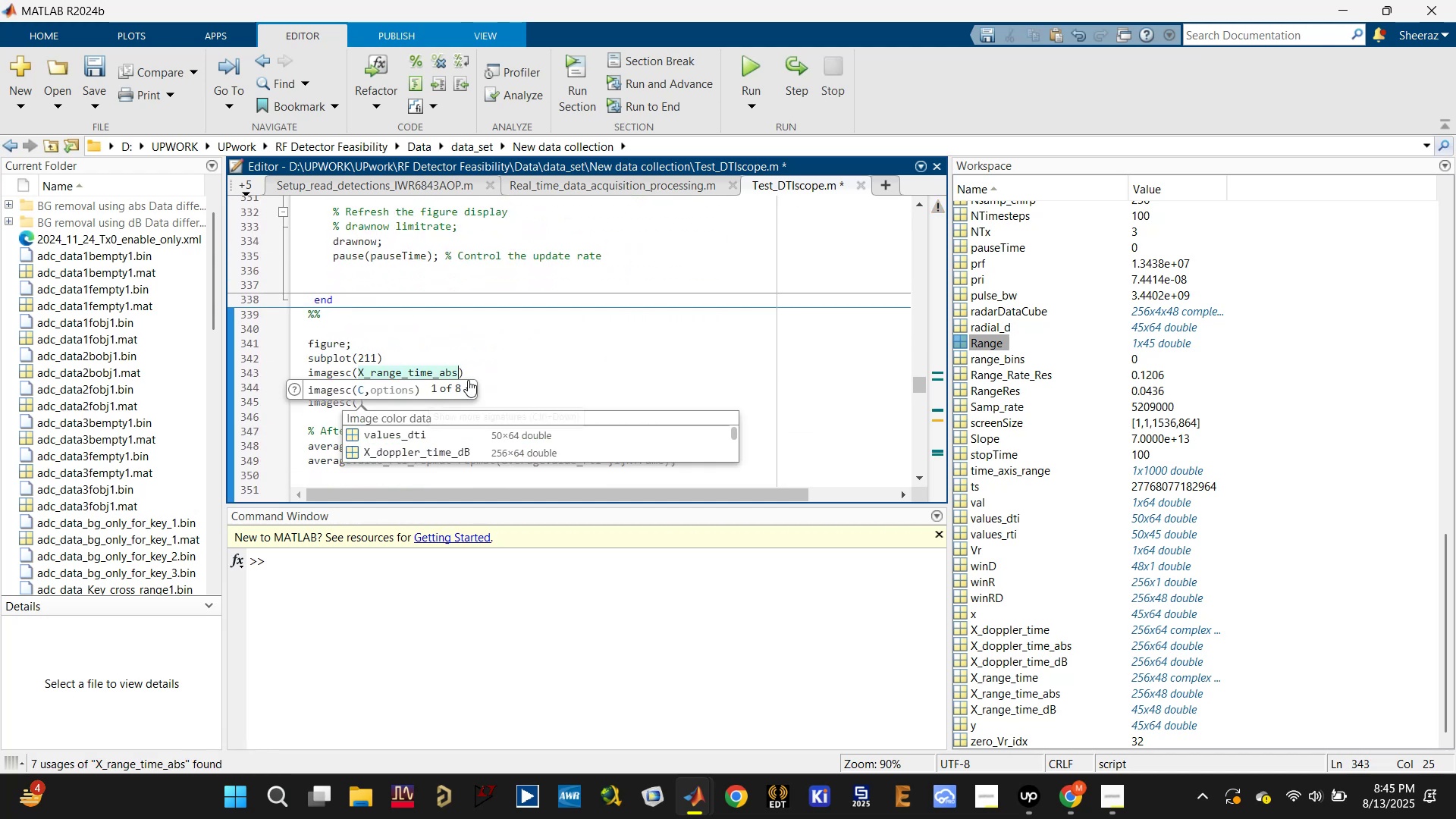 
left_click([483, 353])
 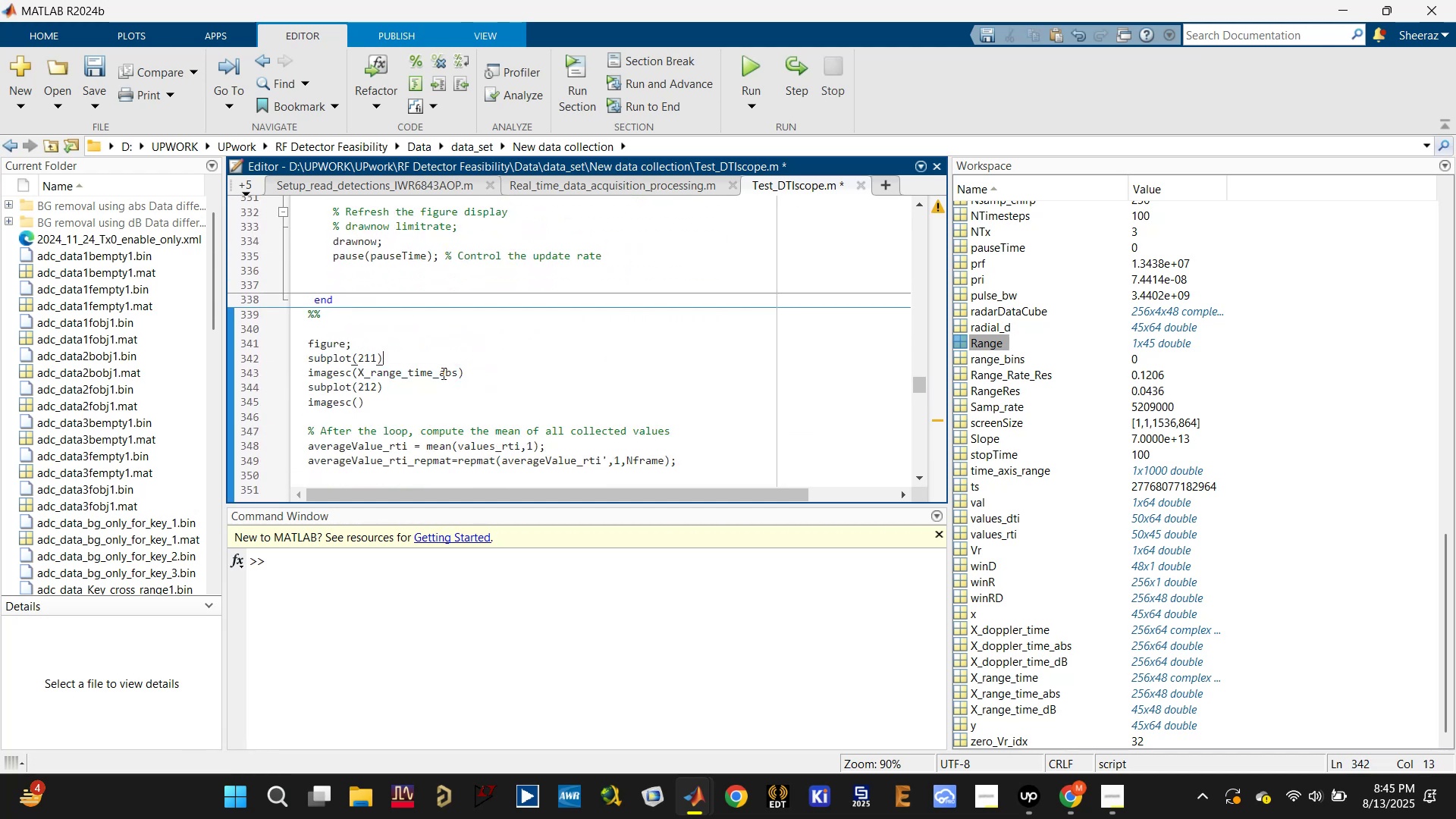 
left_click([424, 378])
 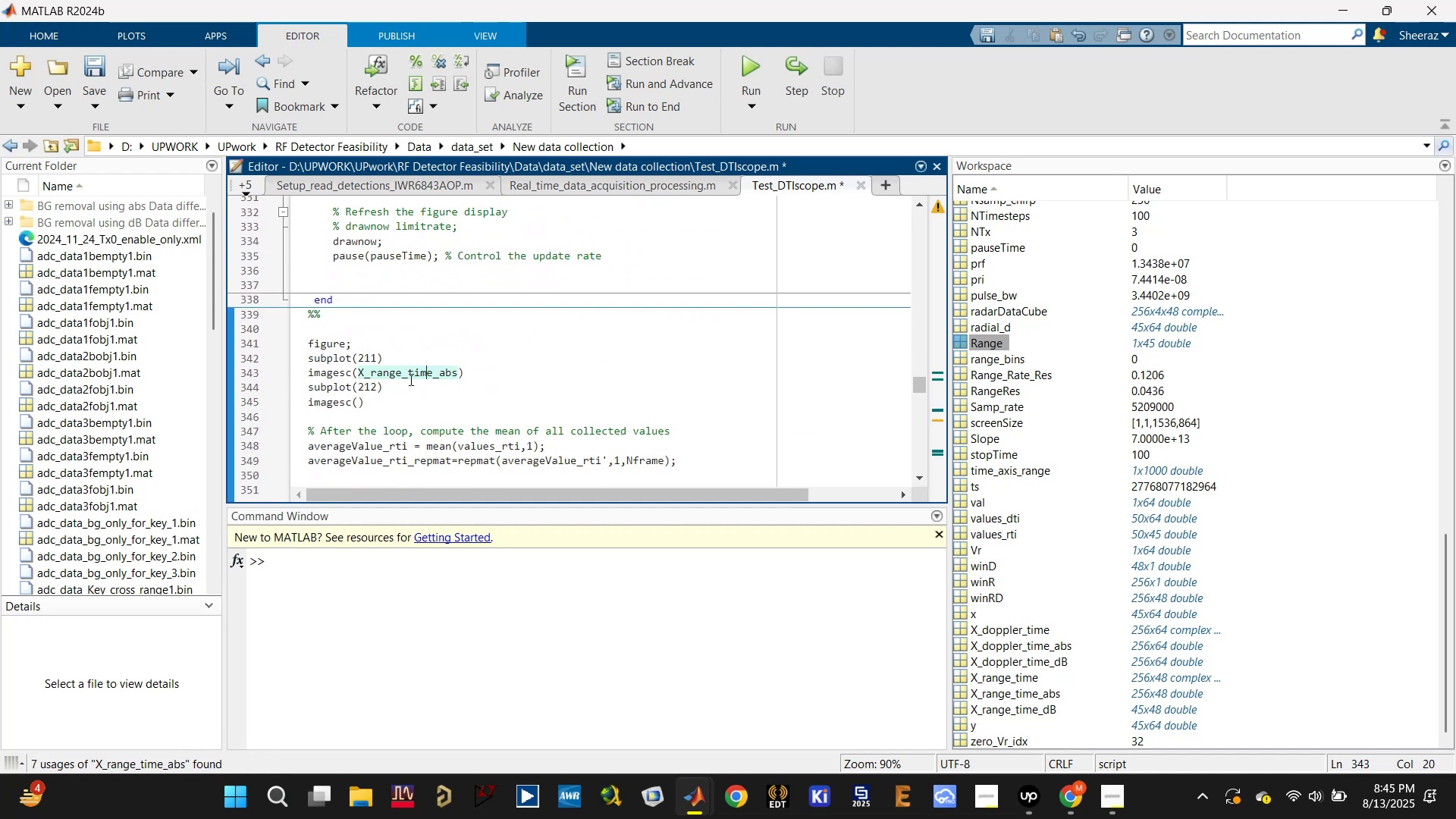 
scroll: coordinate [415, 375], scroll_direction: up, amount: 2.0
 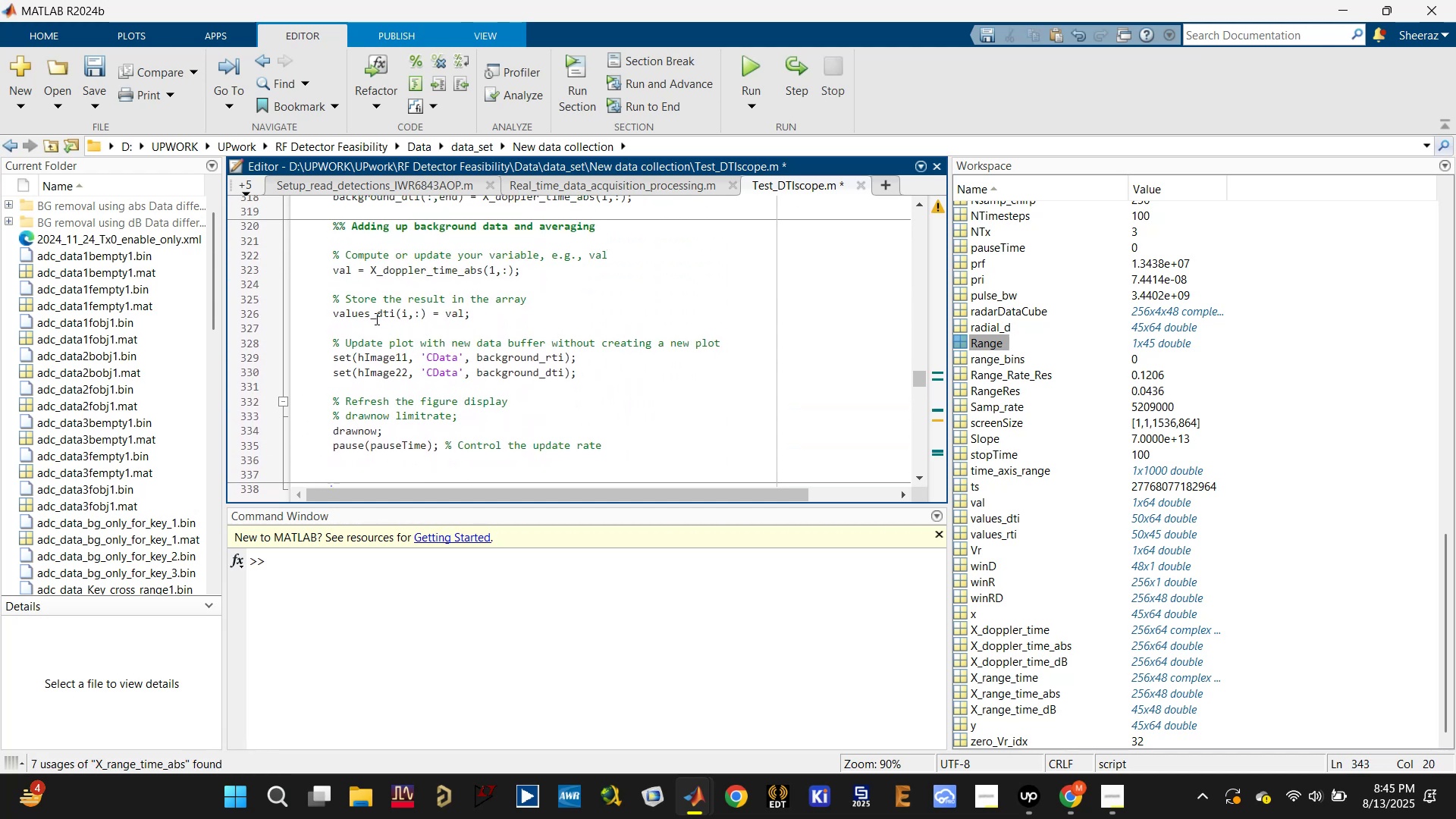 
double_click([369, 316])
 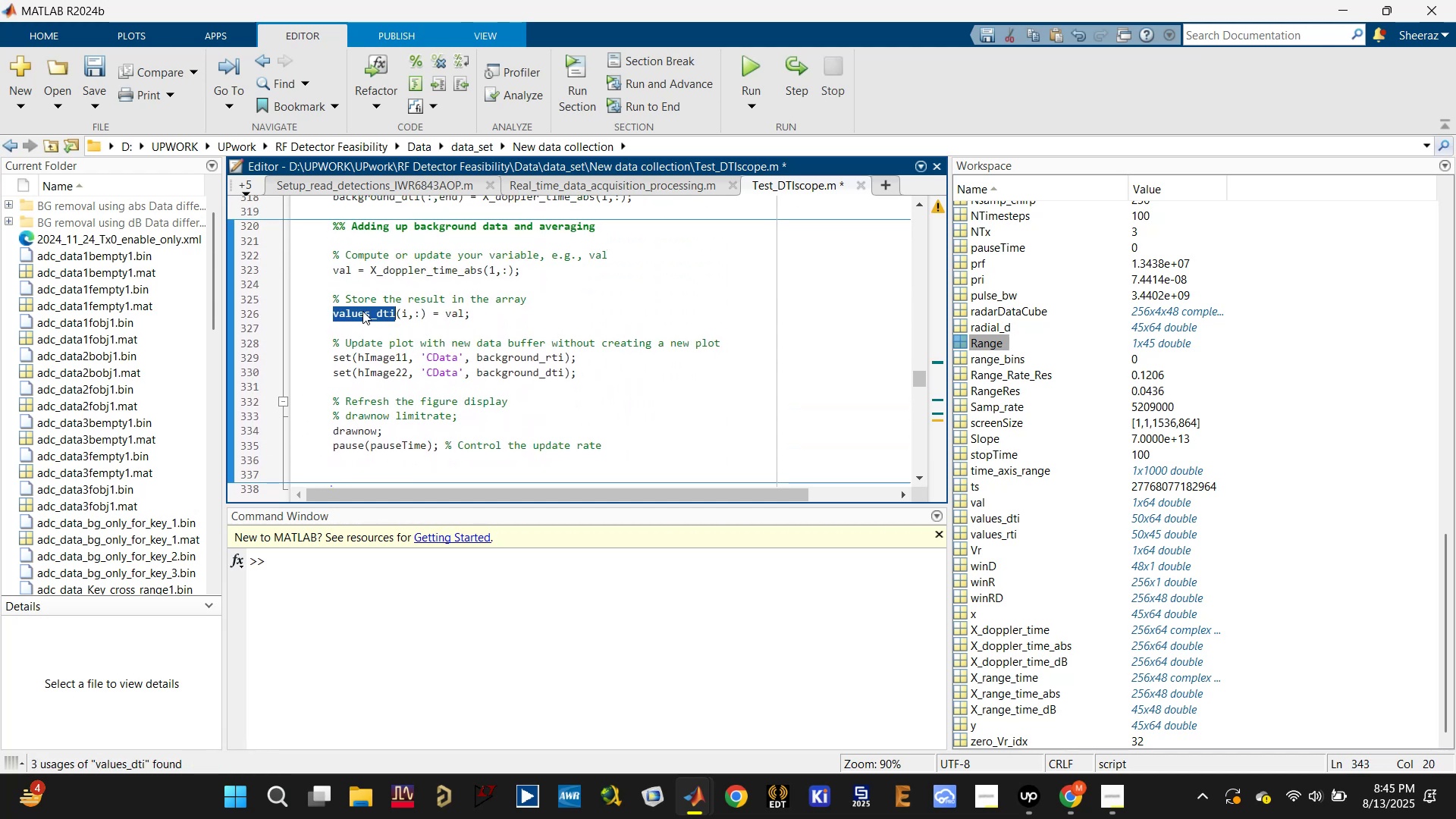 
scroll: coordinate [367, 331], scroll_direction: up, amount: 5.0
 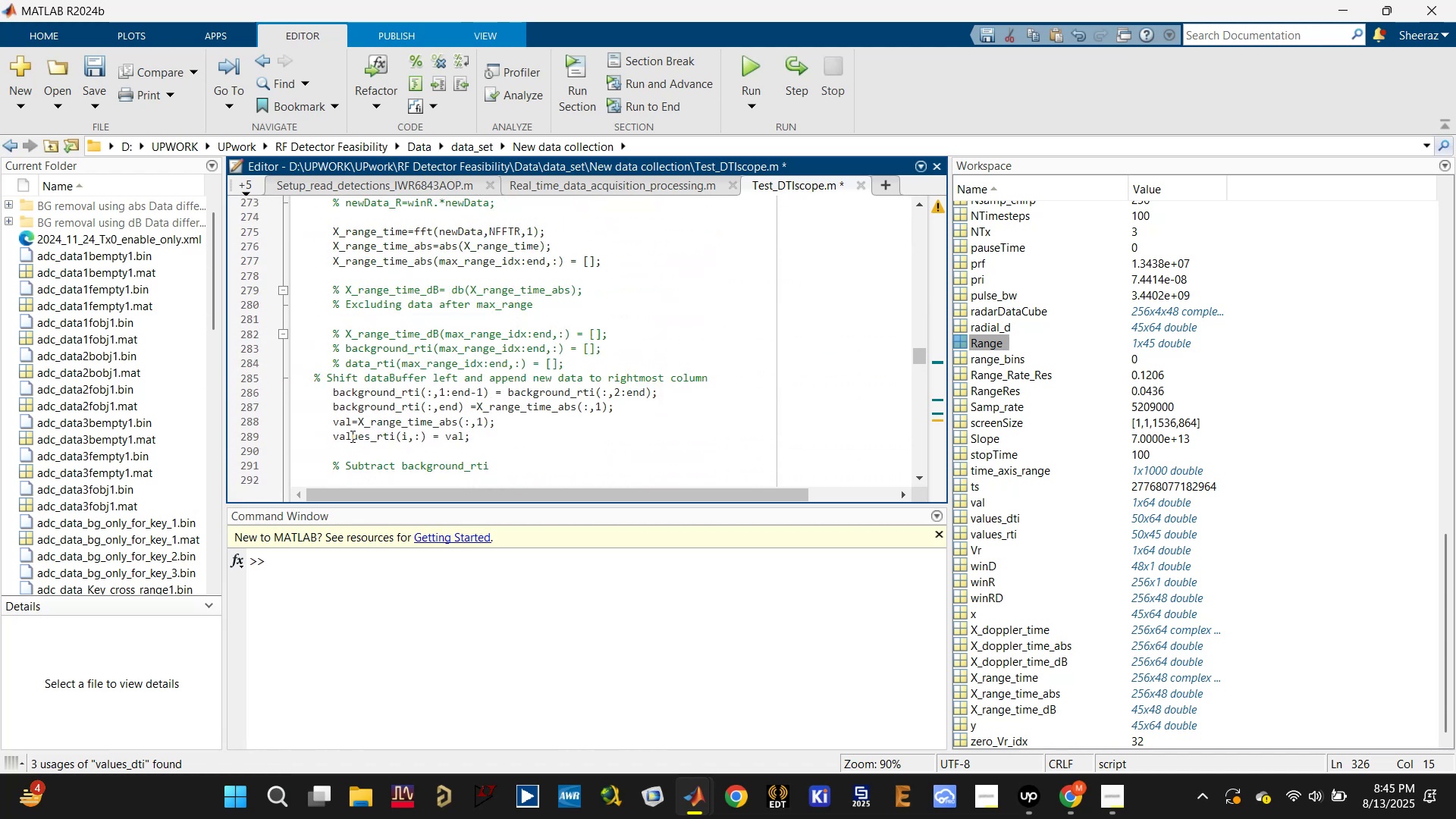 
double_click([351, 434])
 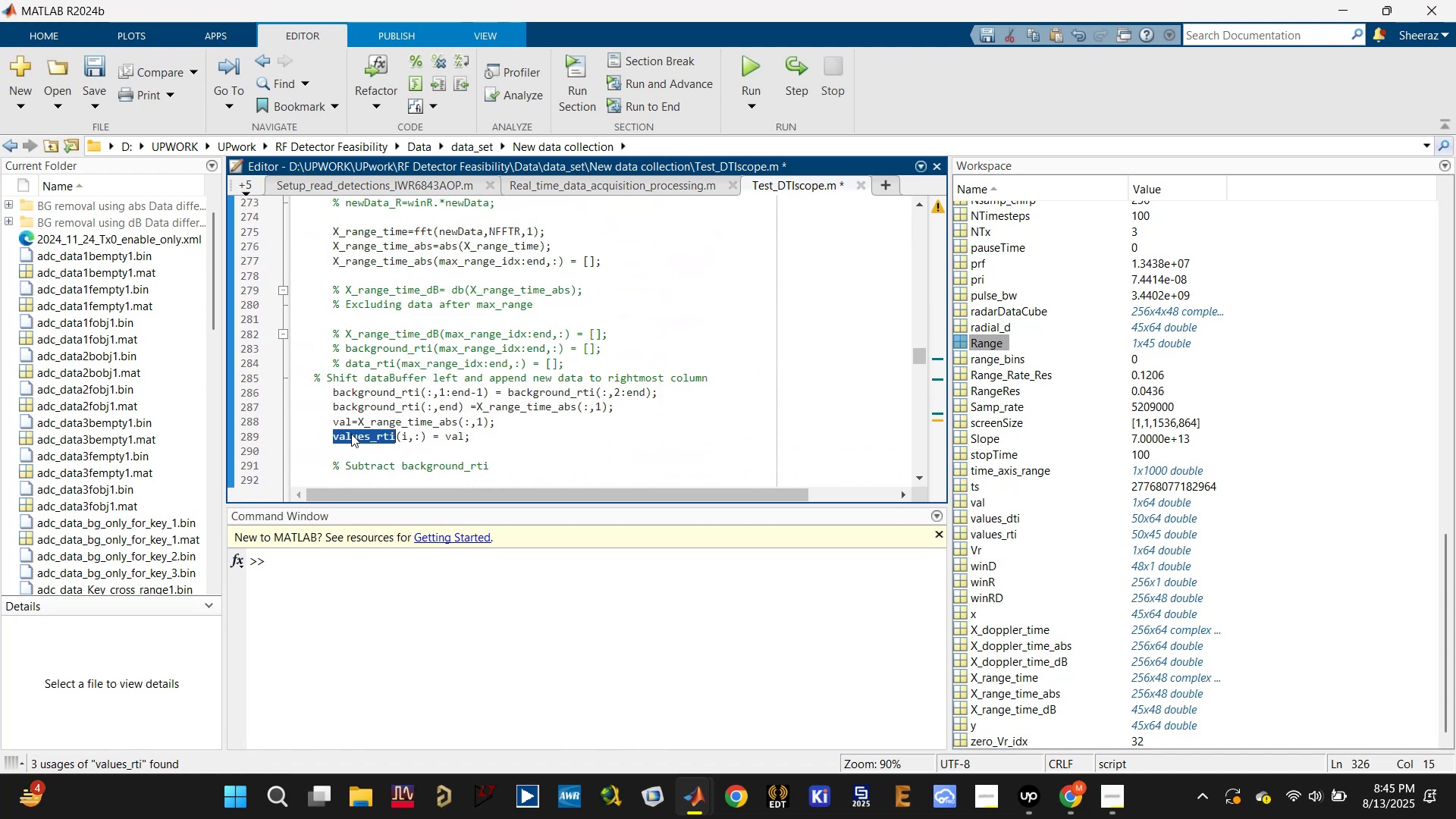 
key(Control+C)
 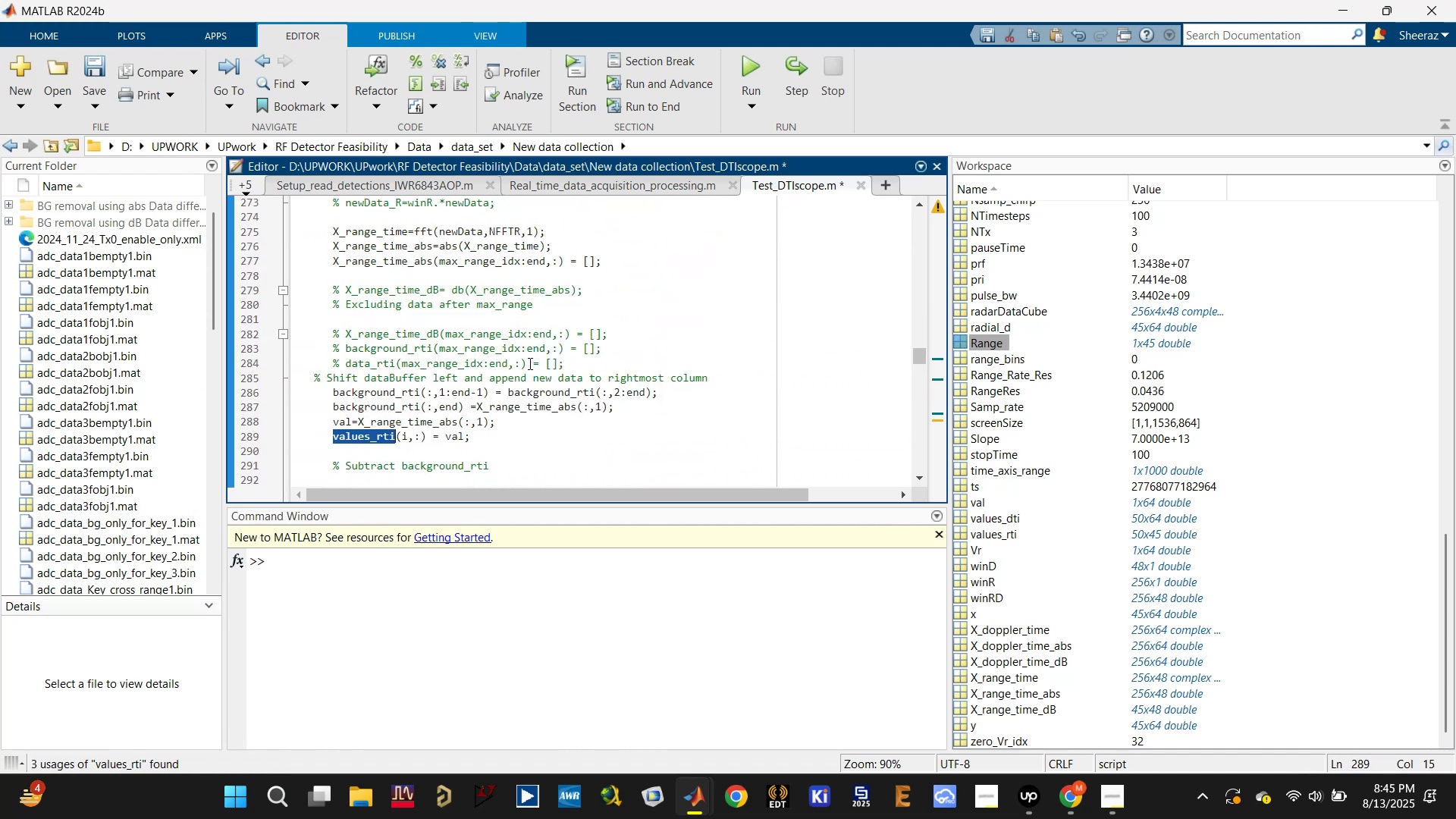 
scroll: coordinate [469, 413], scroll_direction: down, amount: 10.0
 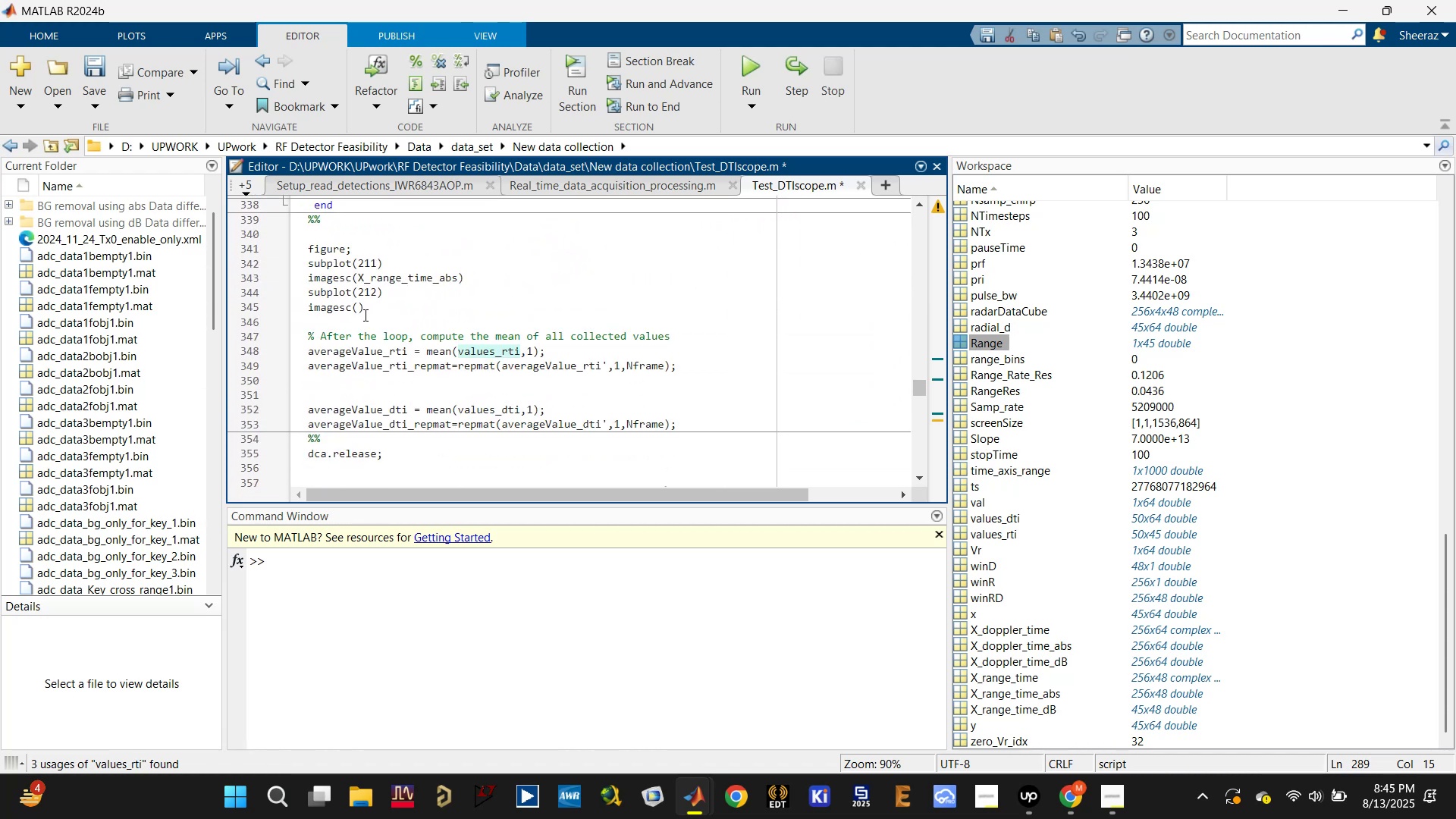 
left_click([358, 307])
 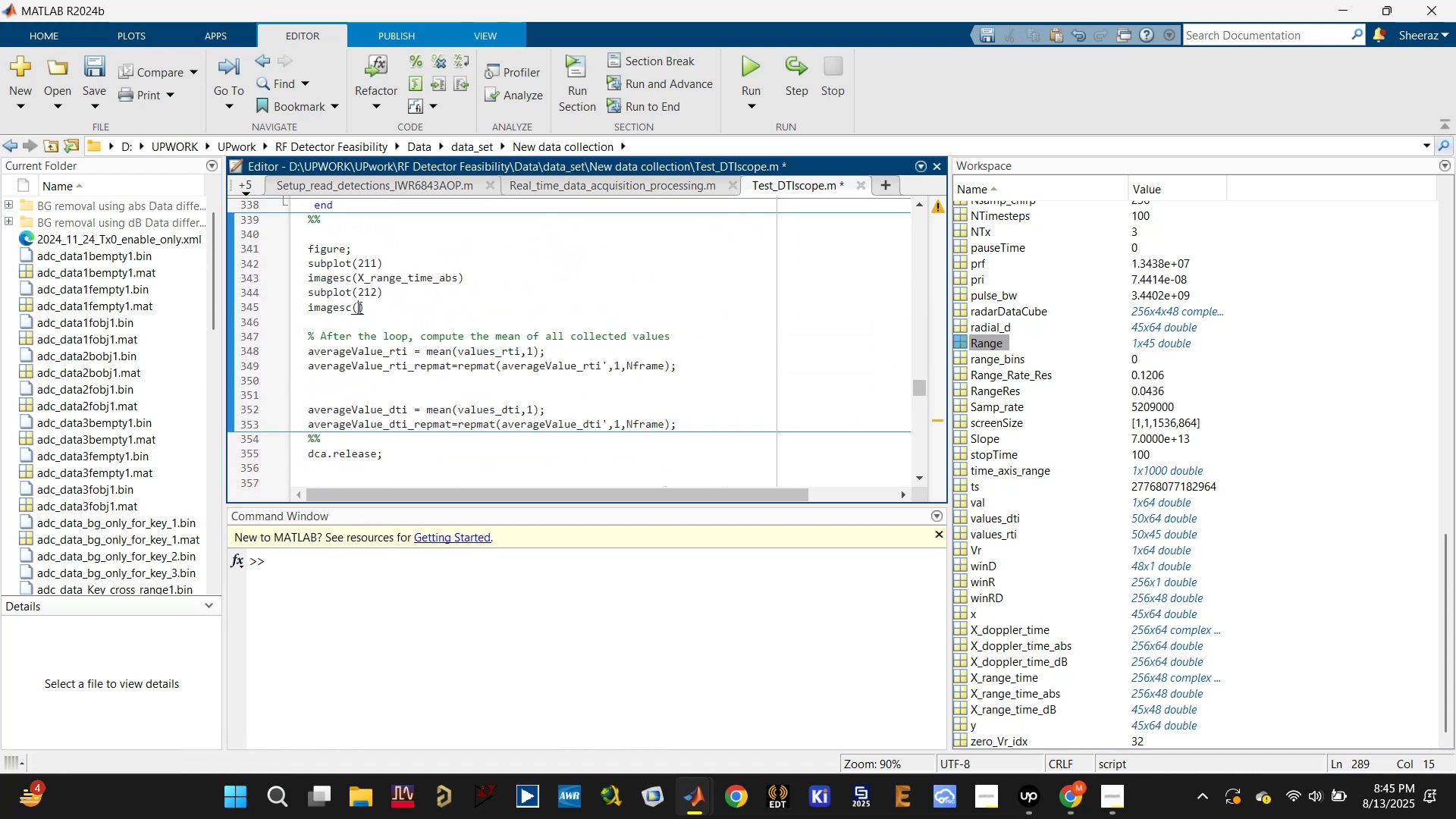 
key(Control+V)
 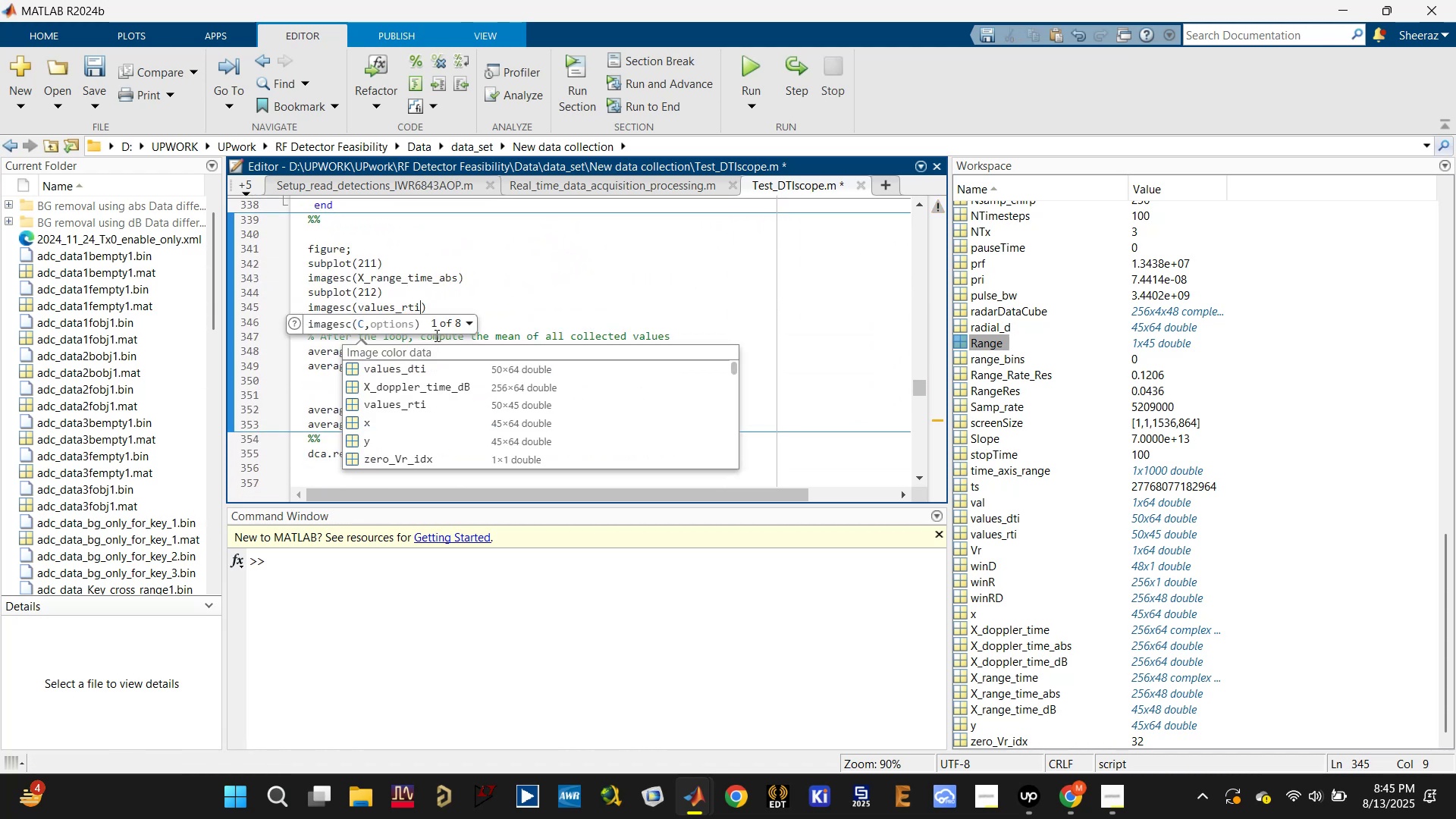 
key(Control+S)
 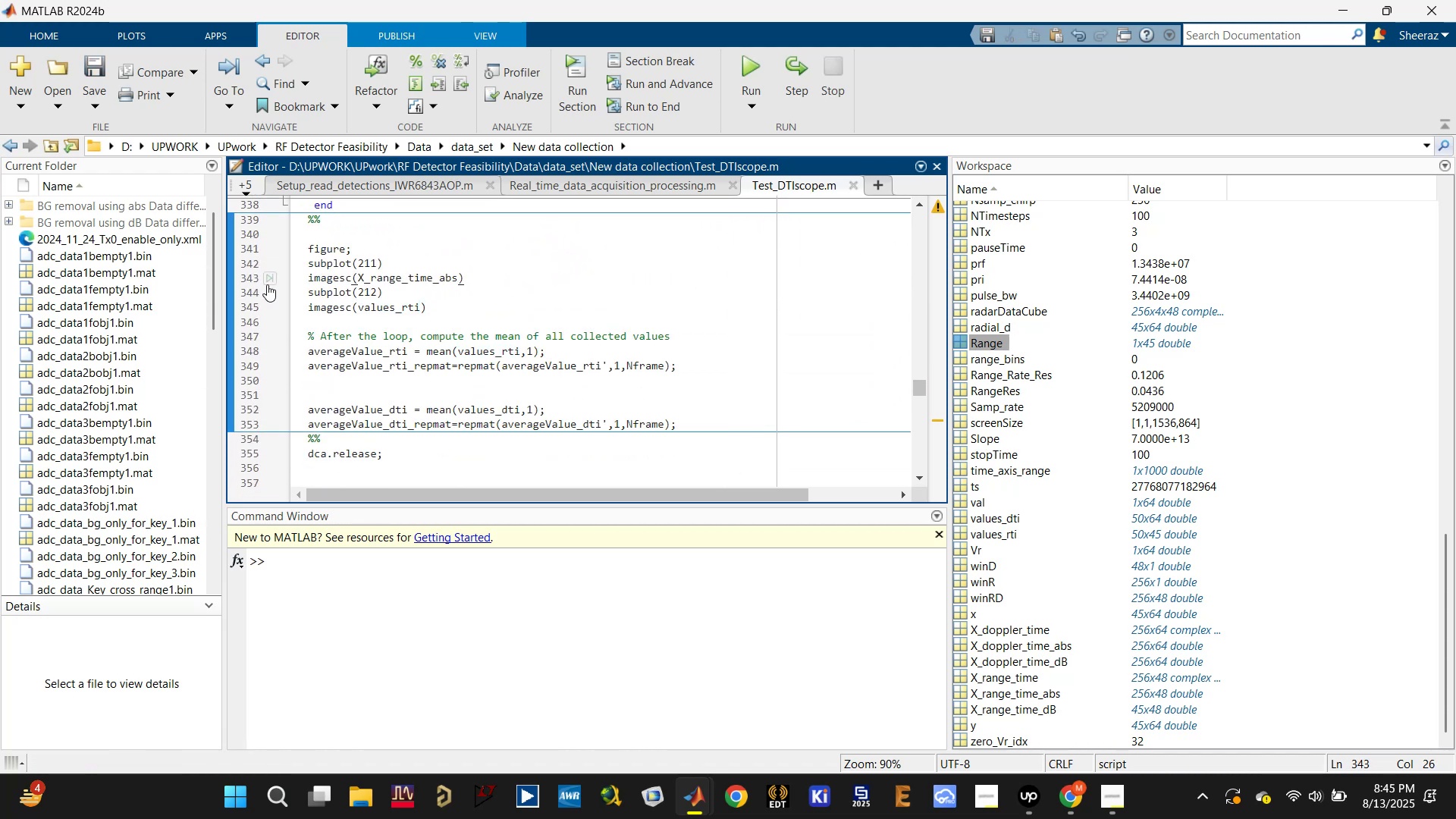 
left_click([252, 281])
 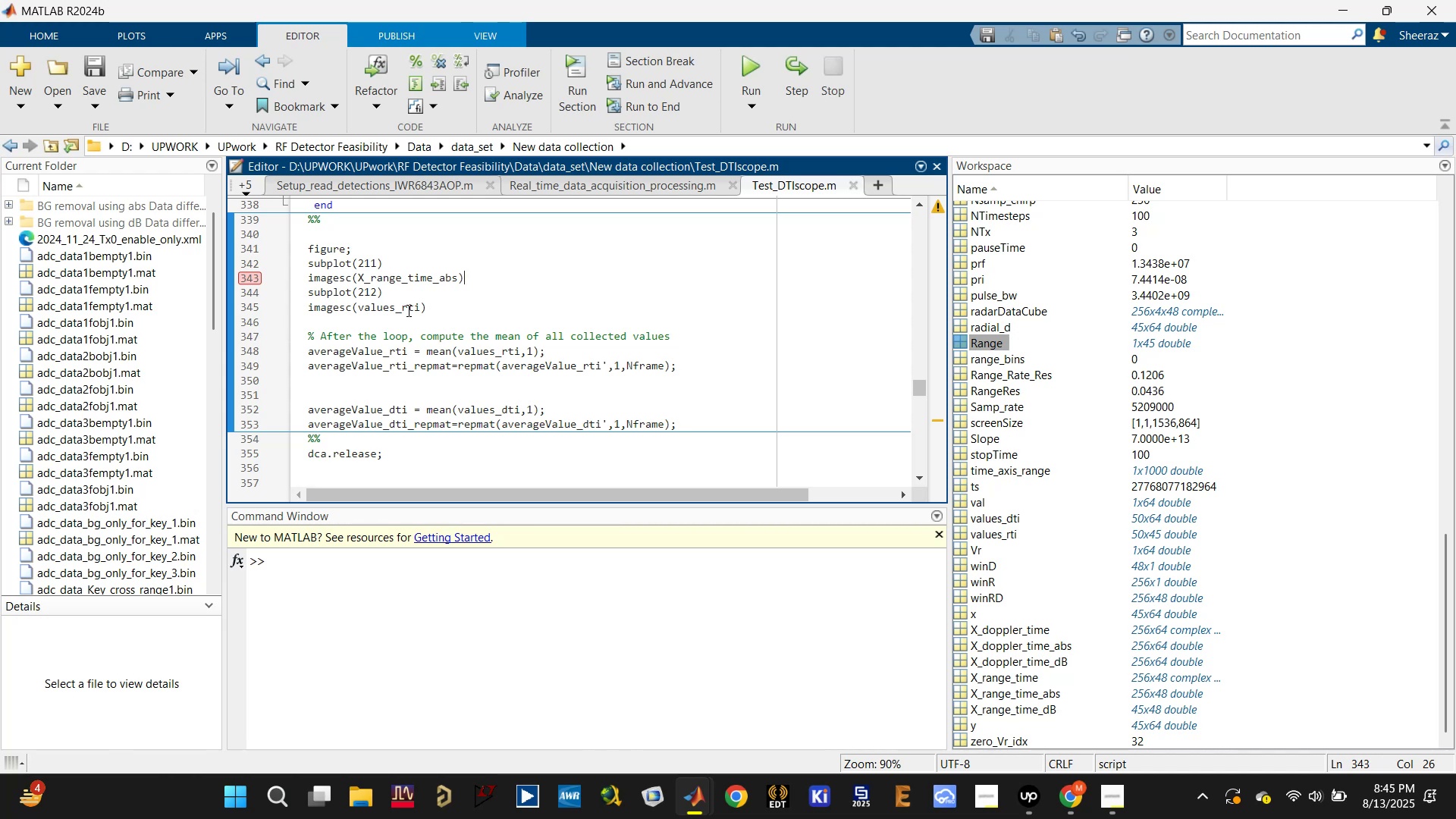 
scroll: coordinate [360, 344], scroll_direction: up, amount: 1.0
 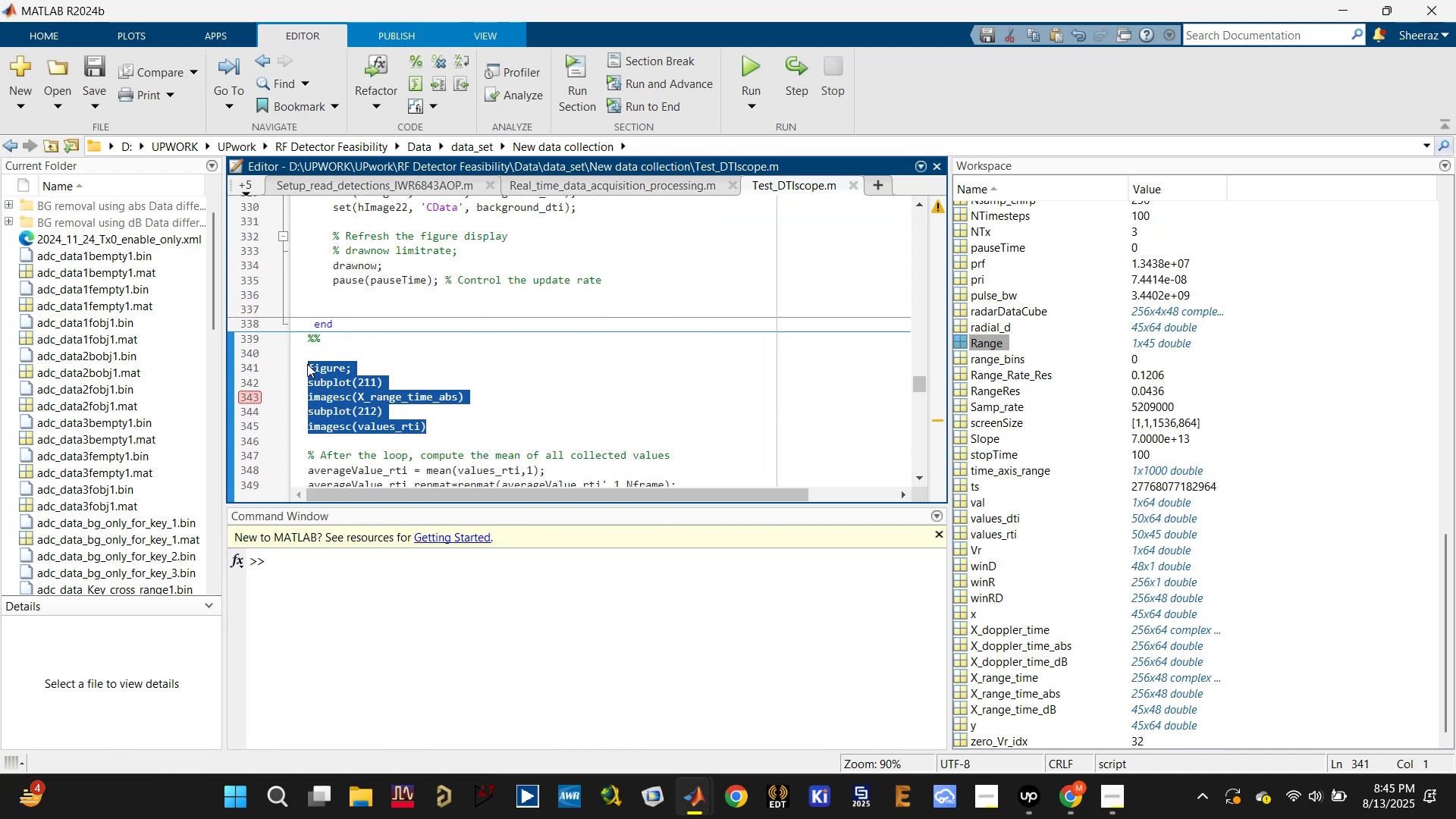 
left_click([309, 381])
 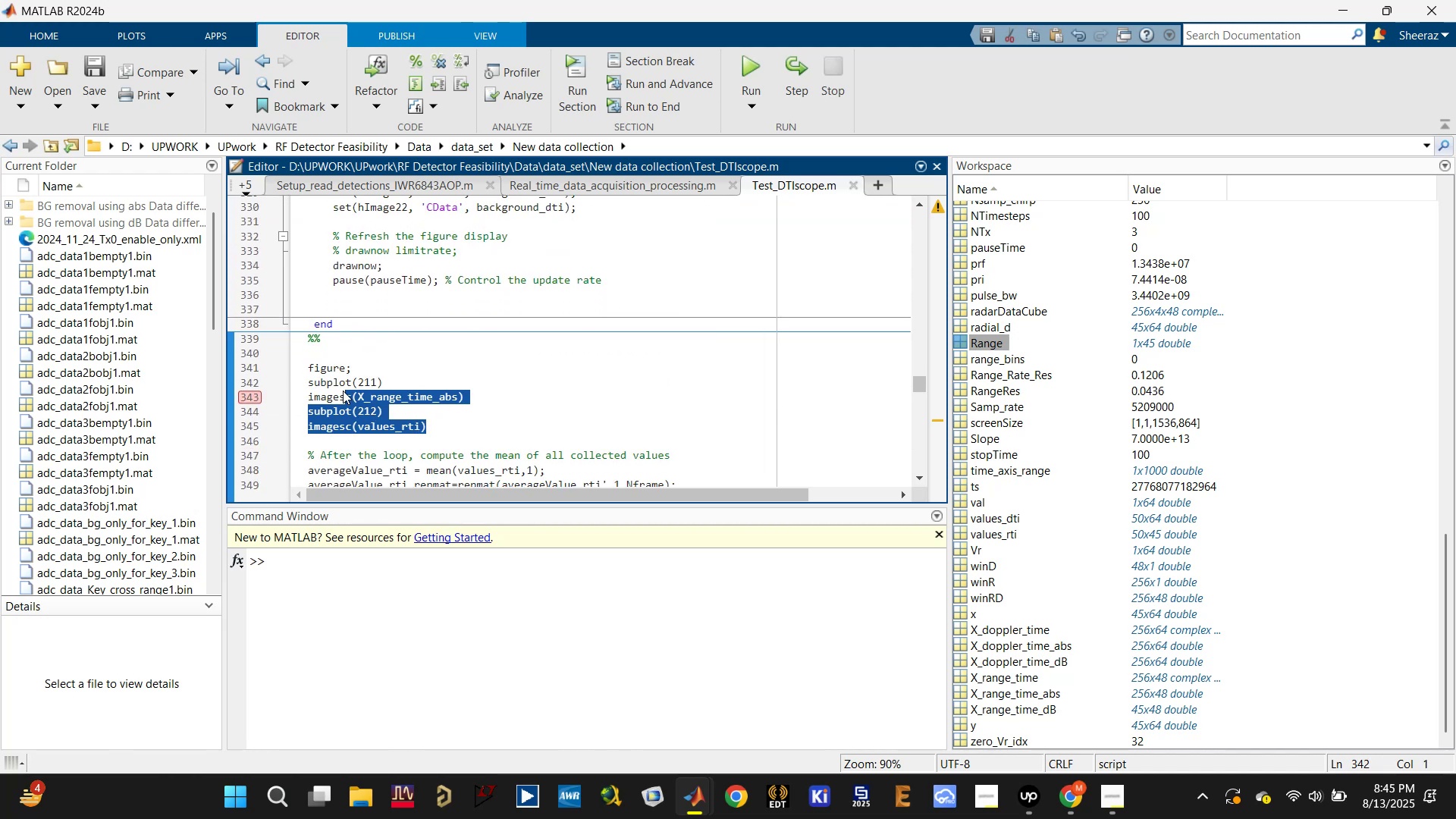 
key(Control+X)
 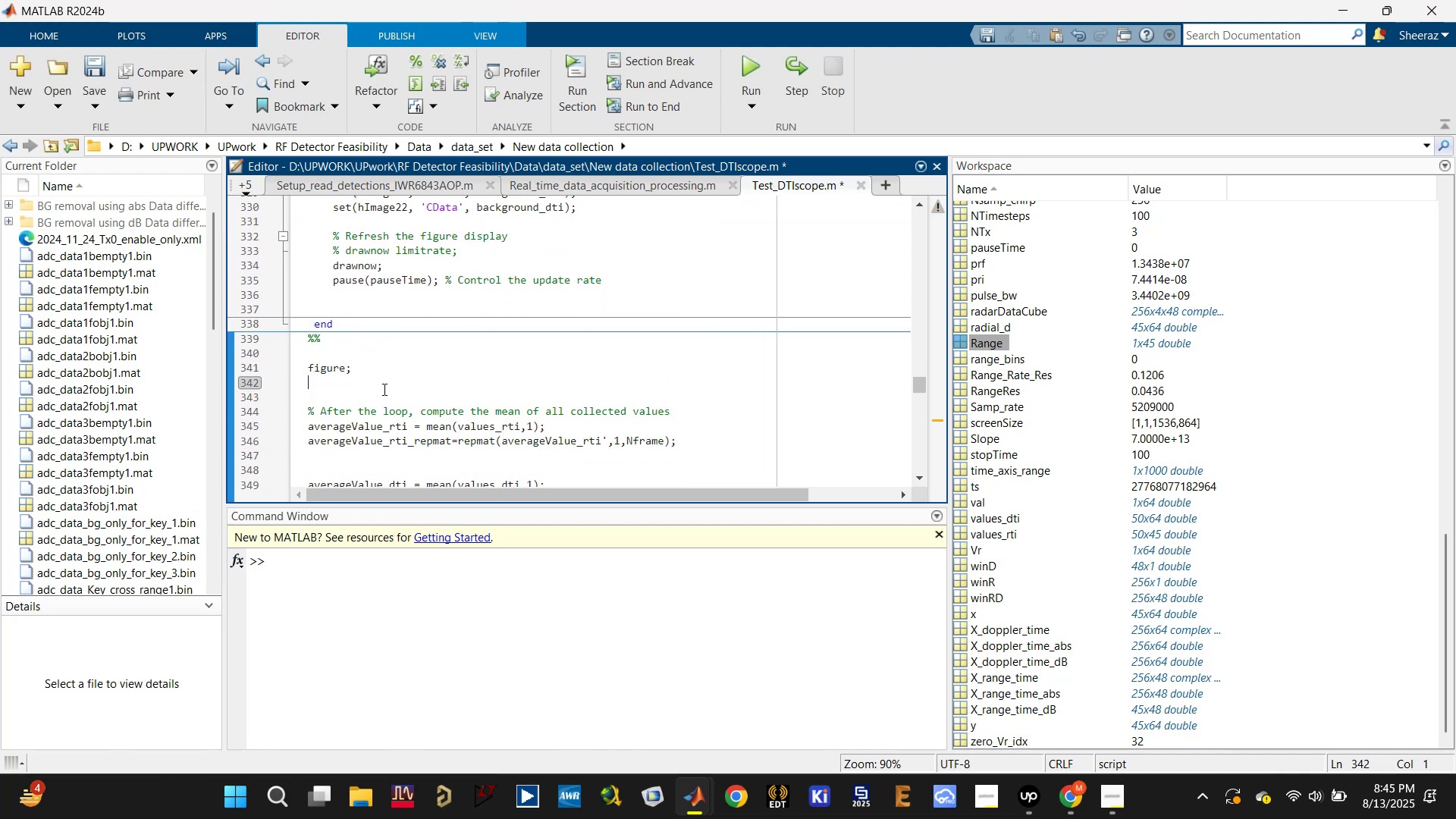 
scroll: coordinate [383, 389], scroll_direction: up, amount: 1.0
 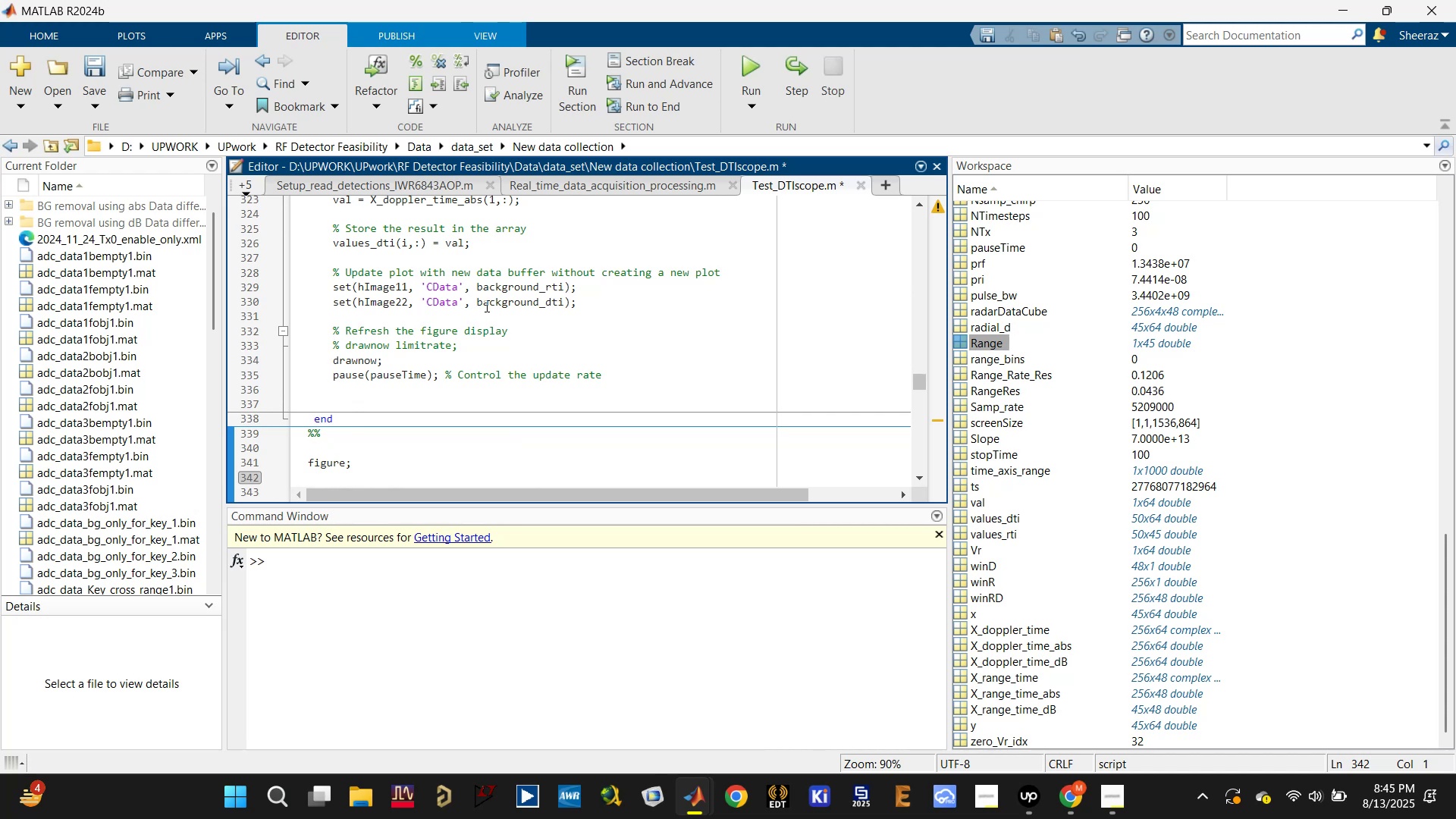 
left_click([511, 247])
 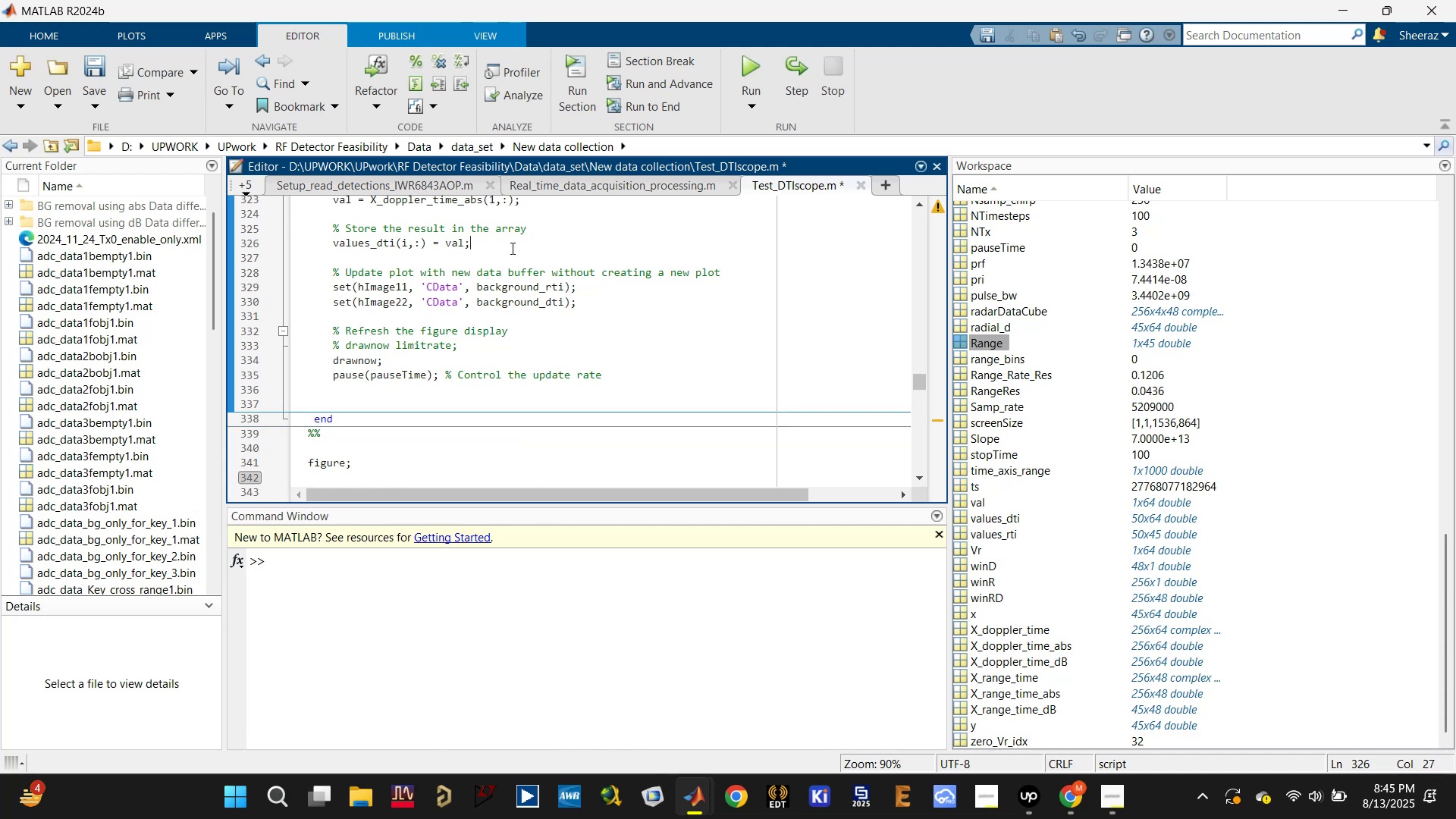 
scroll: coordinate [510, 248], scroll_direction: up, amount: 1.0
 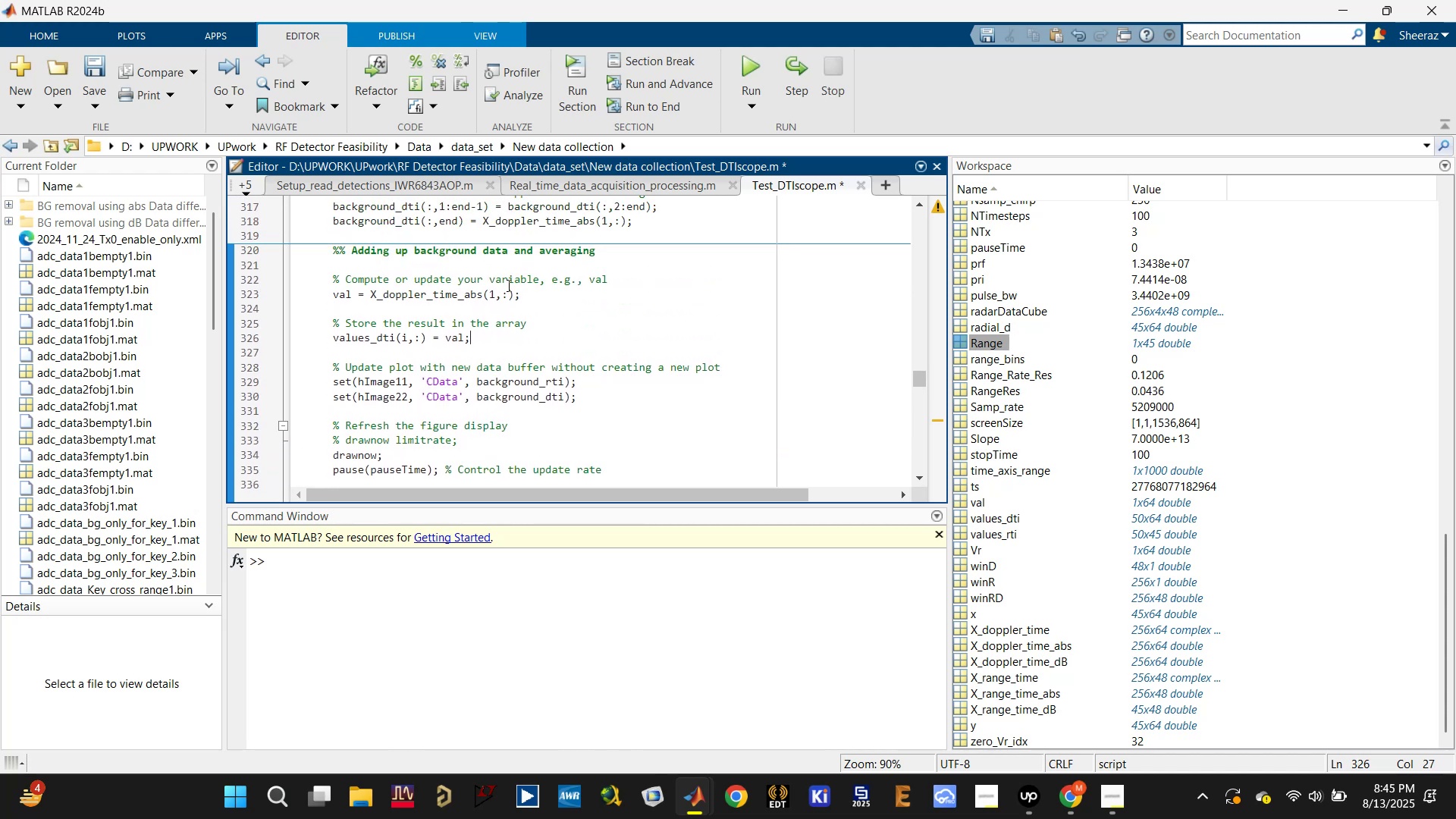 
scroll: coordinate [498, 293], scroll_direction: down, amount: 3.0
 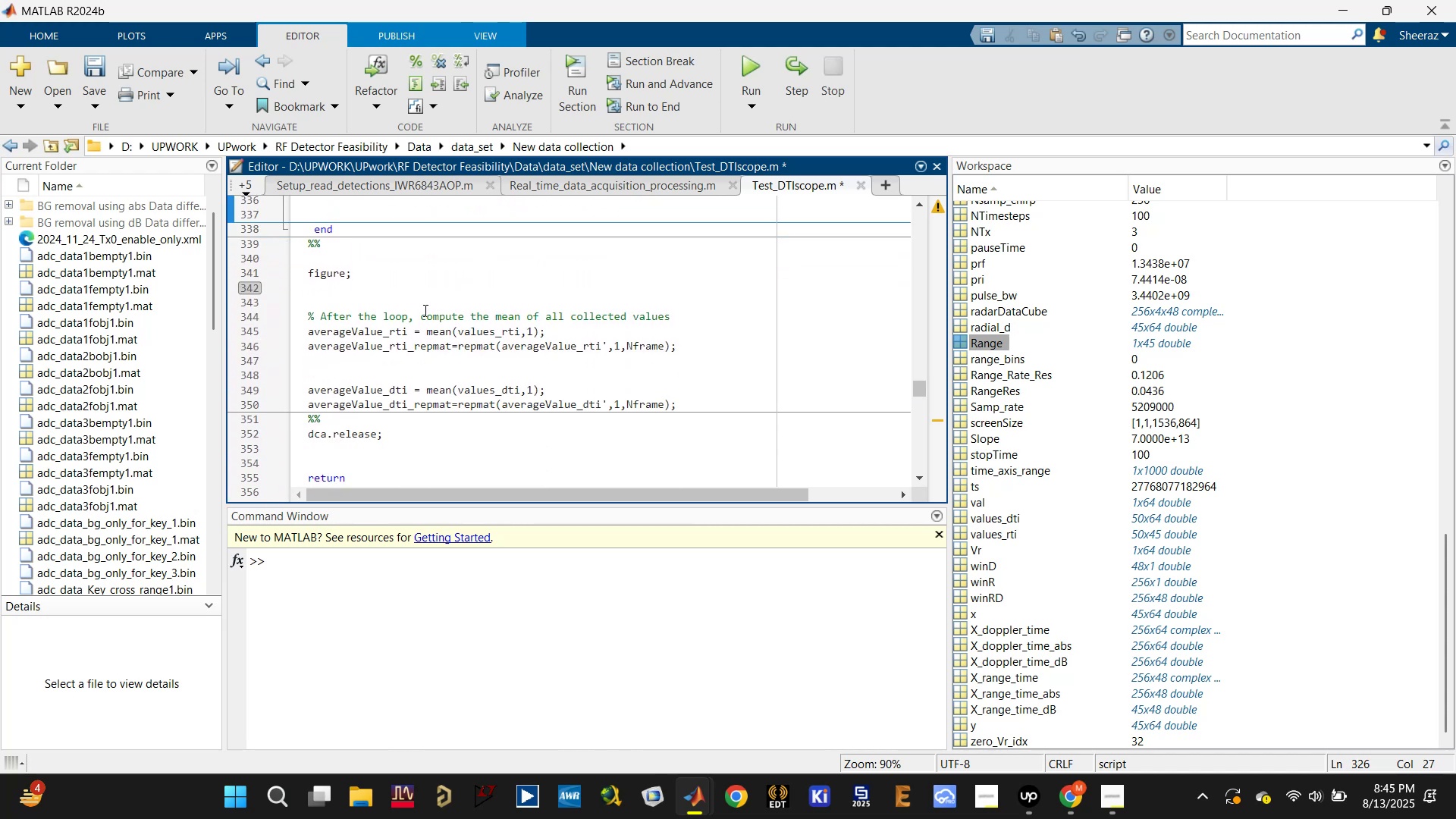 
left_click([421, 288])
 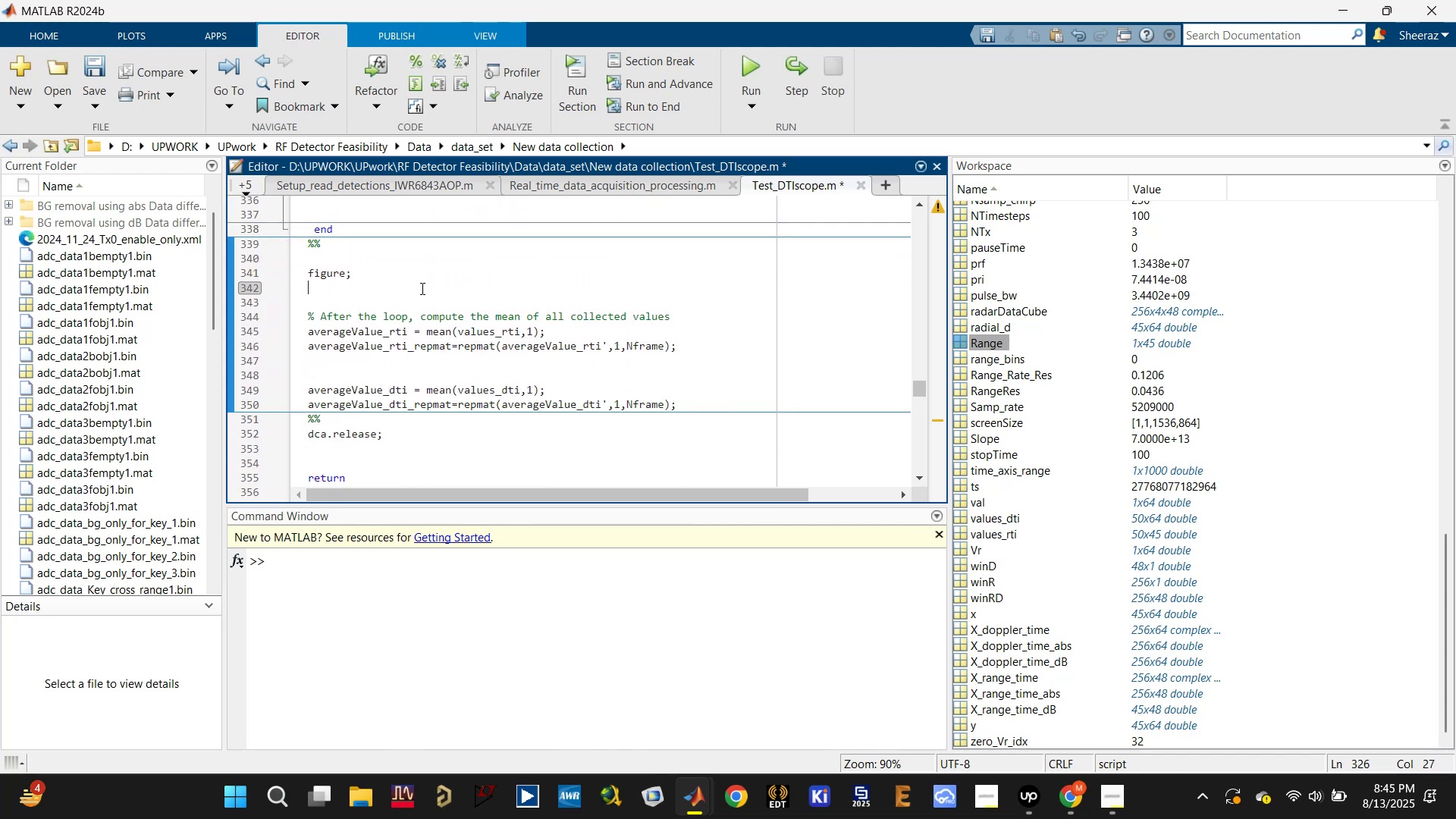 
key(Control+B)
 